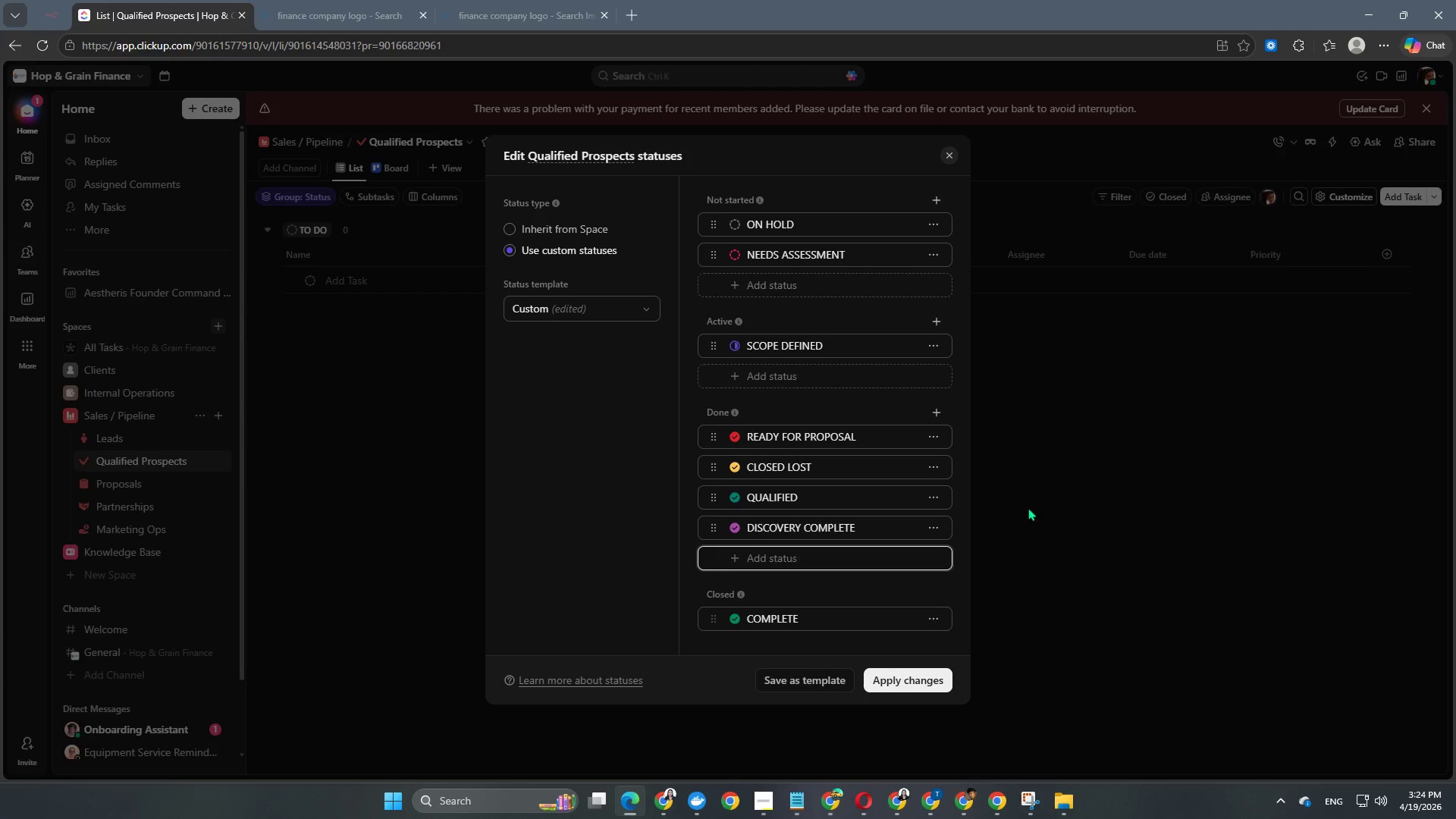 
scroll: coordinate [827, 406], scroll_direction: down, amount: 5.0
 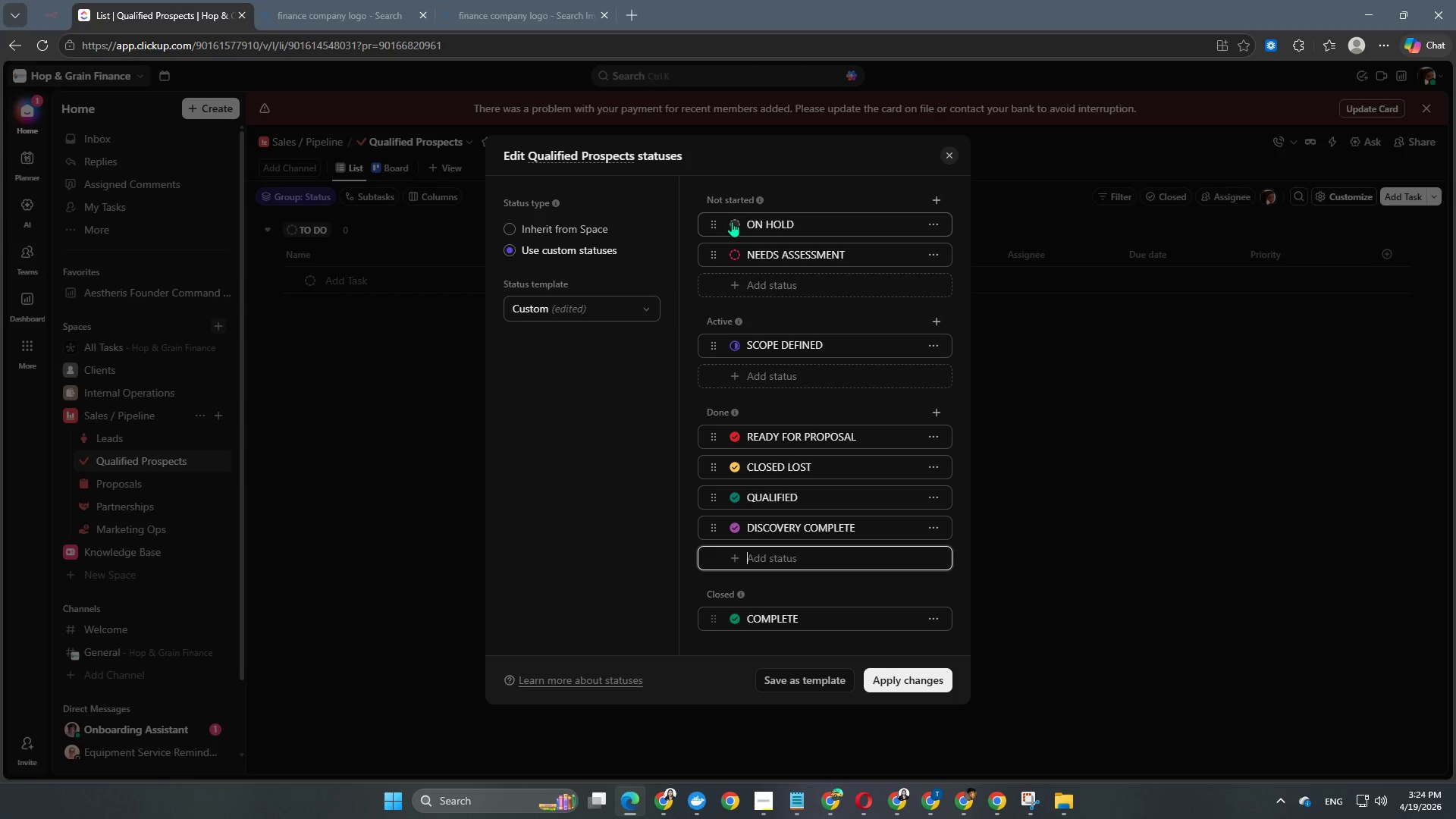 
left_click([735, 224])
 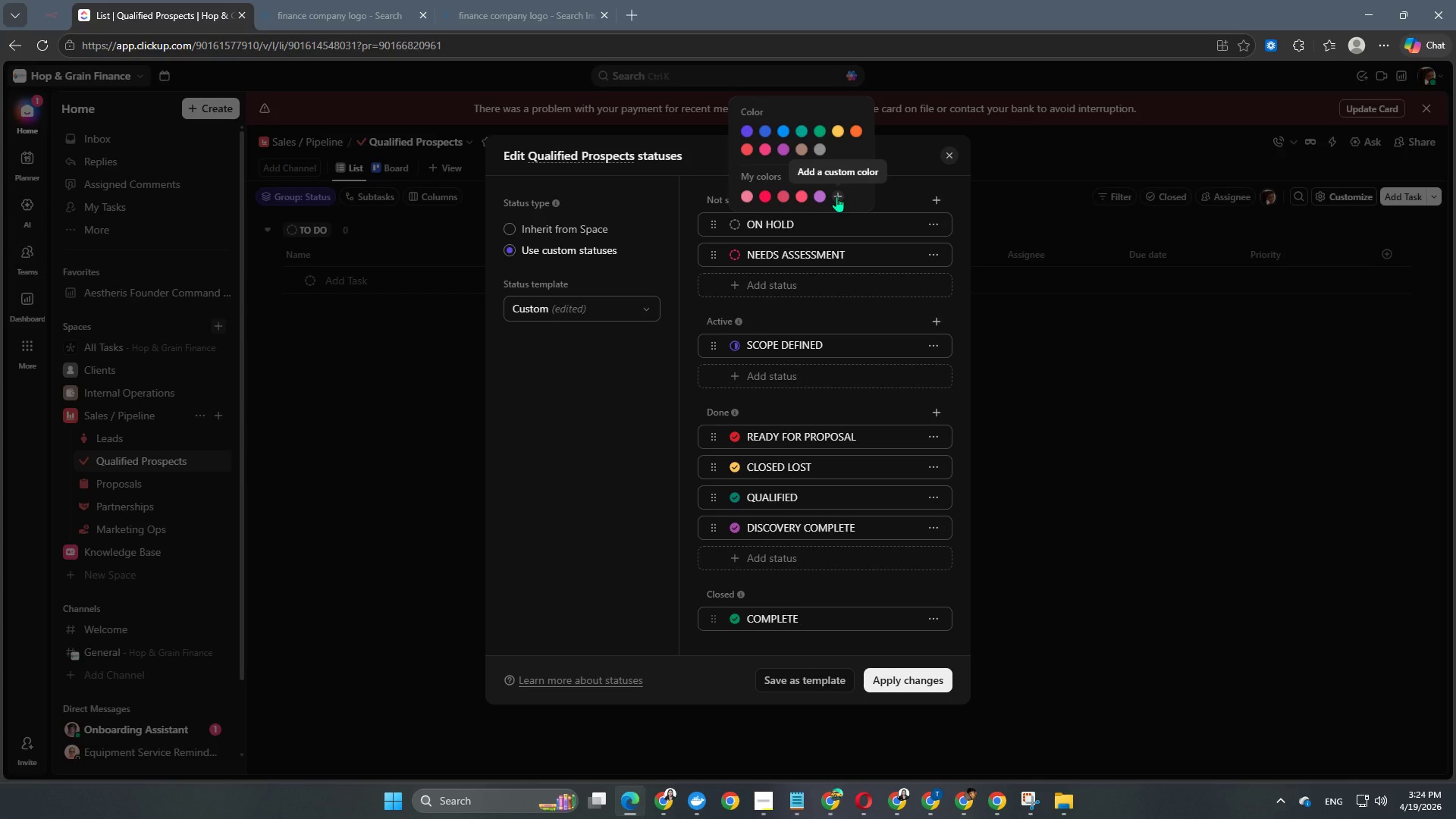 
left_click([837, 196])
 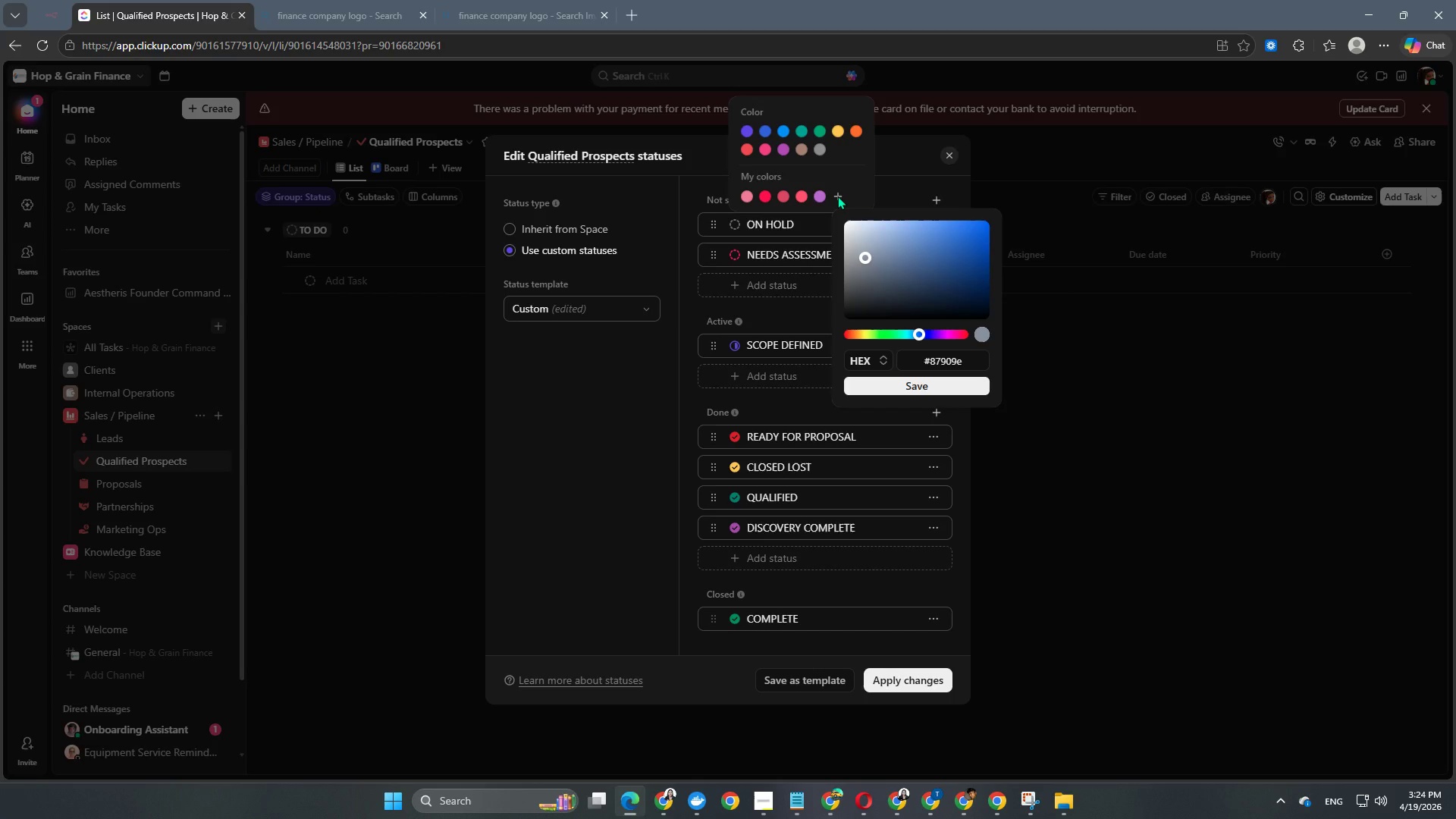 
left_click([837, 196])
 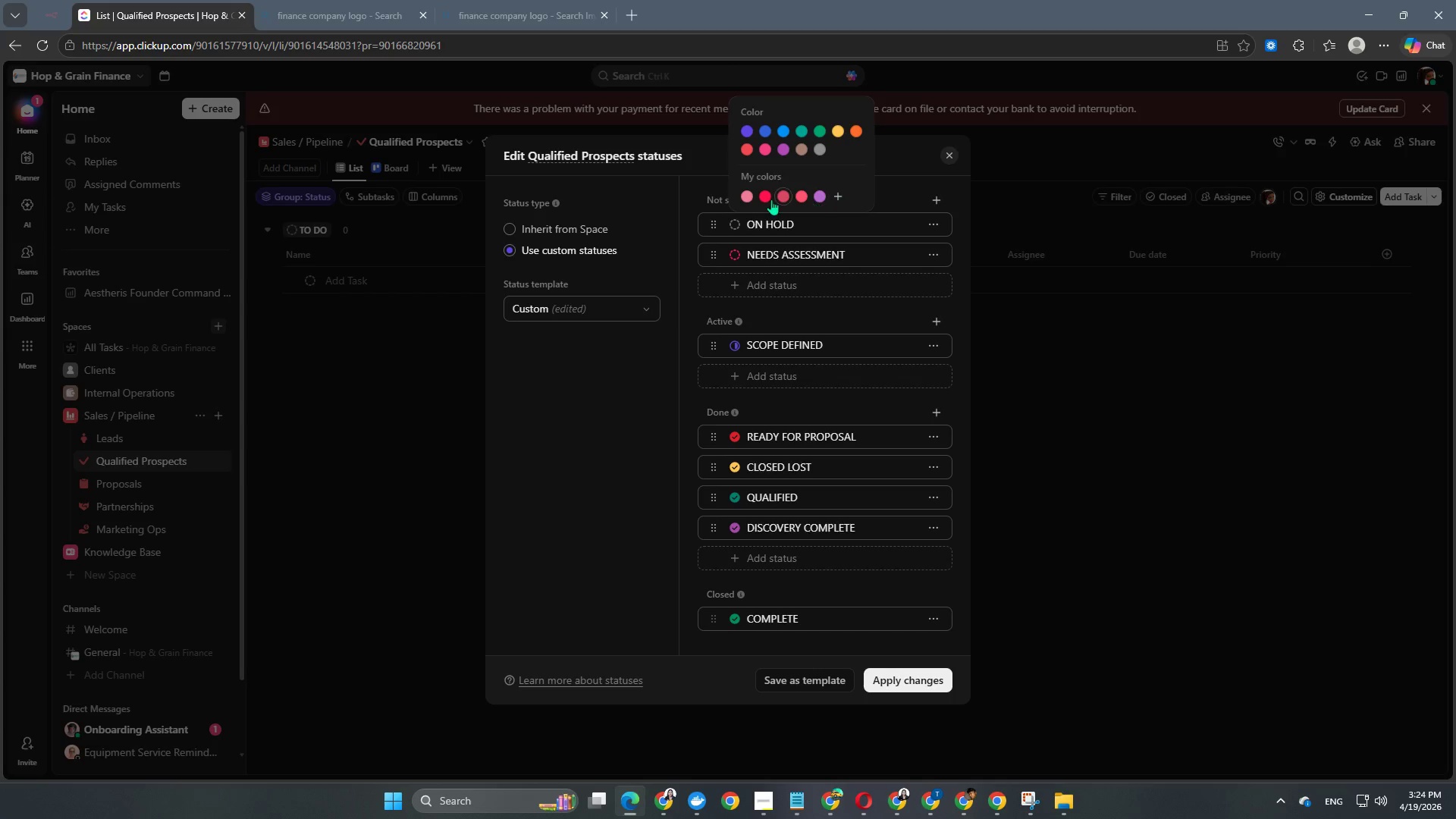 
left_click([746, 199])
 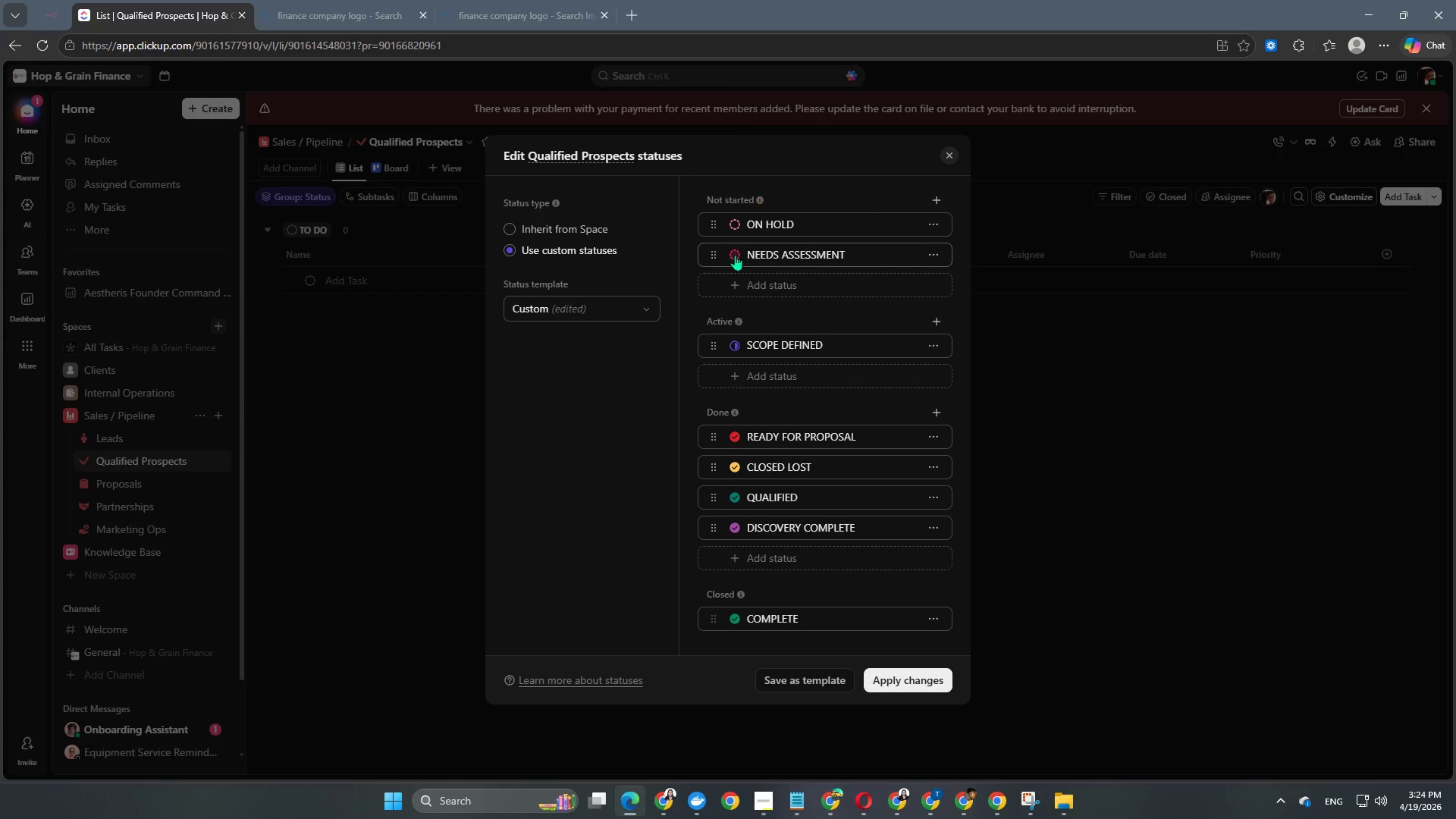 
double_click([735, 255])
 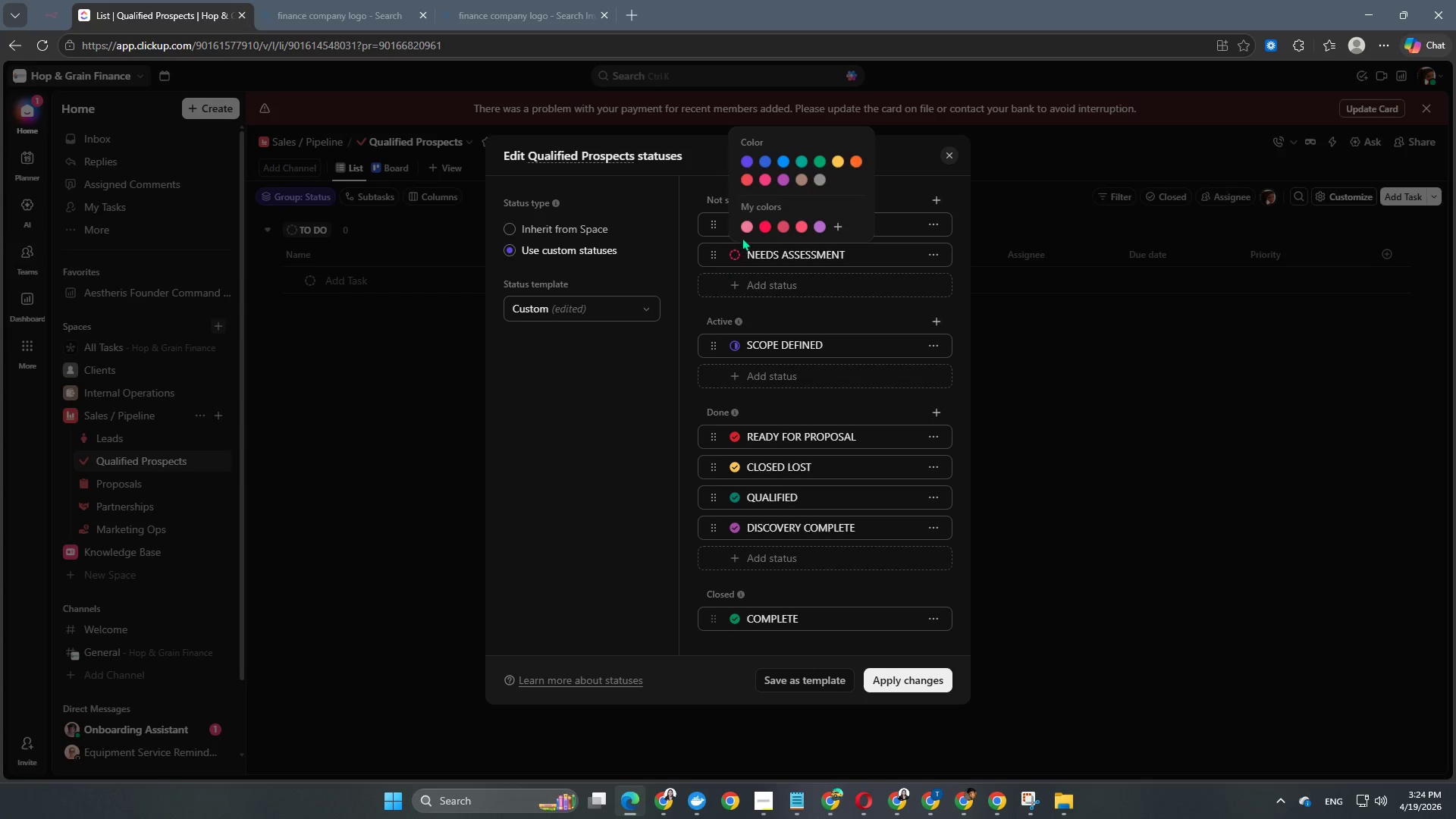 
left_click([745, 229])
 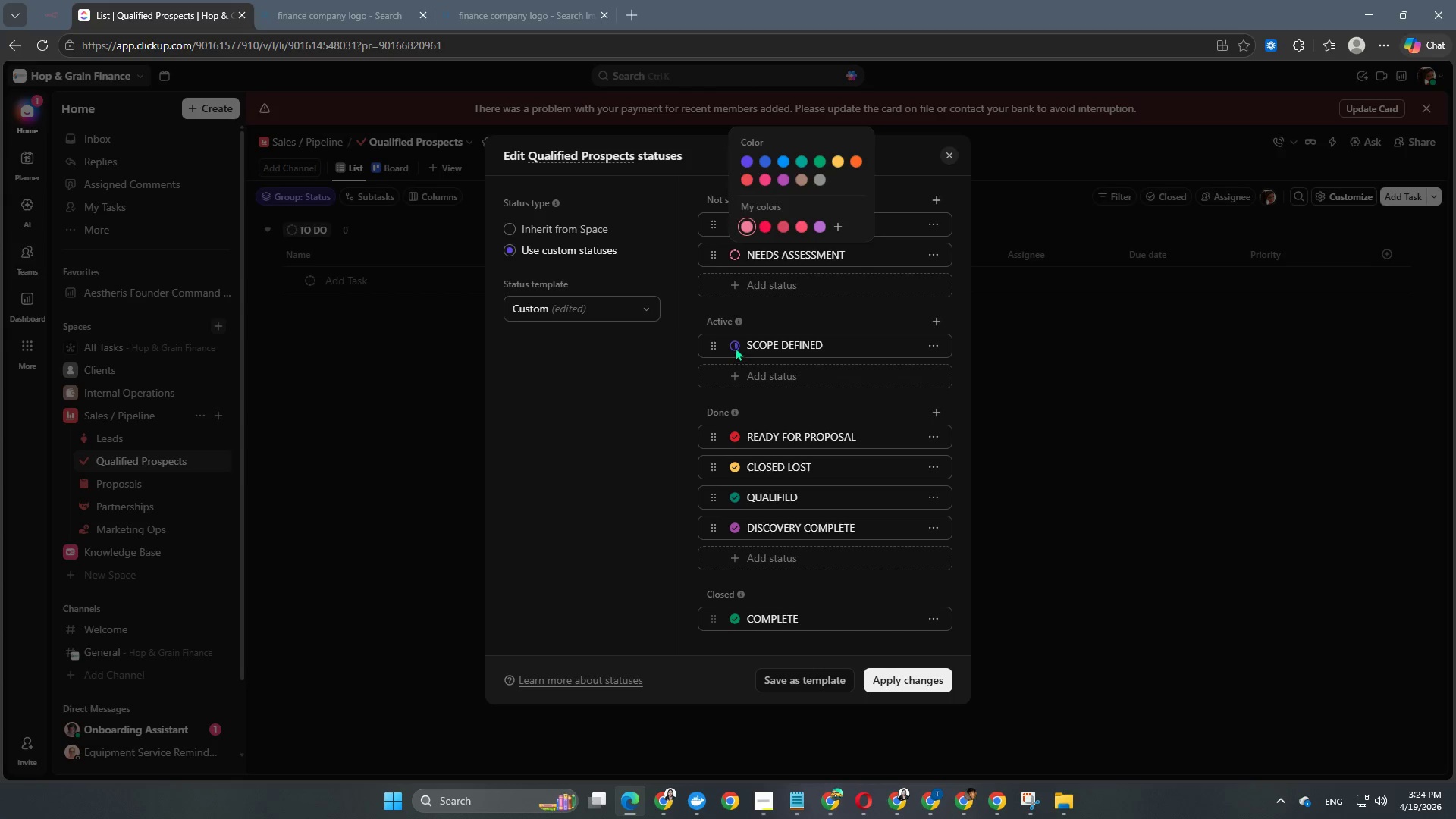 
double_click([735, 347])
 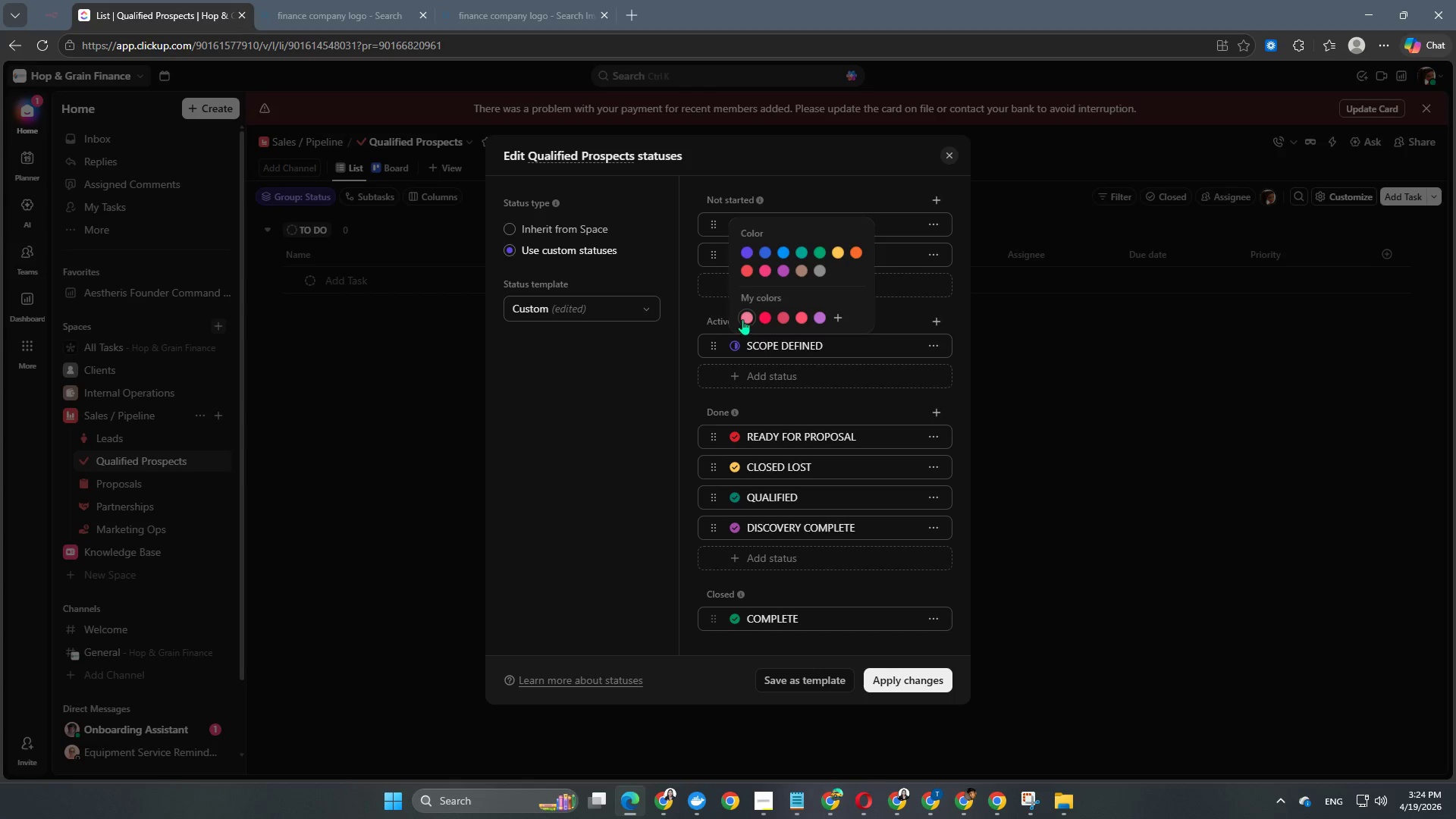 
left_click([748, 321])
 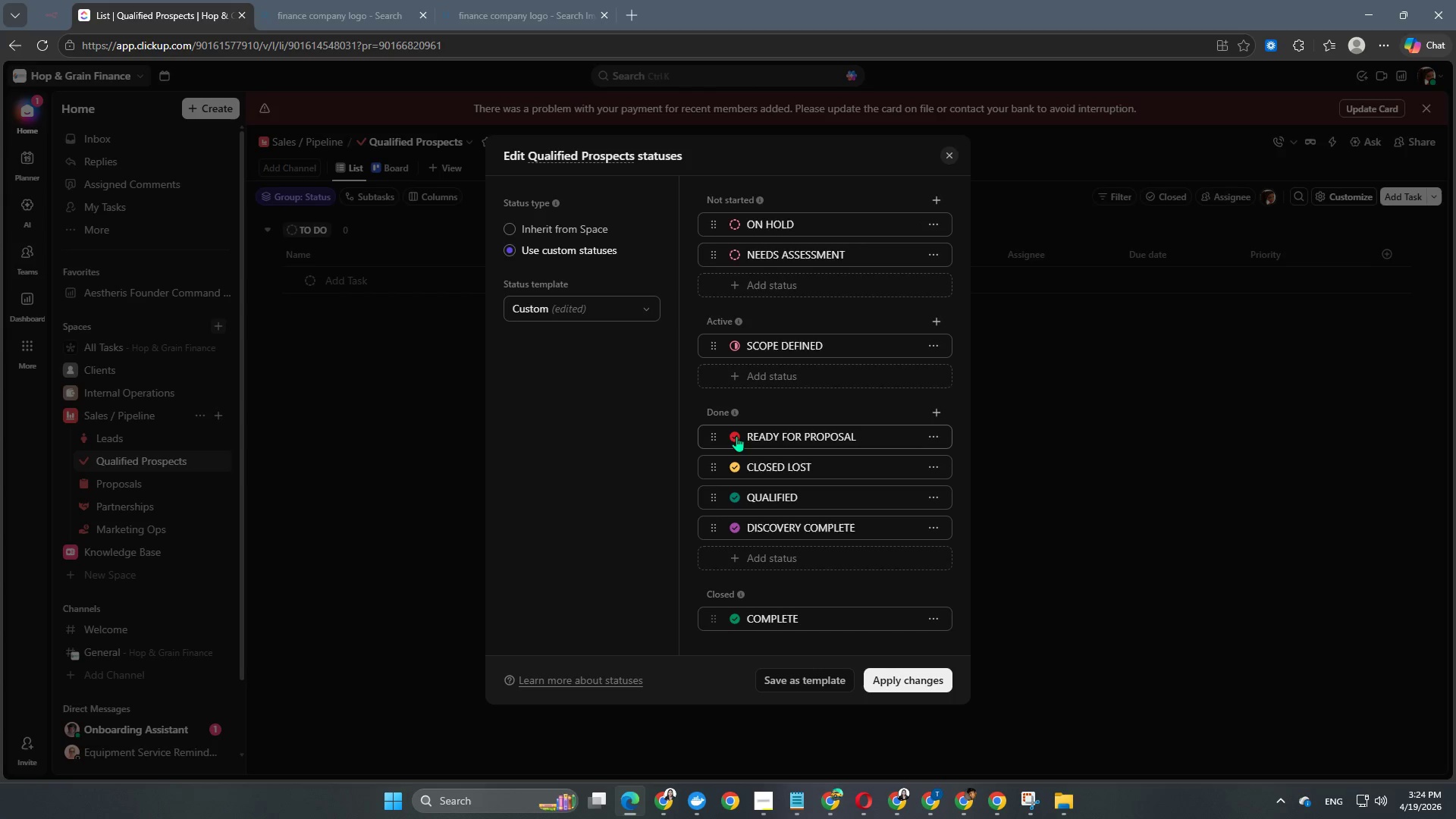 
double_click([733, 436])
 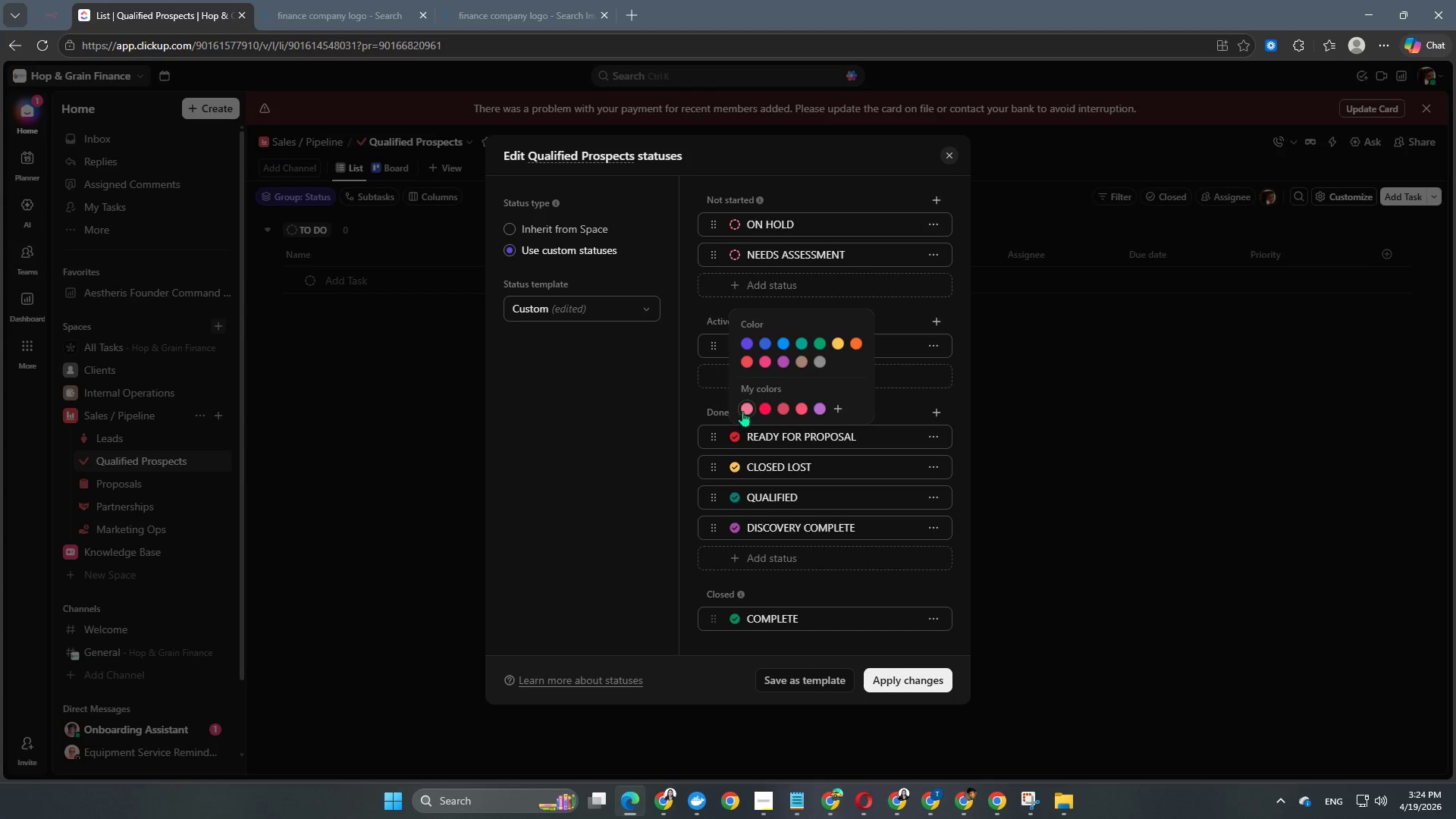 
left_click([744, 408])
 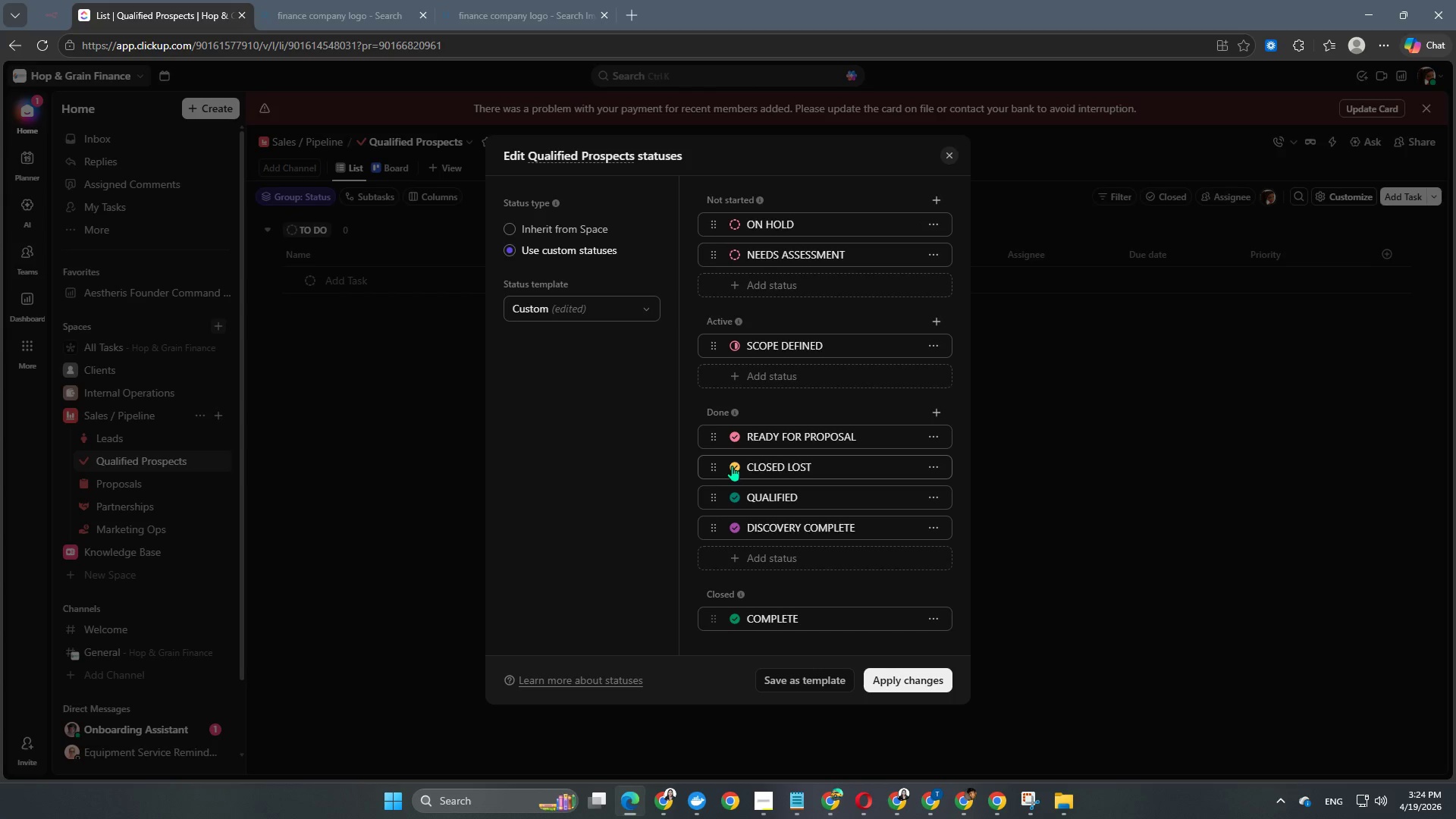 
double_click([732, 461])
 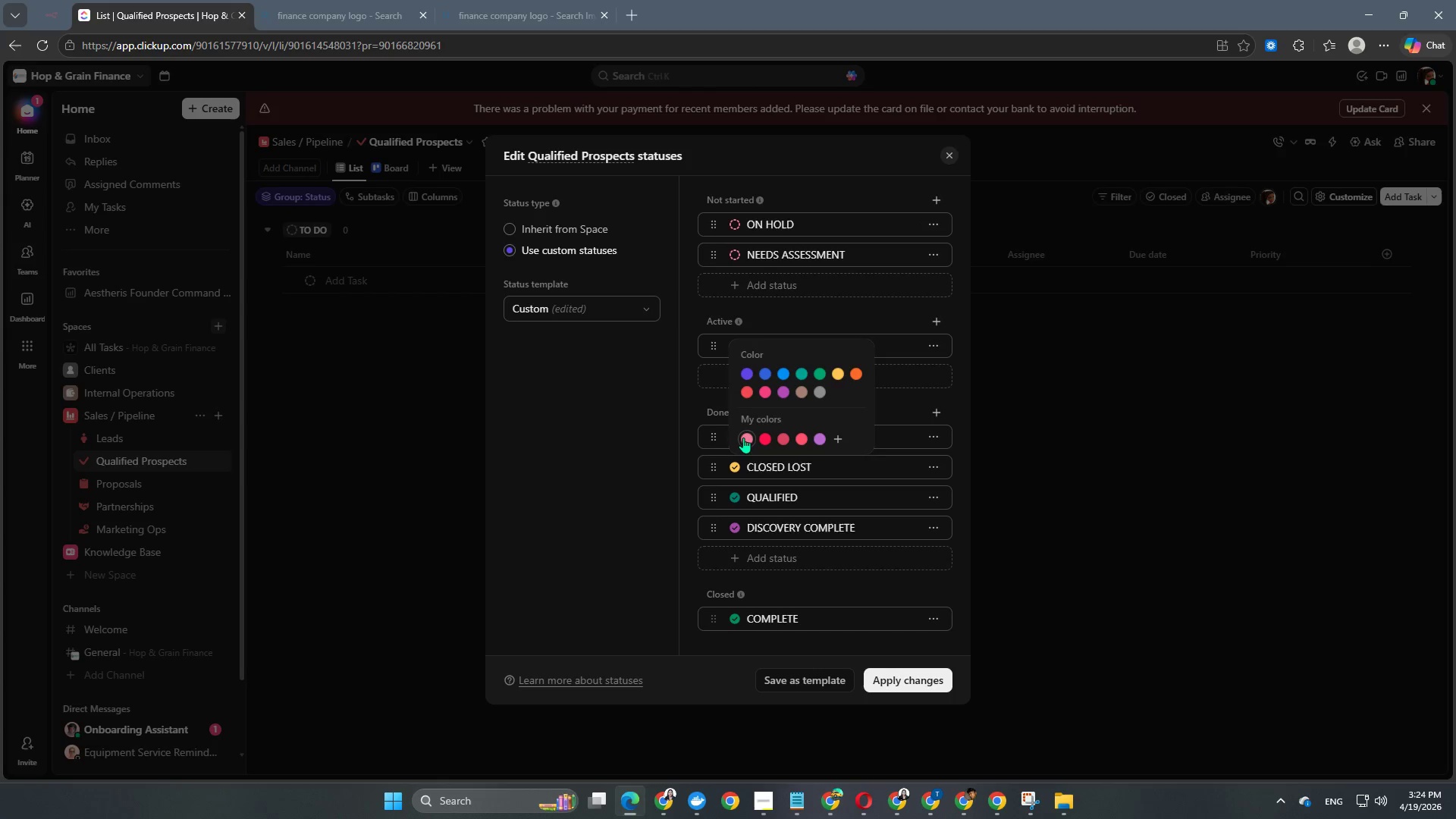 
left_click([745, 436])
 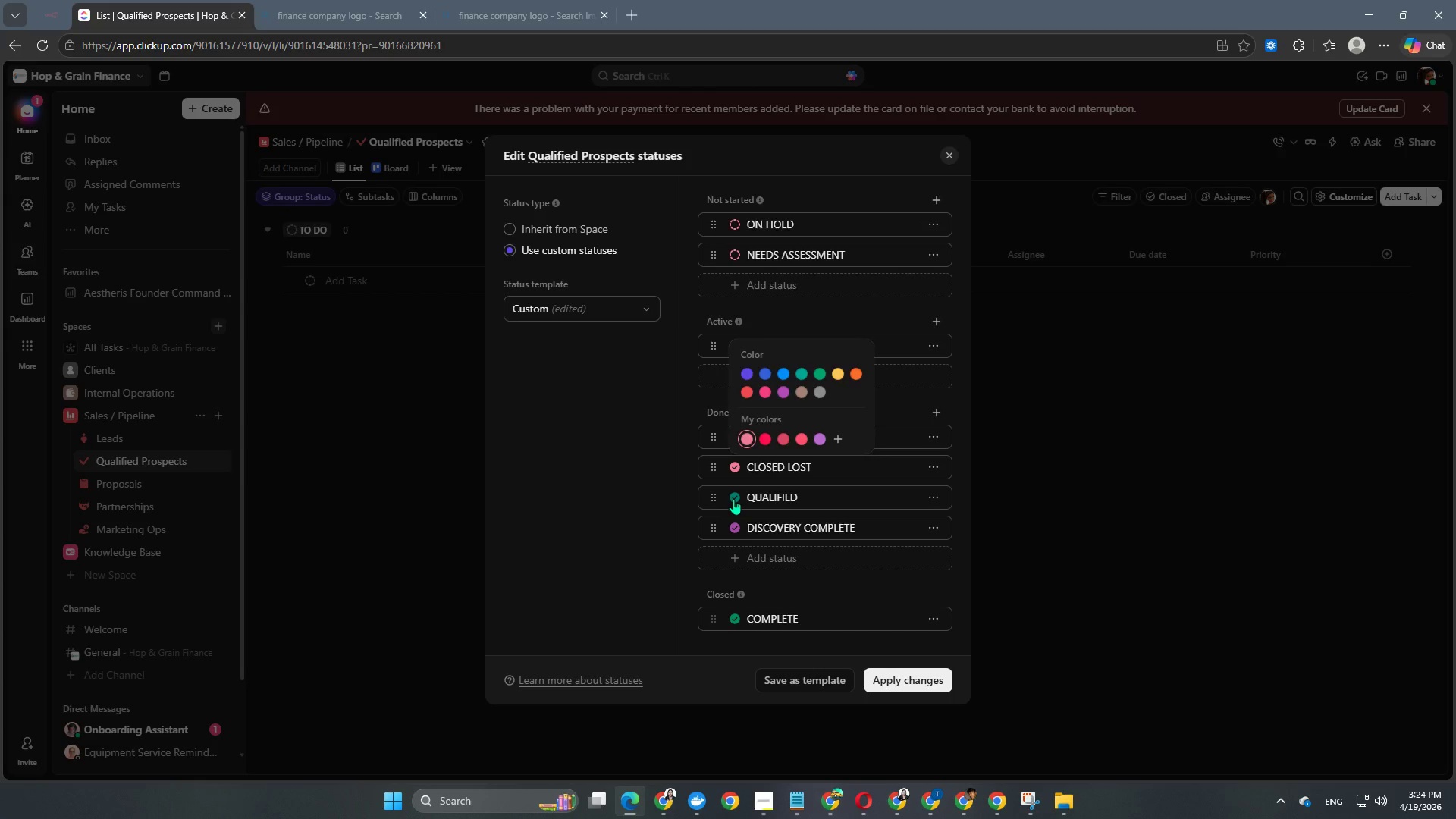 
double_click([733, 499])
 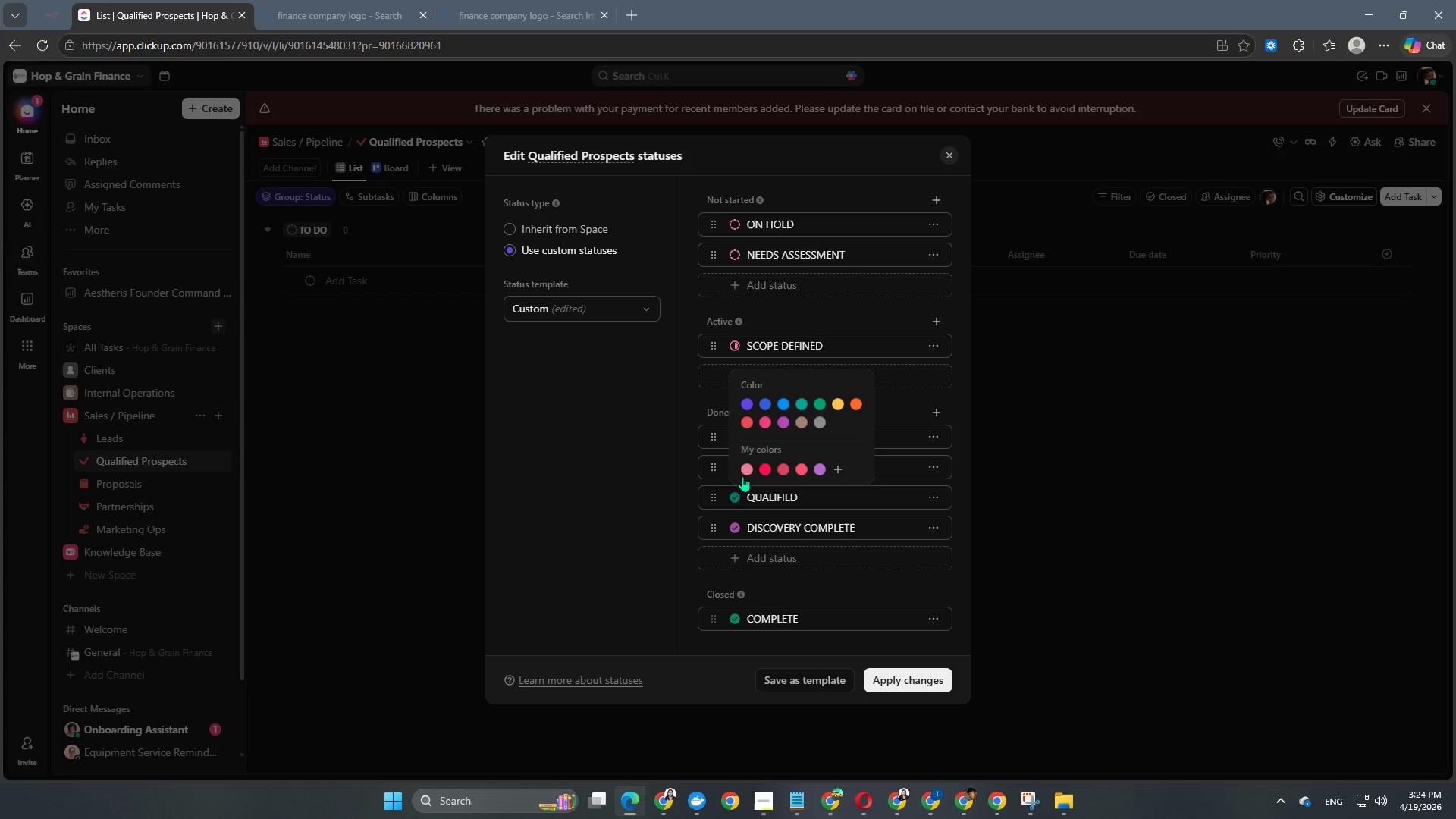 
left_click([744, 472])
 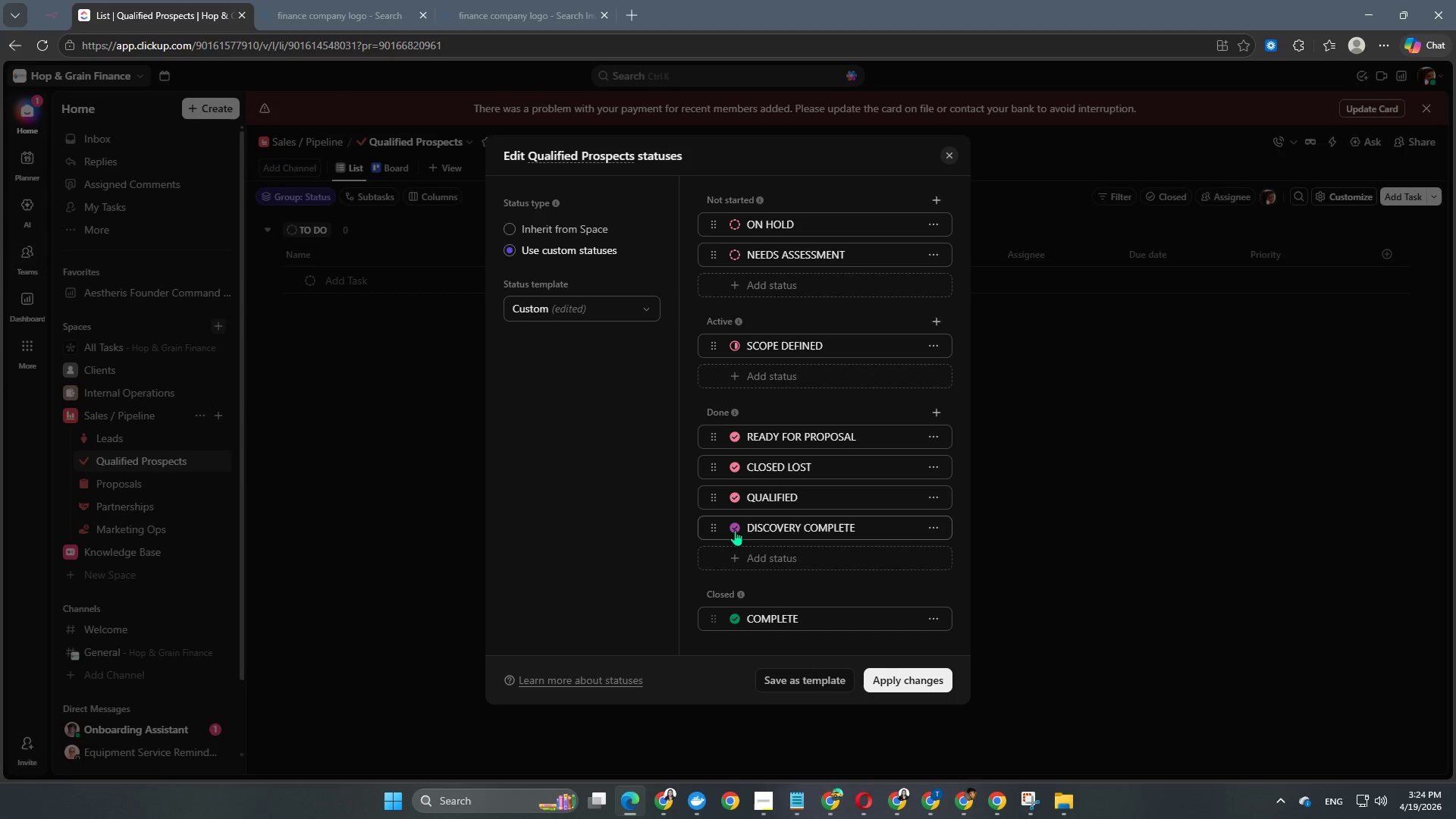 
double_click([733, 528])
 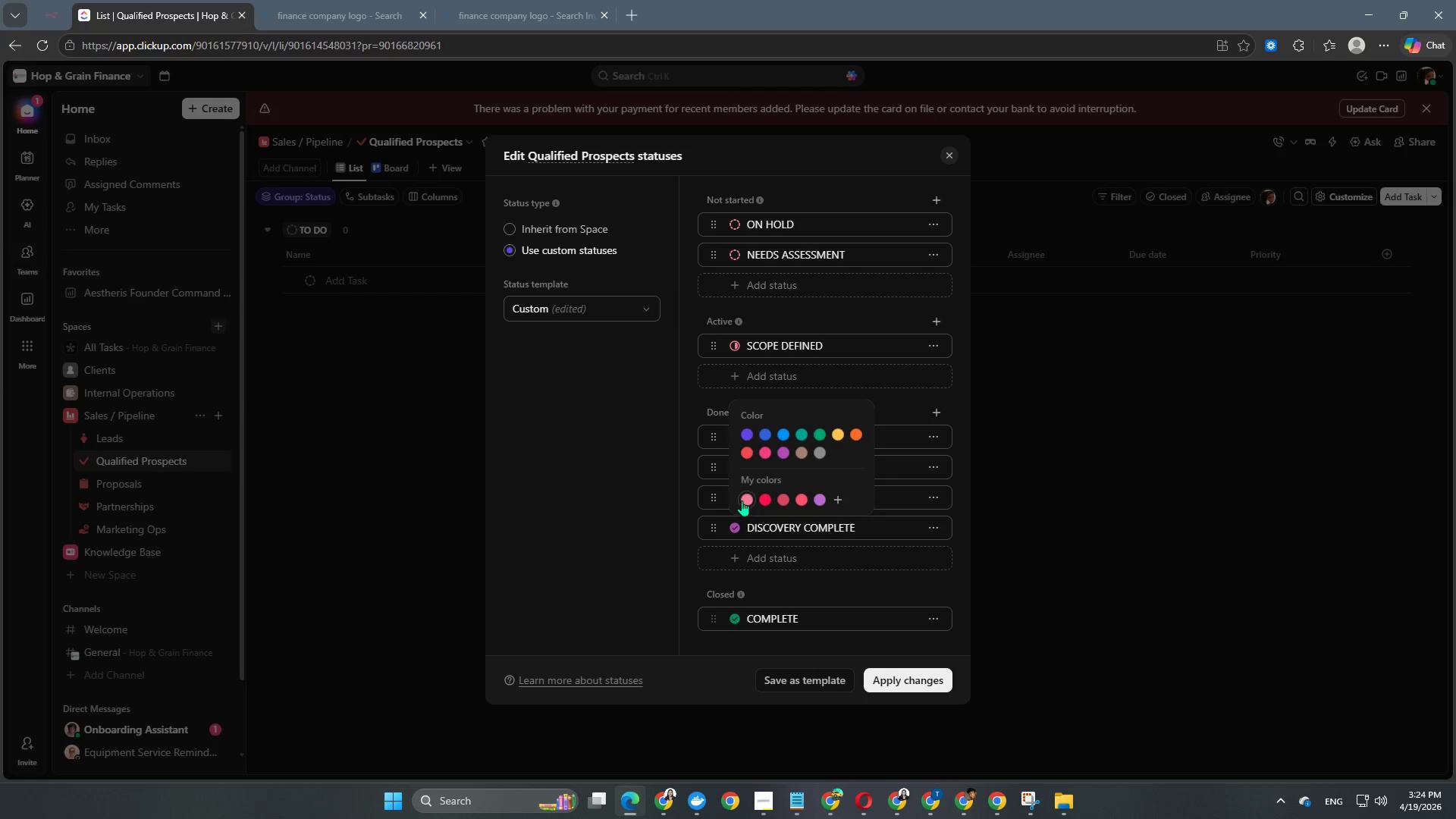 
left_click([742, 500])
 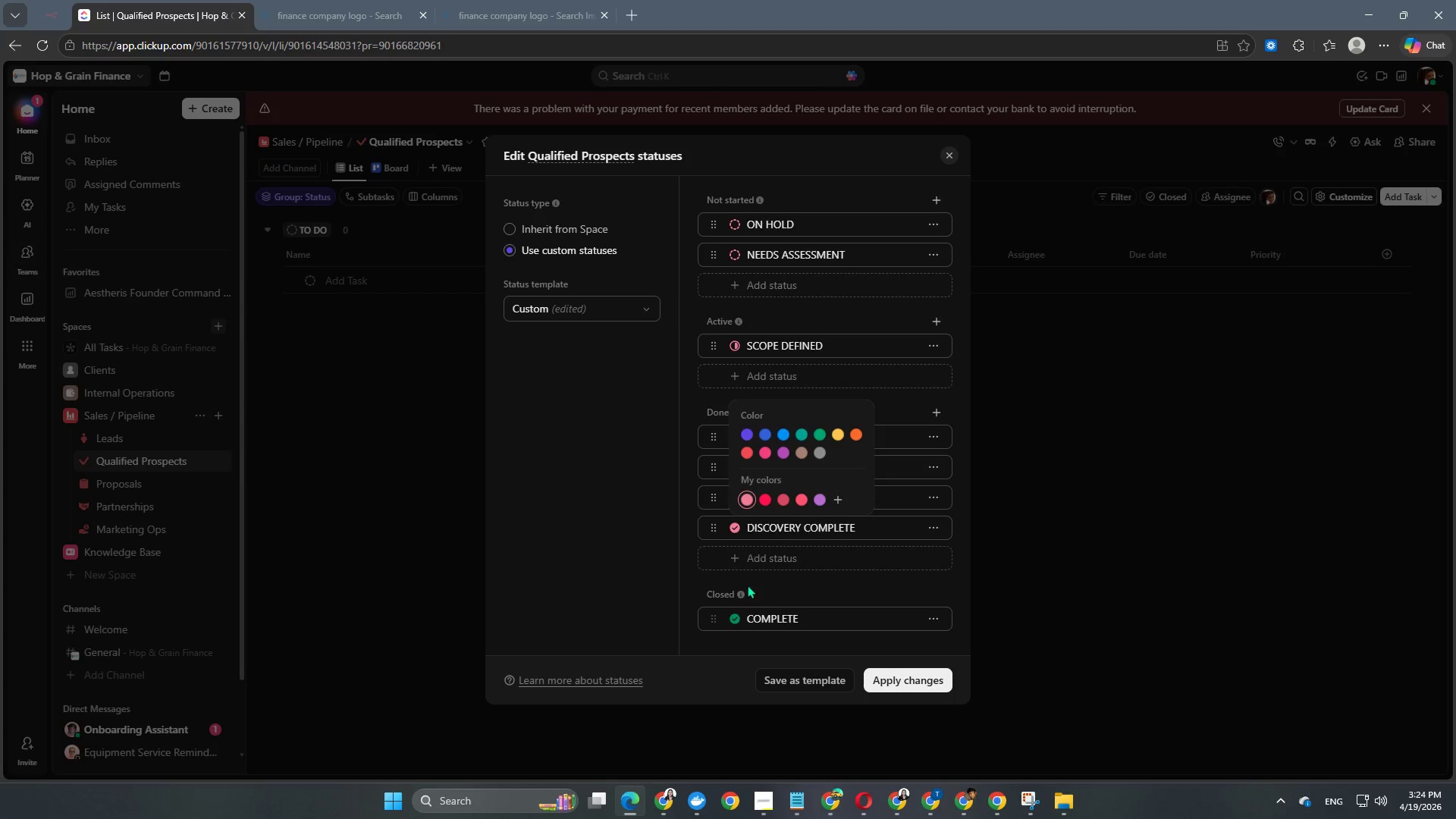 
left_click([767, 591])
 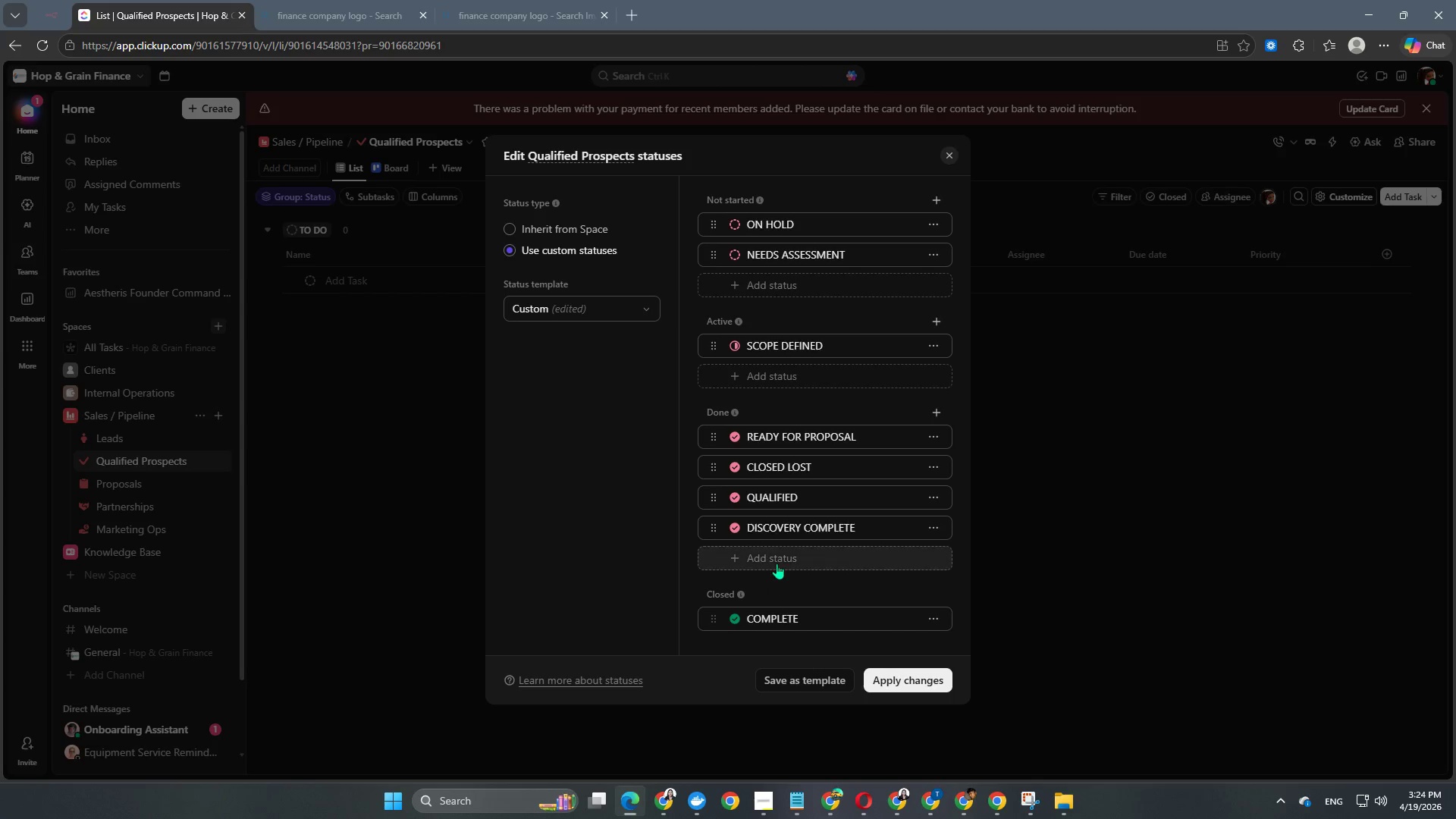 
scroll: coordinate [795, 548], scroll_direction: down, amount: 6.0
 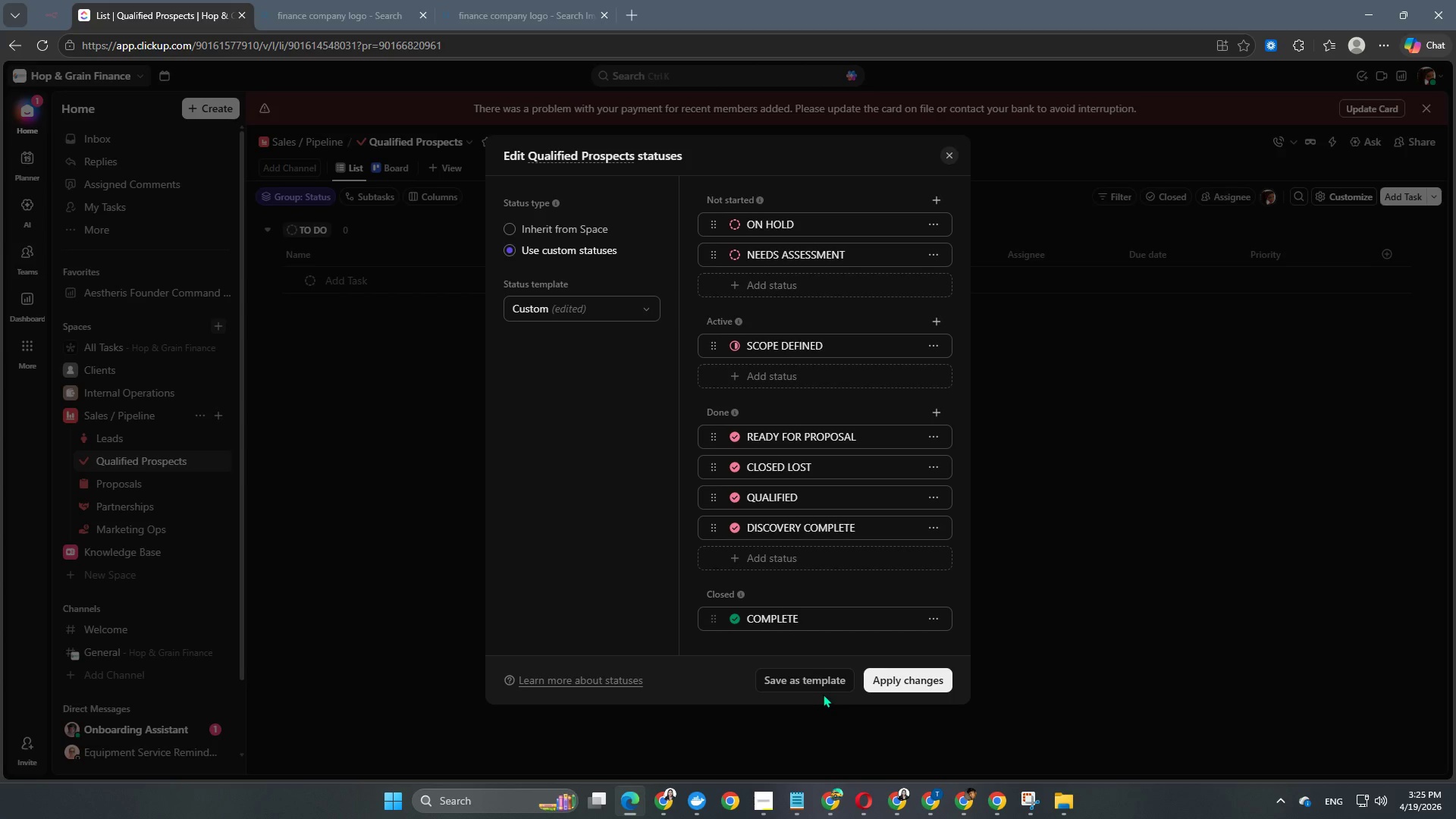 
left_click([823, 679])
 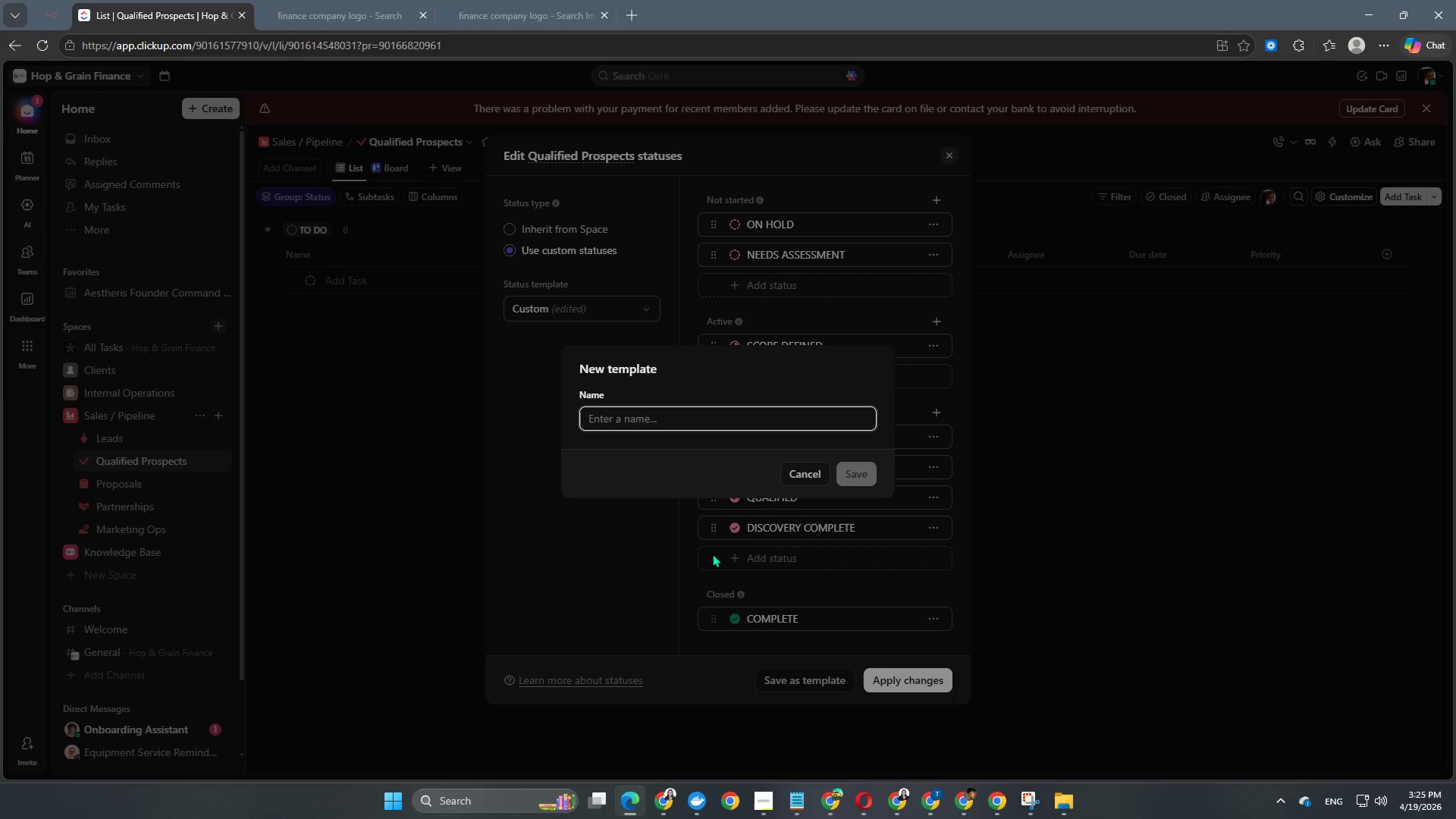 
type(Qualified Por)
key(Backspace)
key(Backspace)
type(rospects)
 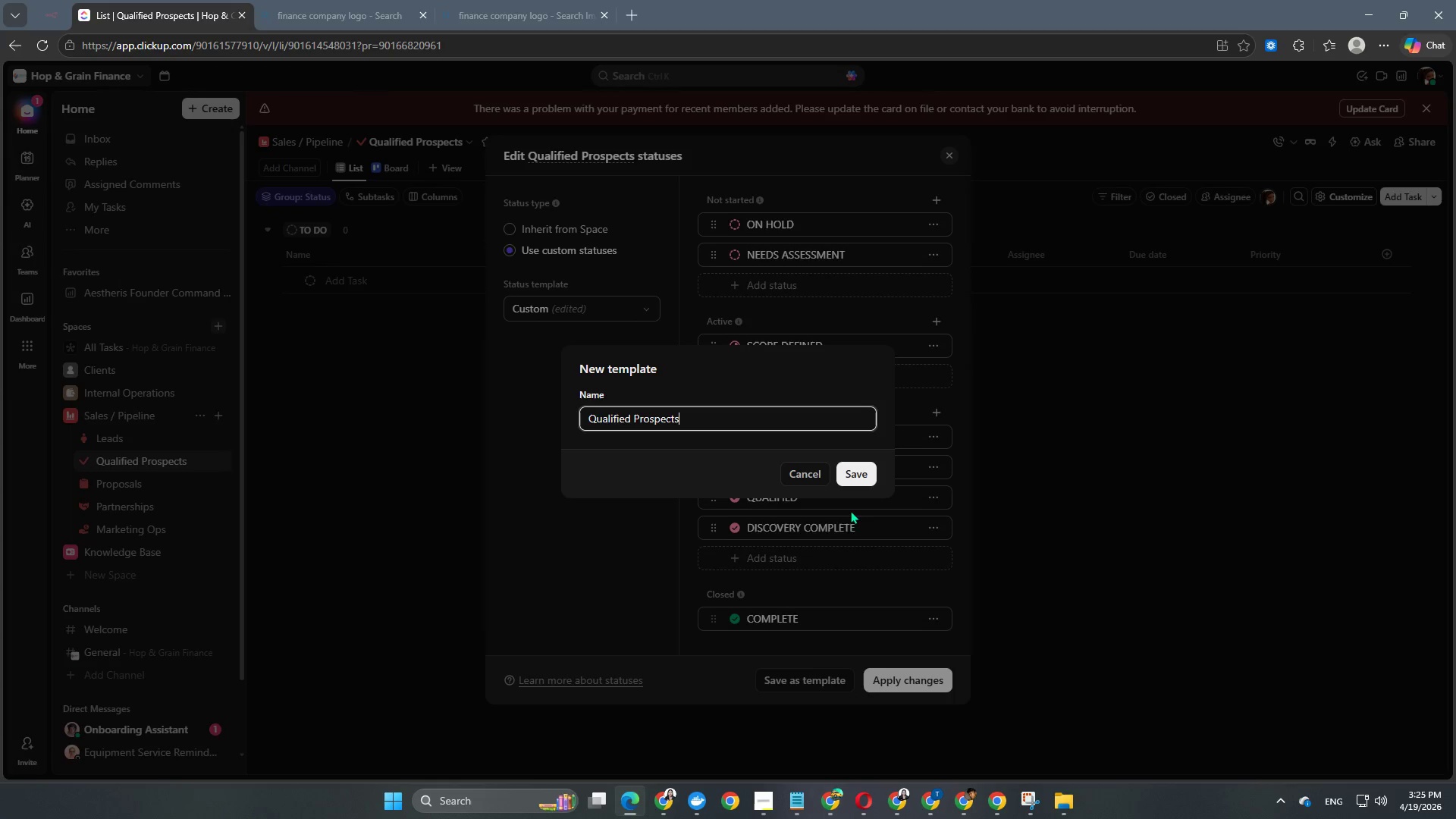 
left_click([857, 478])
 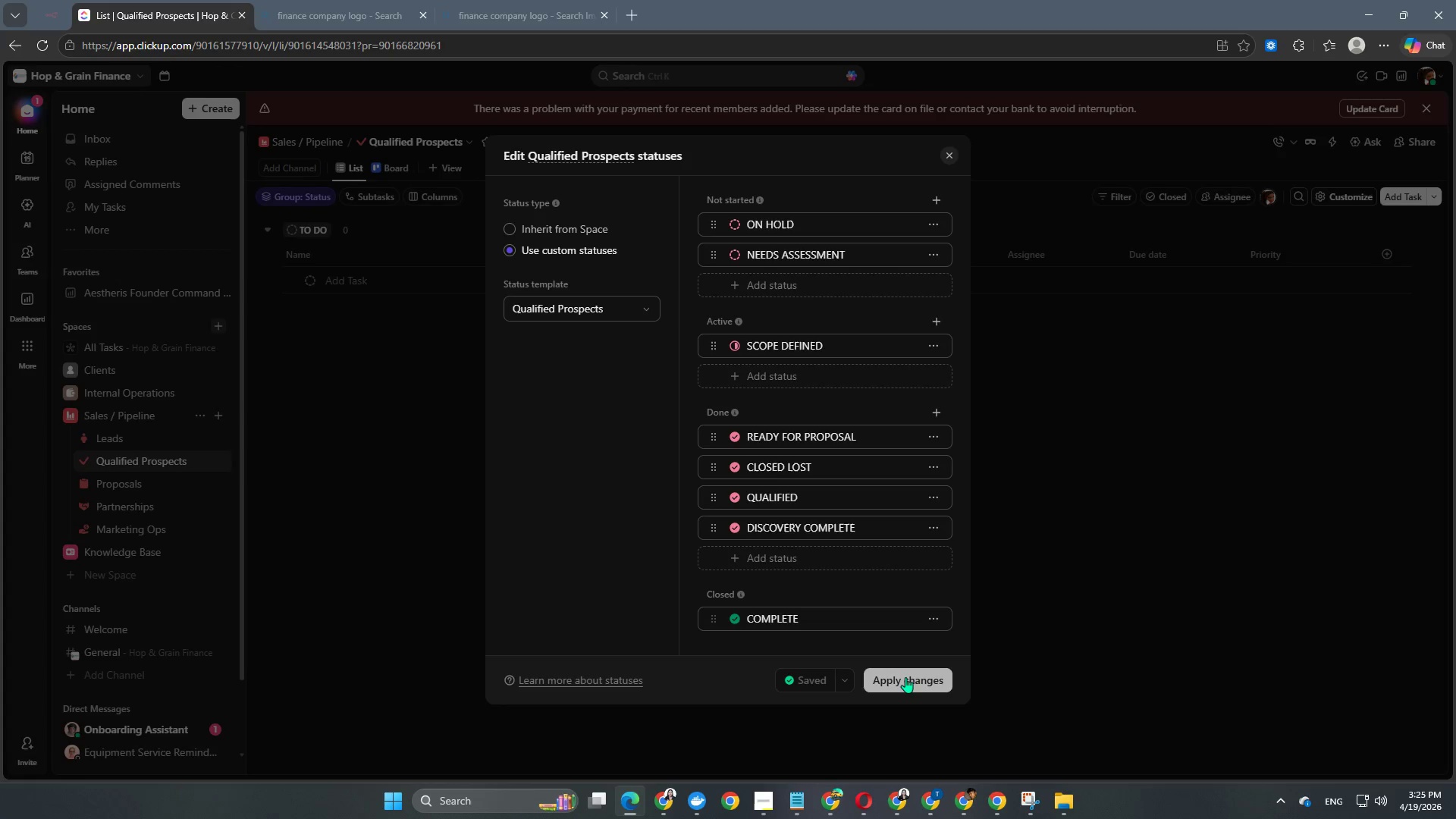 
left_click([905, 678])
 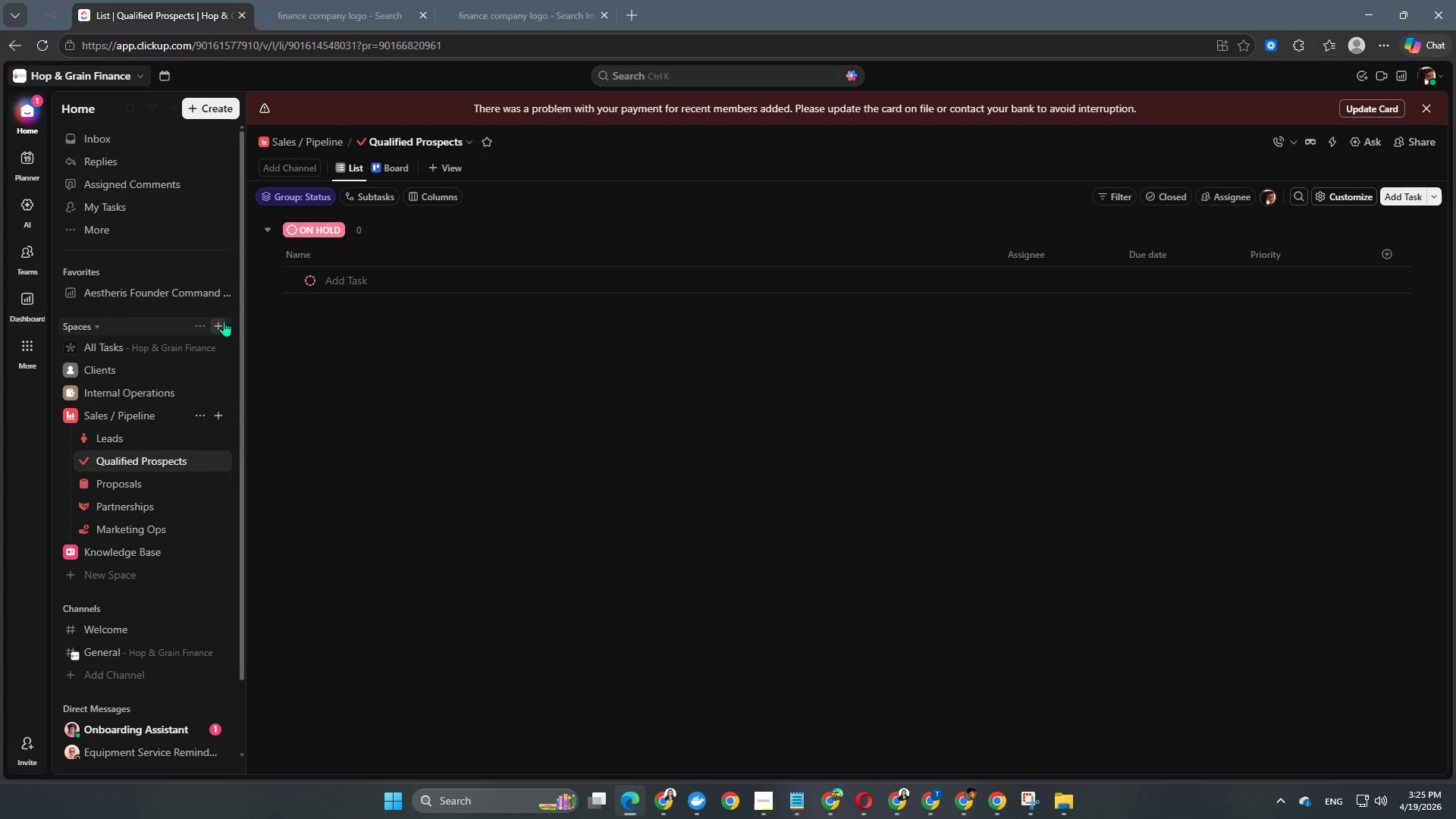 
left_click([196, 460])
 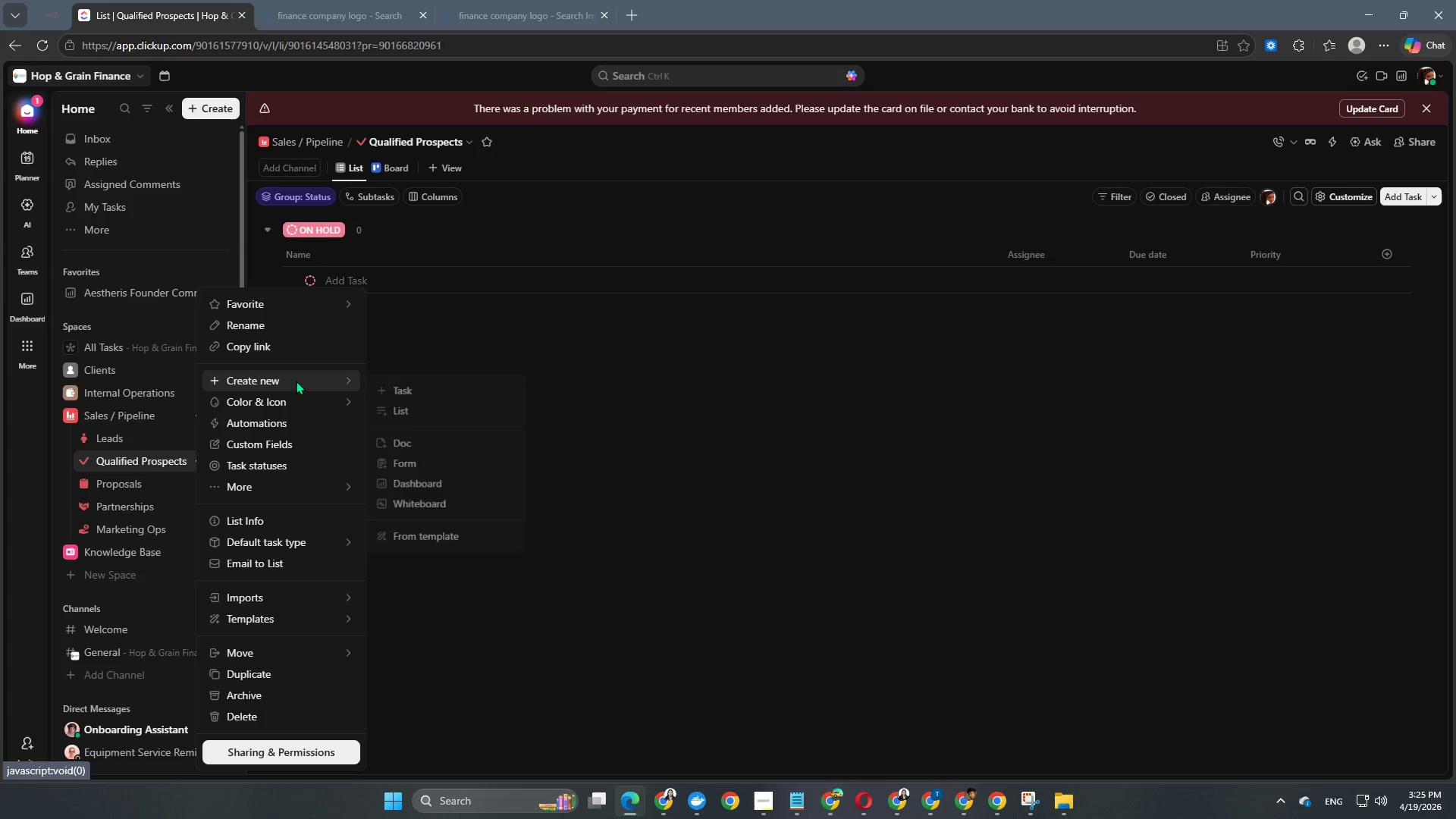 
left_click([287, 443])
 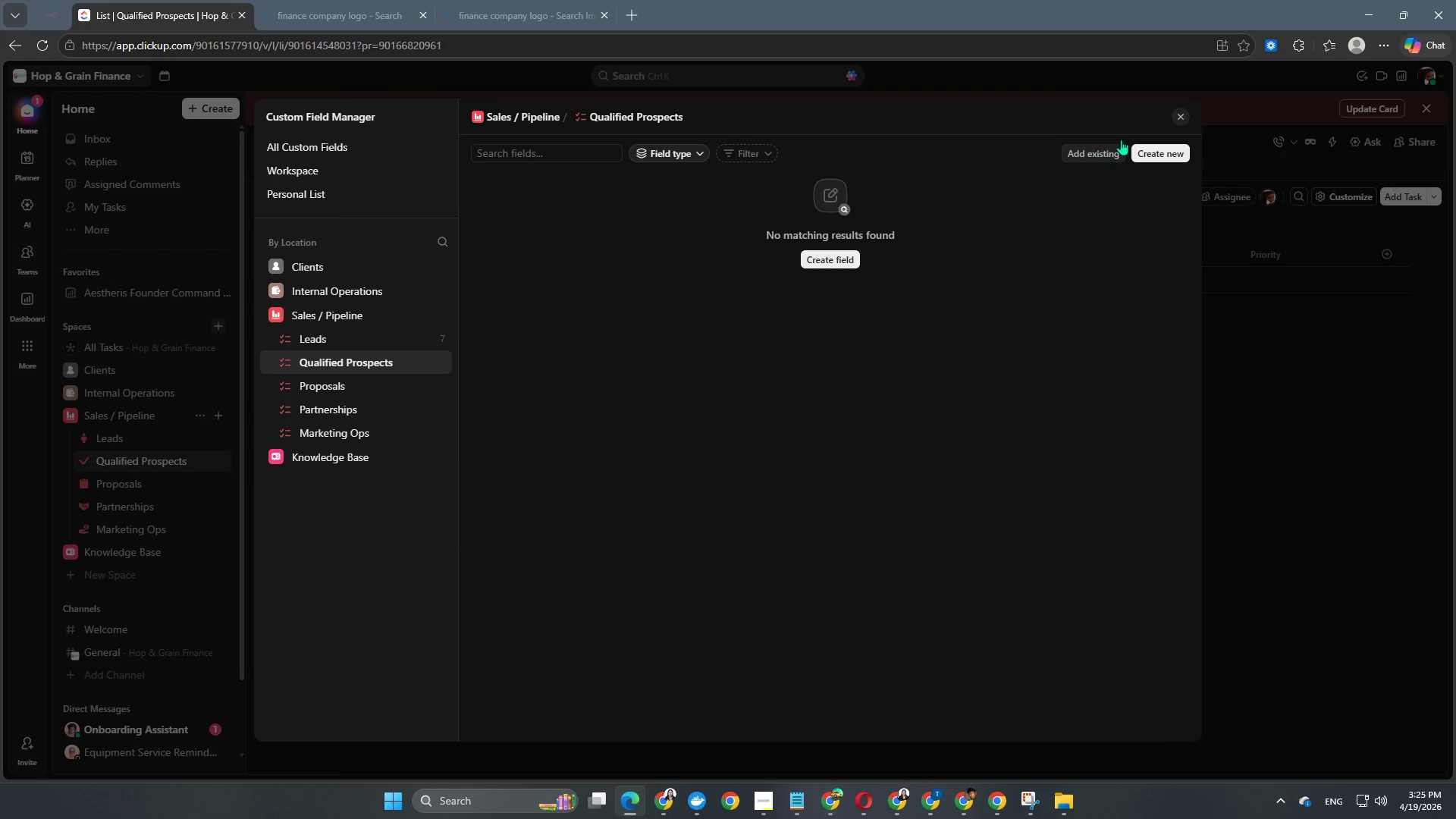 
wait(5.69)
 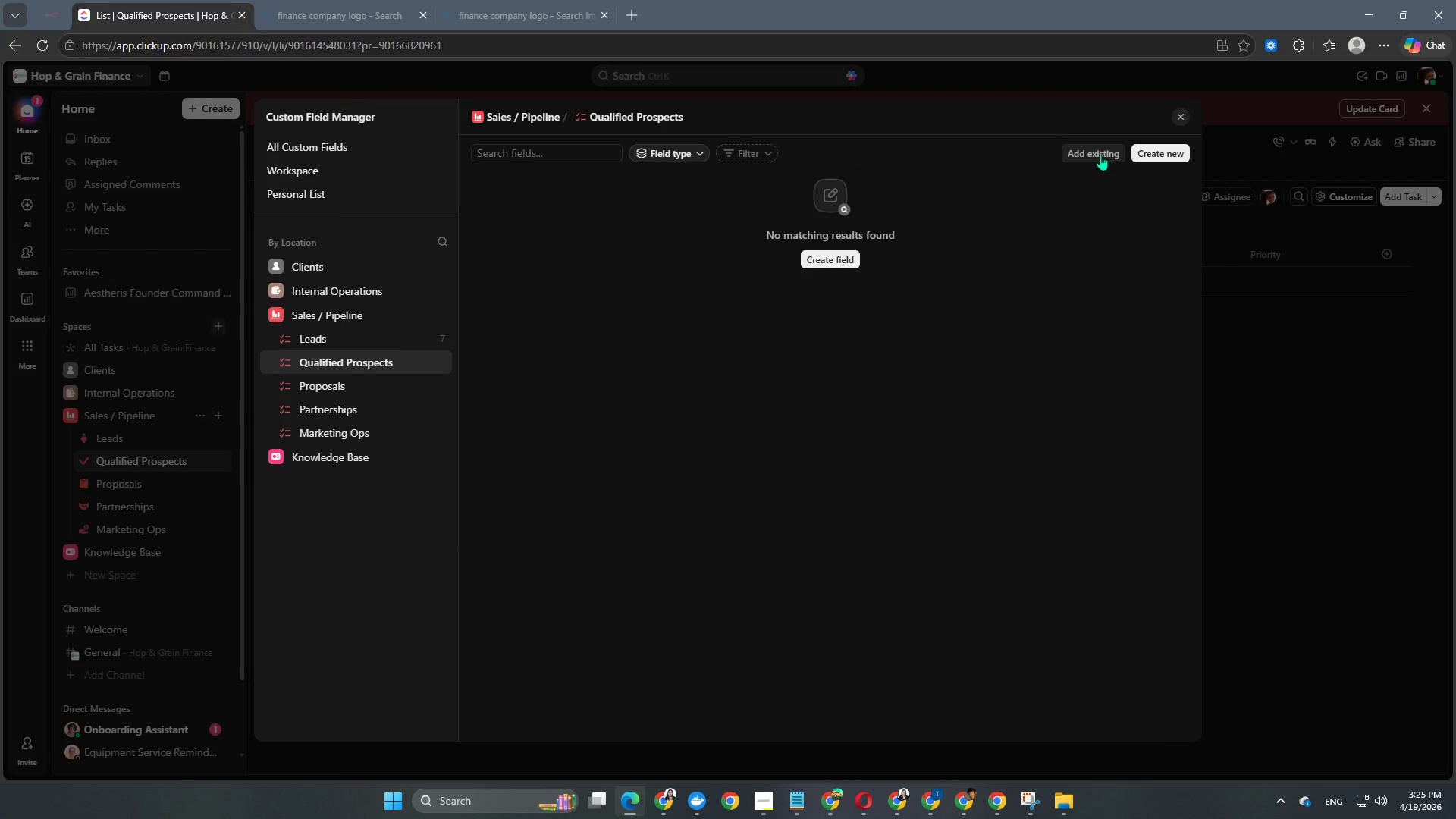 
left_click([1169, 148])
 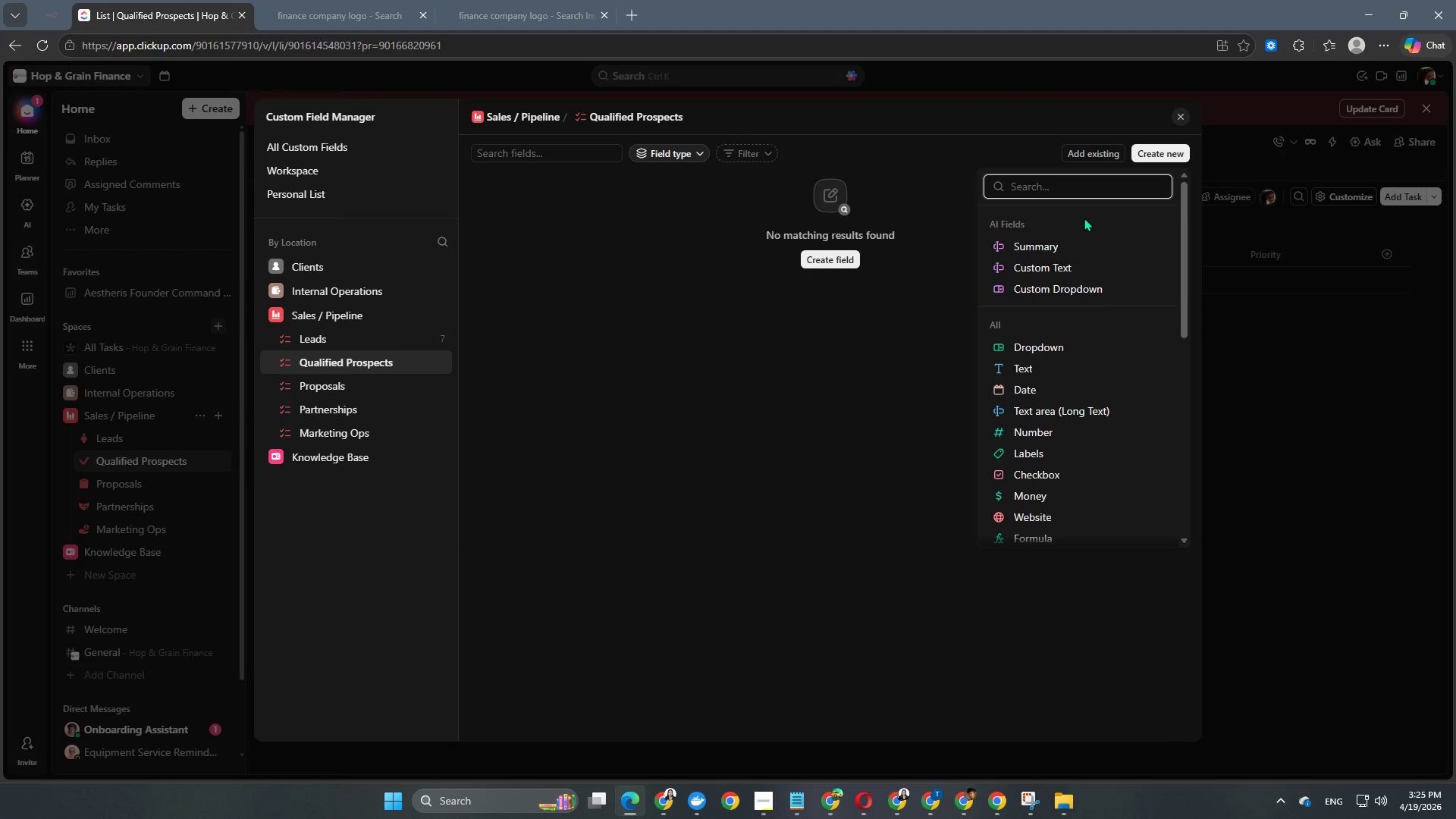 
type(Monthly Re)
key(Backspace)
key(Backspace)
type( Re)
key(Backspace)
key(Backspace)
type( )
 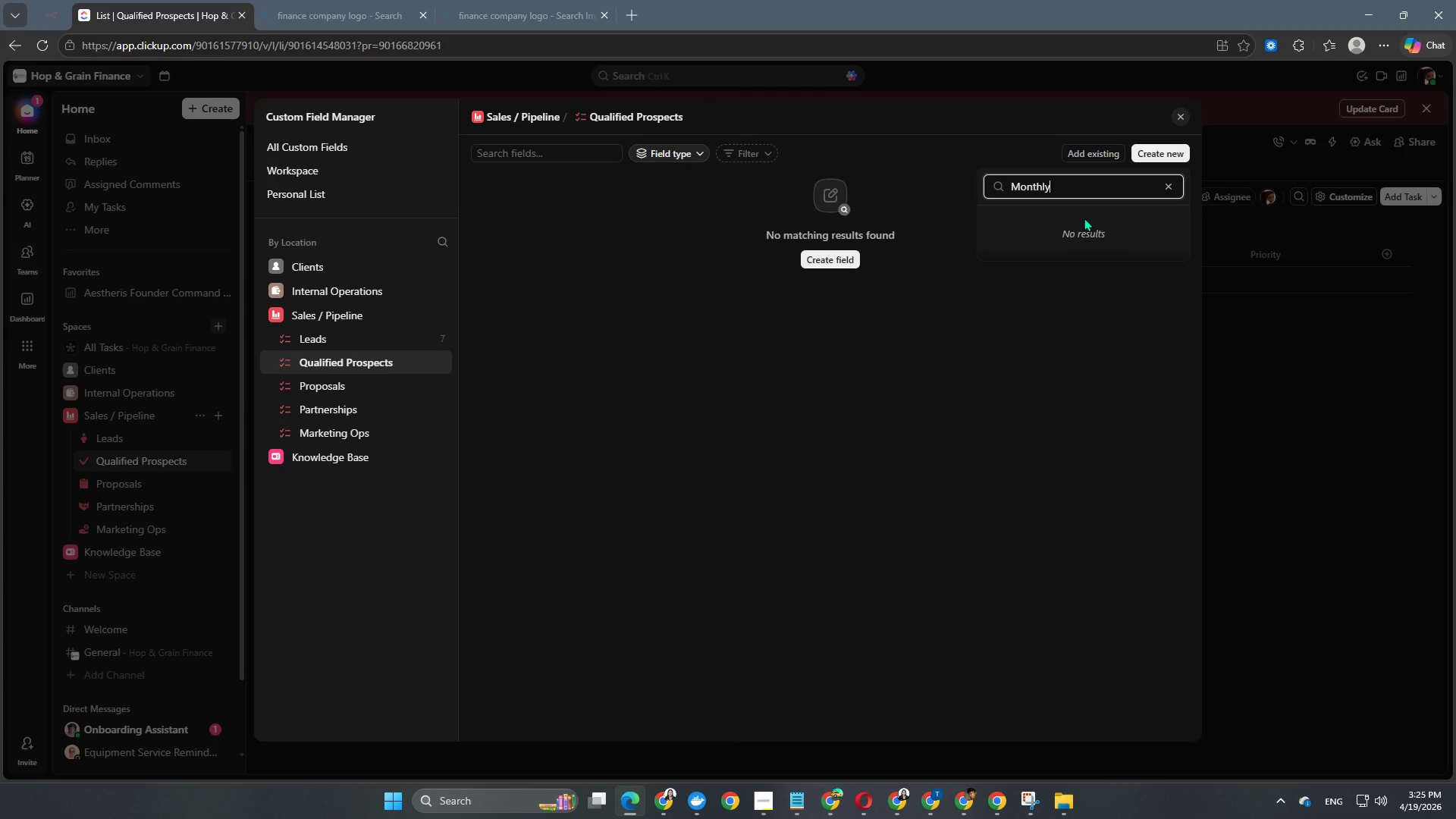 
hold_key(key=Backspace, duration=1.03)
 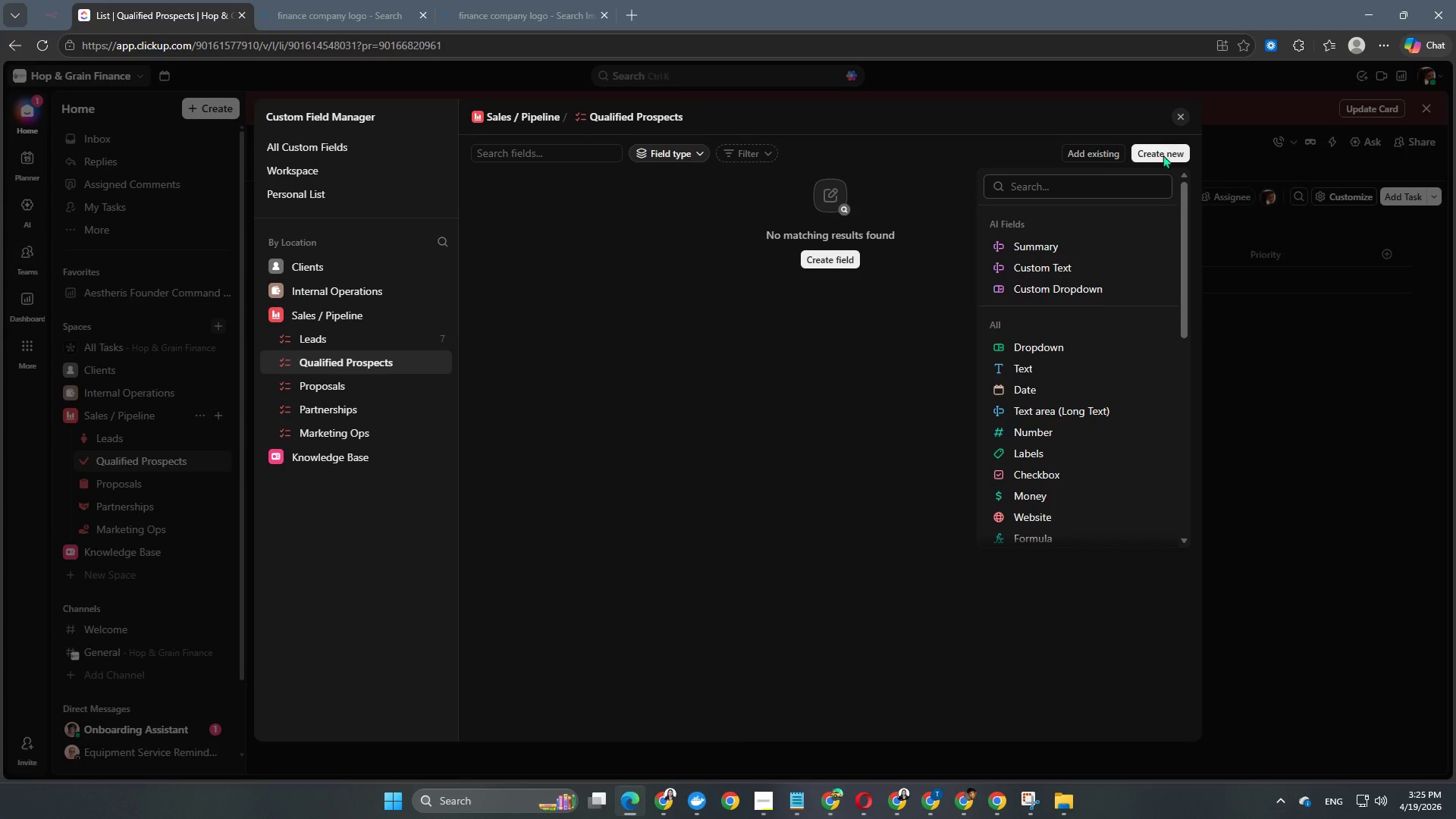 
left_click([1009, 323])
 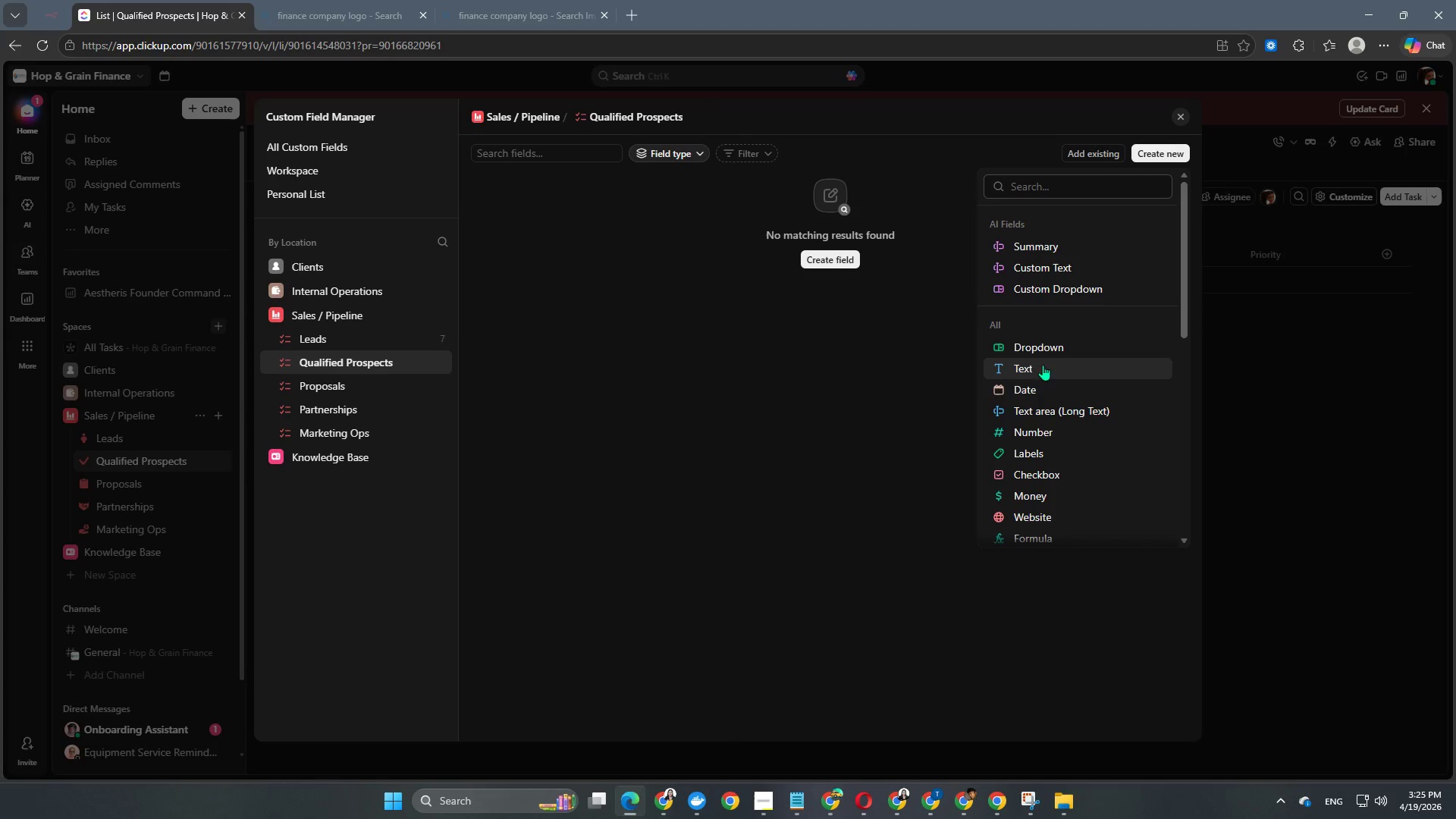 
left_click([1046, 353])
 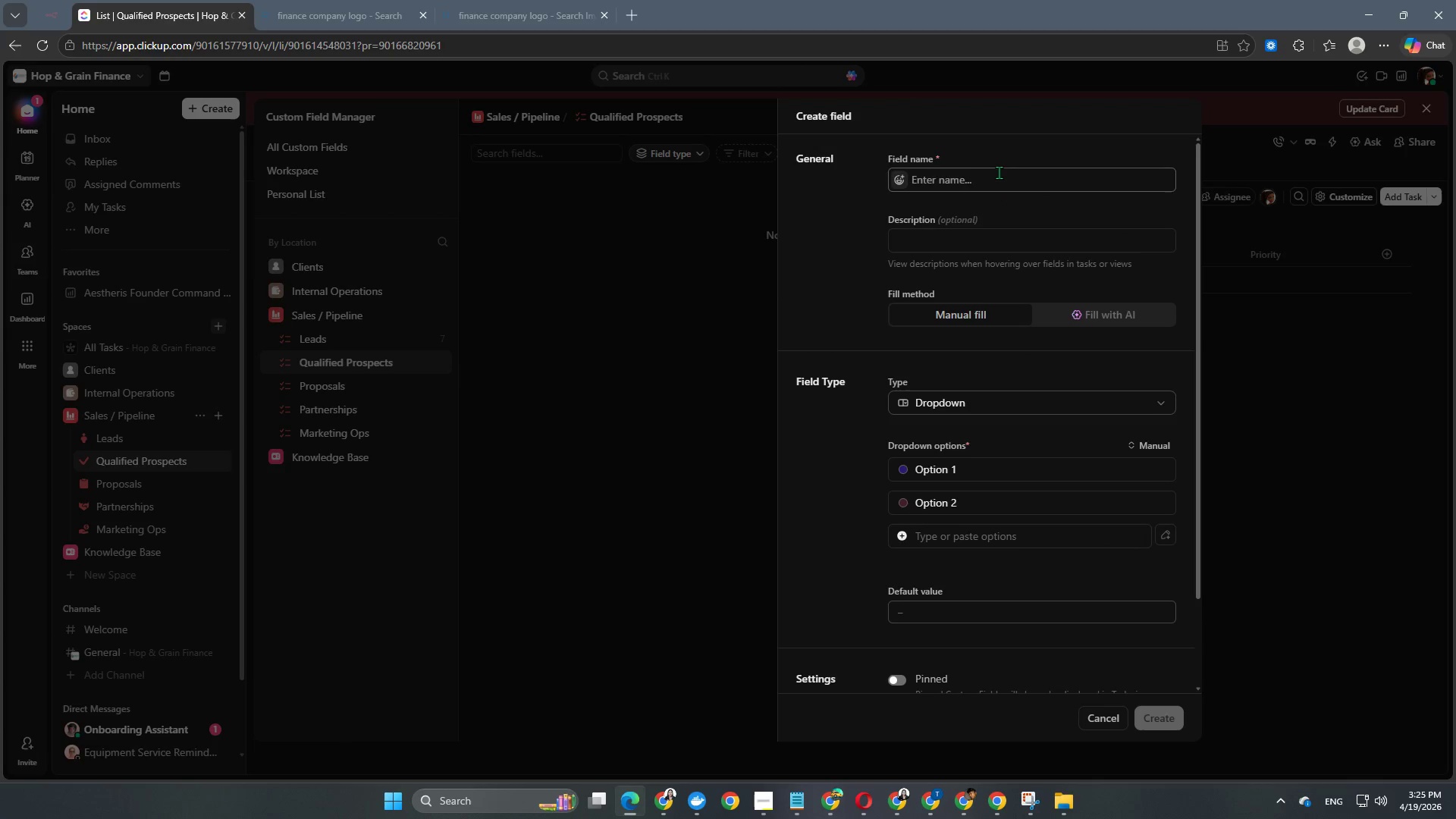 
left_click([998, 171])
 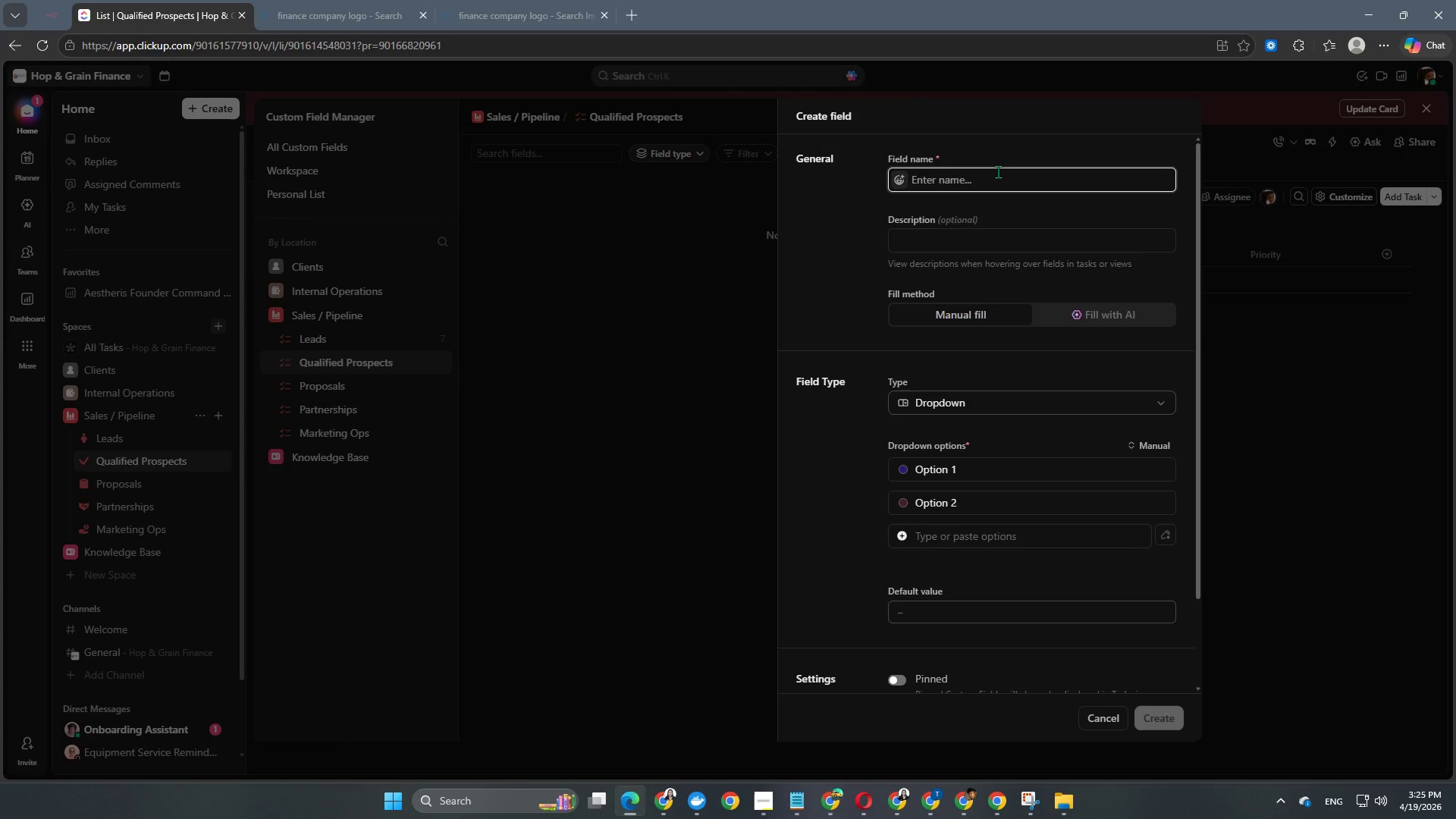 
type(Monthly Revenue RAnge)
 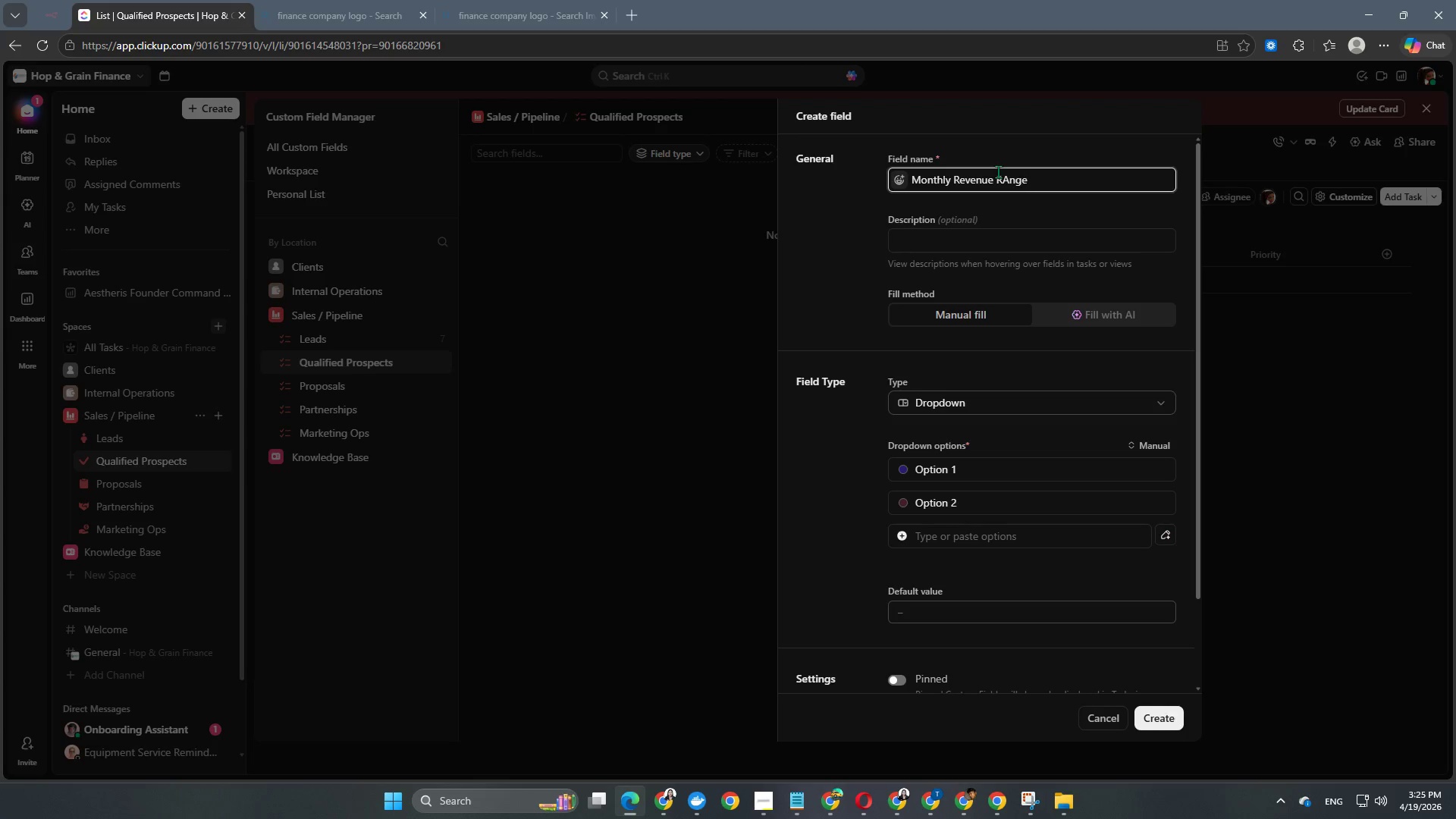 
key(Backspace)
 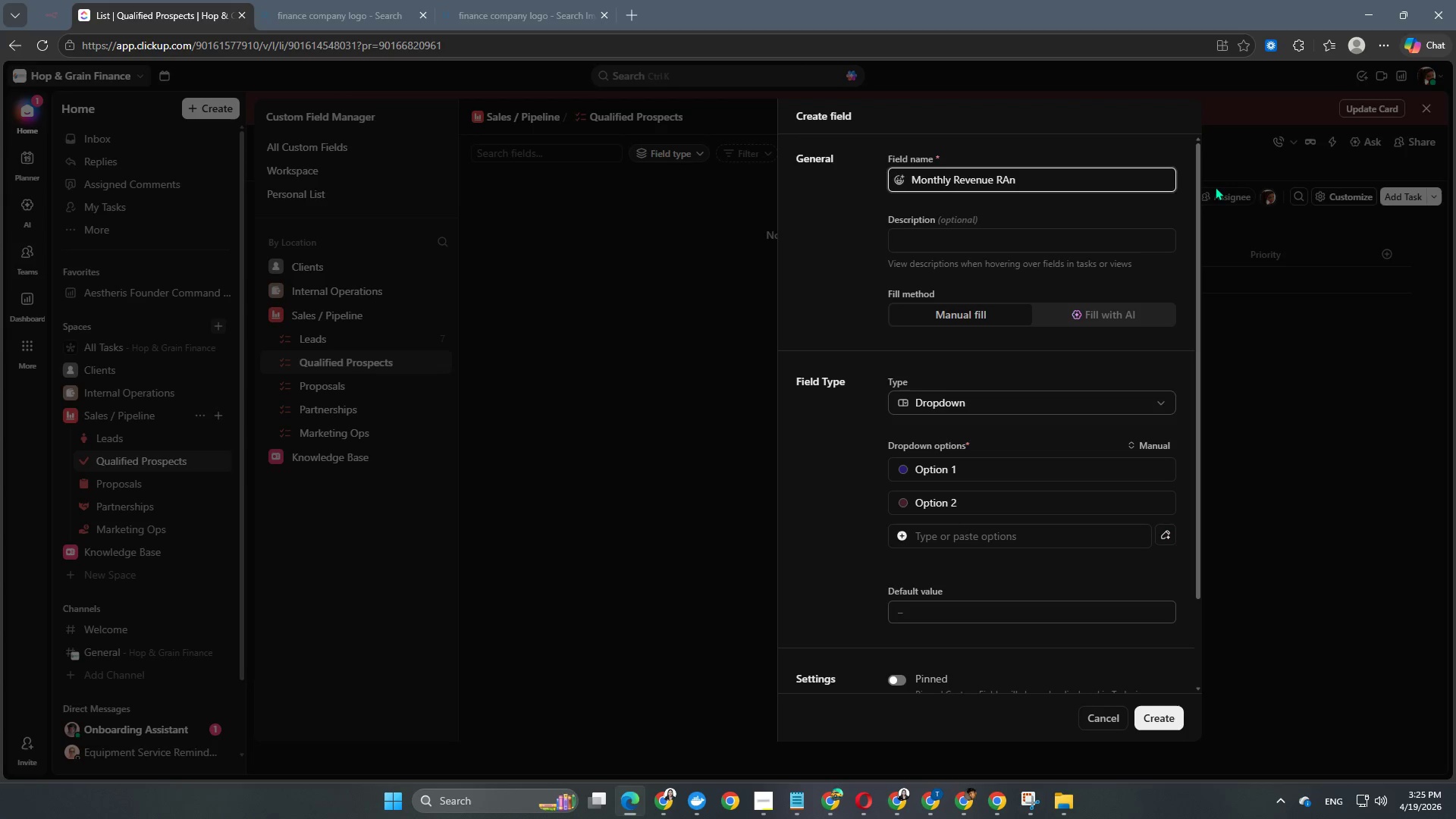 
key(Backspace)
 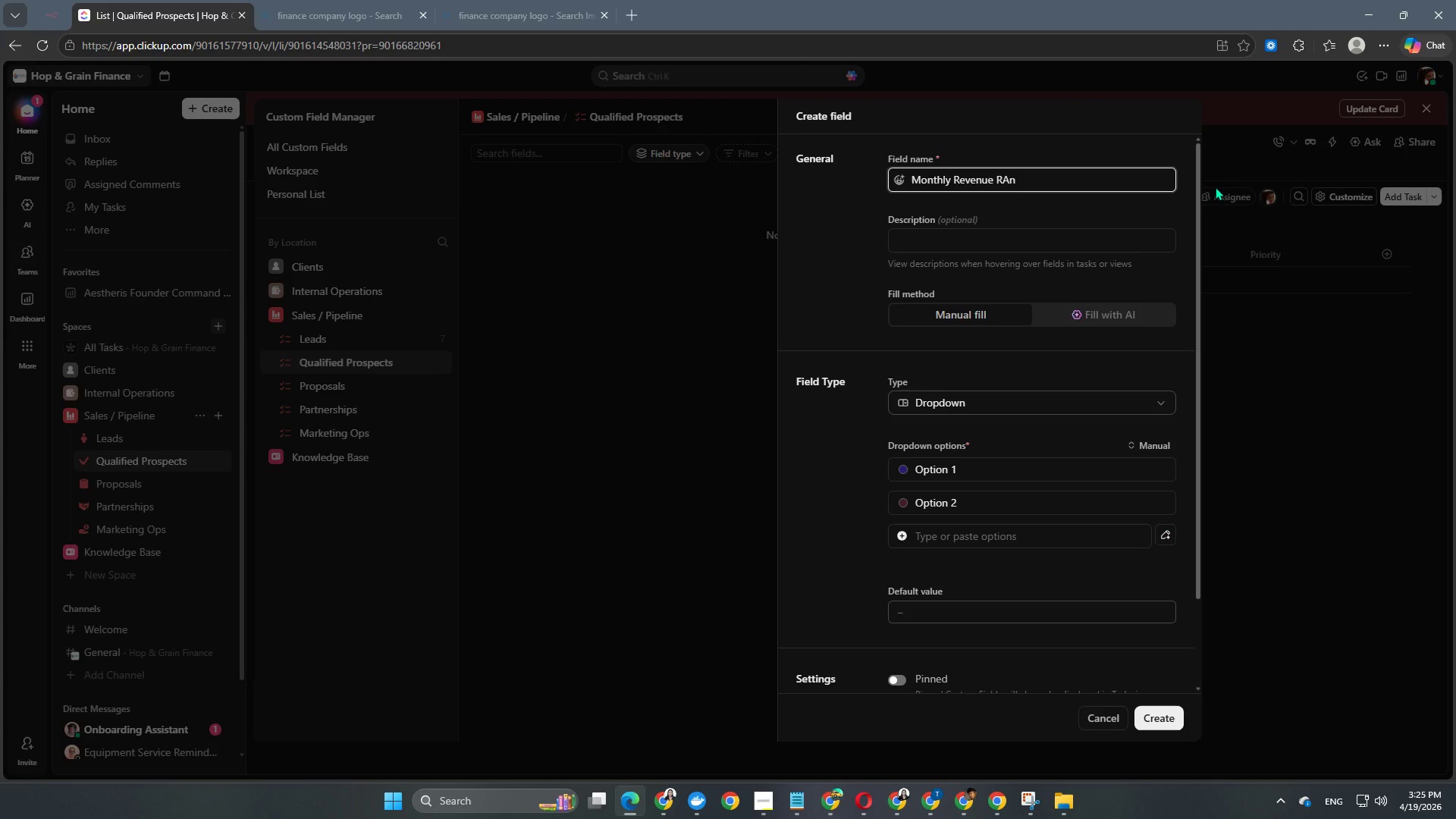 
key(Backspace)
key(Backspace)
type(ange)
 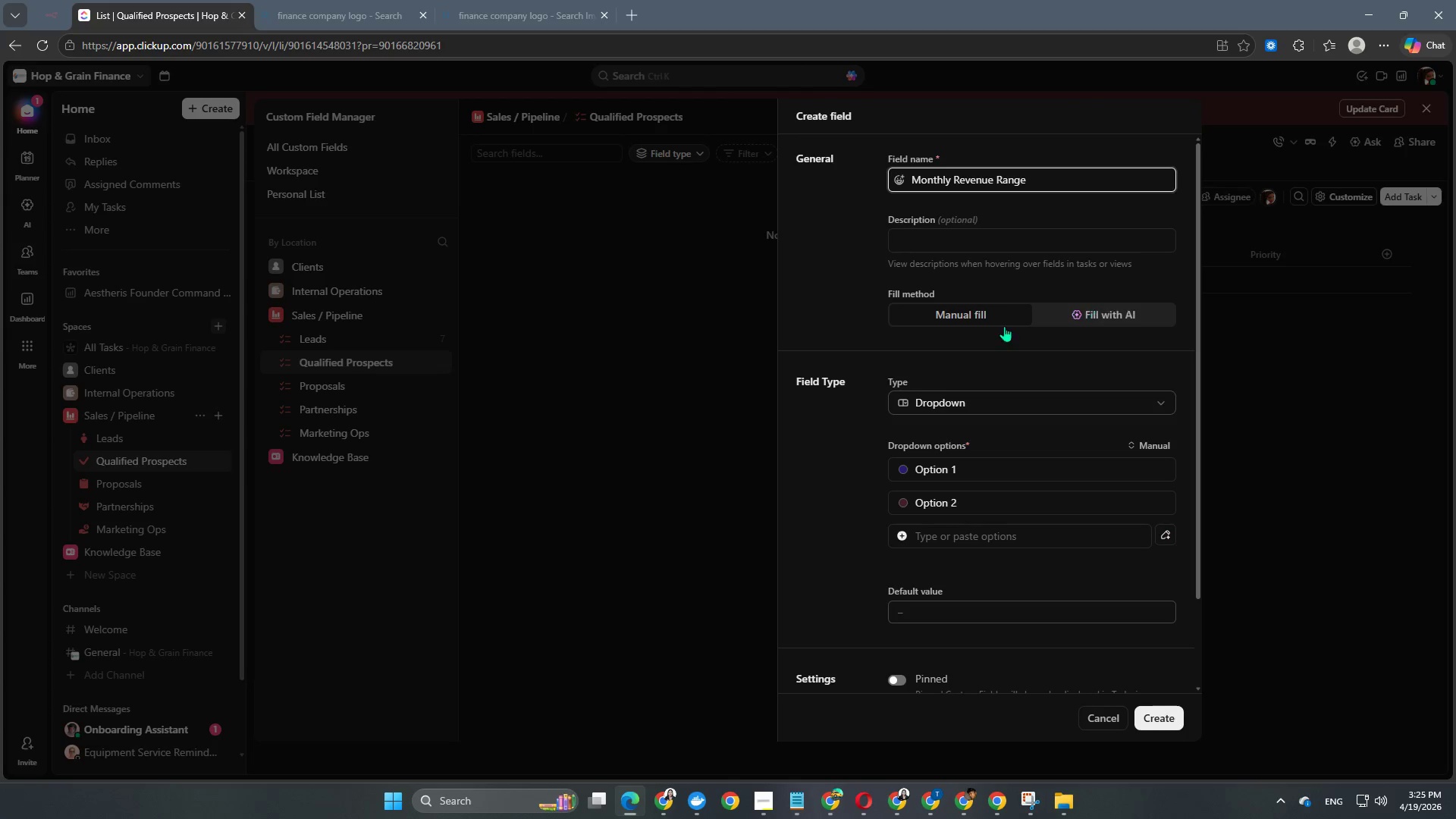 
left_click([811, 323])
 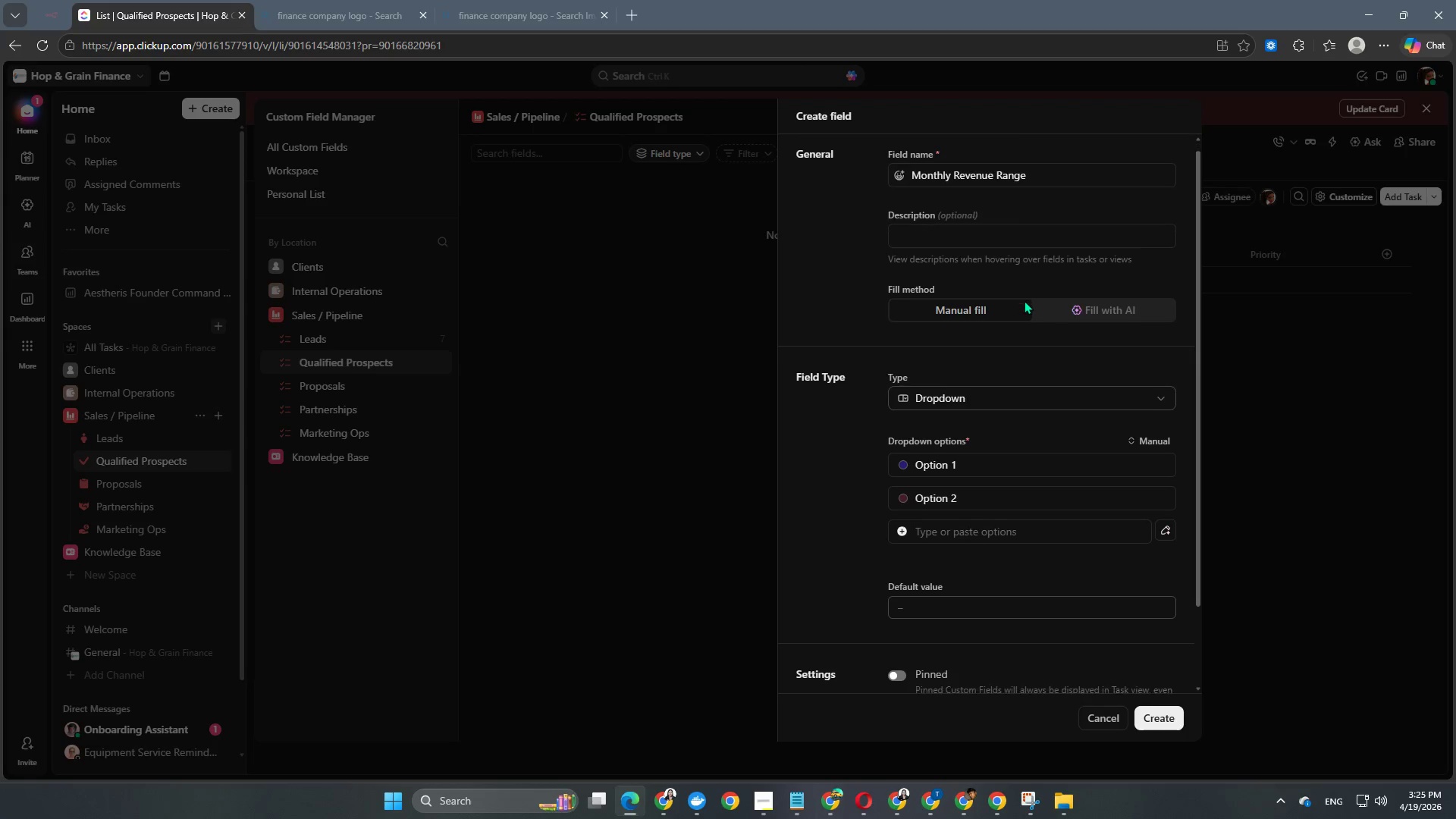 
scroll: coordinate [959, 369], scroll_direction: down, amount: 5.0
 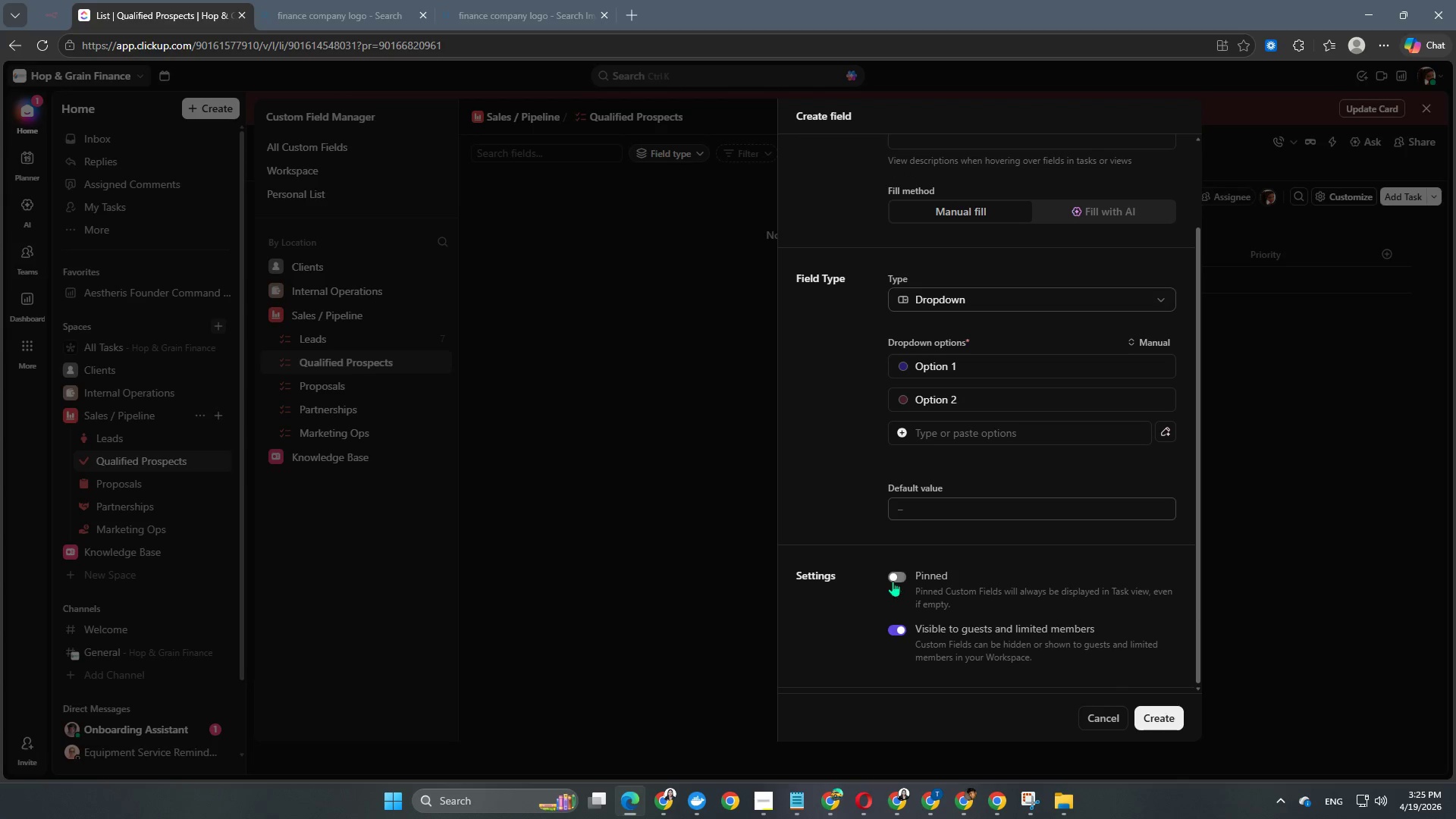 
double_click([896, 577])
 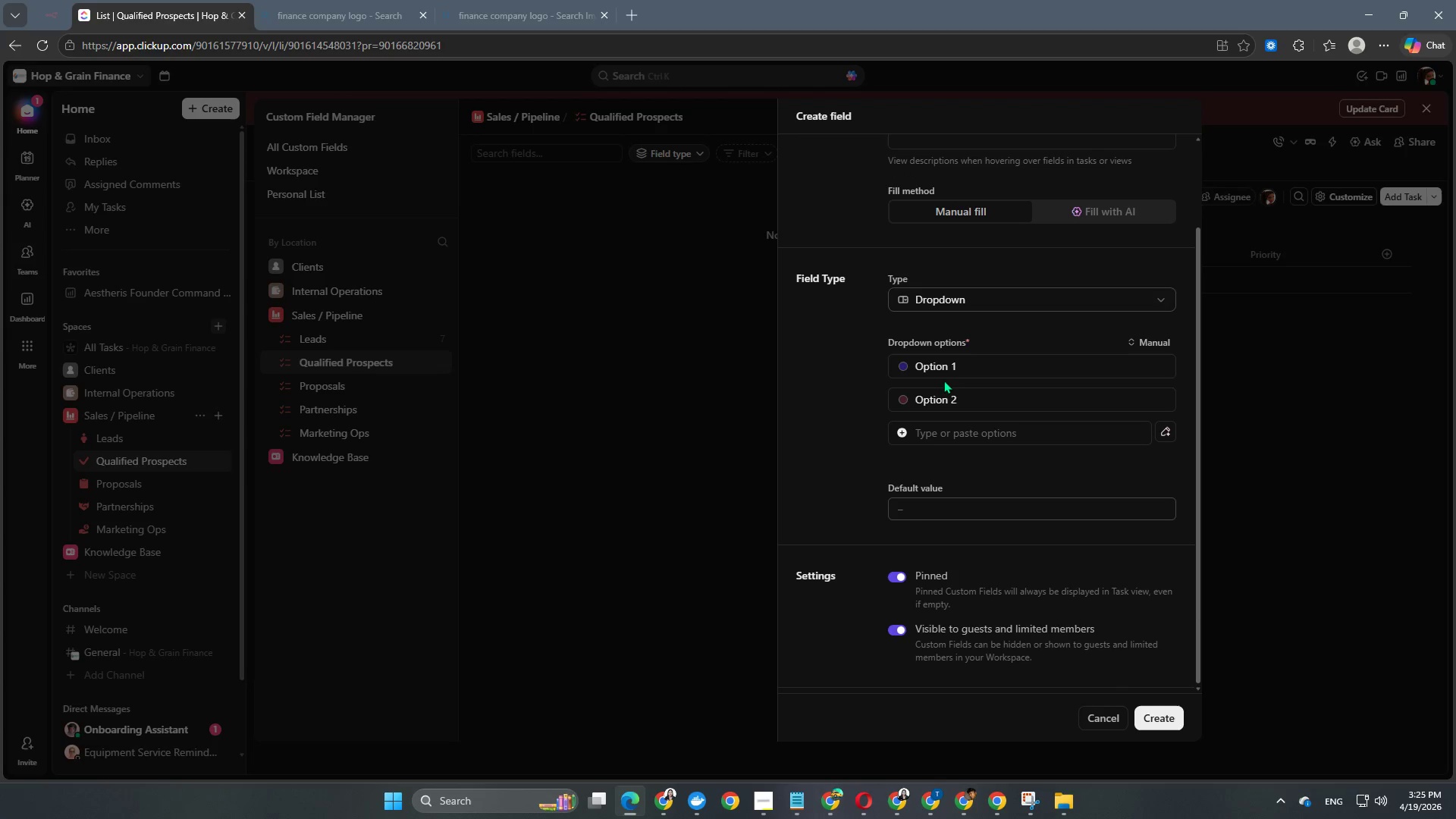 
left_click([950, 369])
 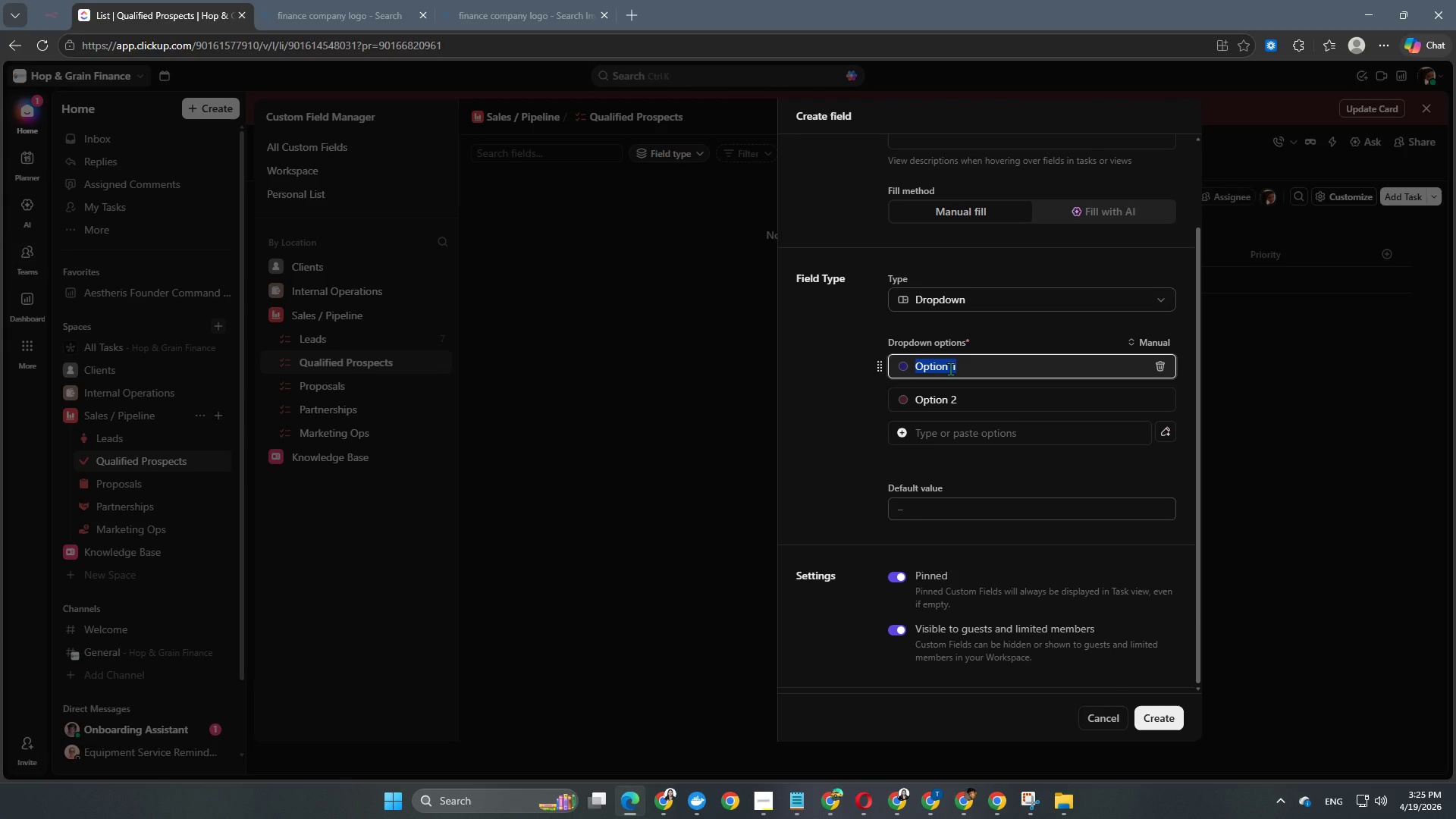 
type(Under 56)
 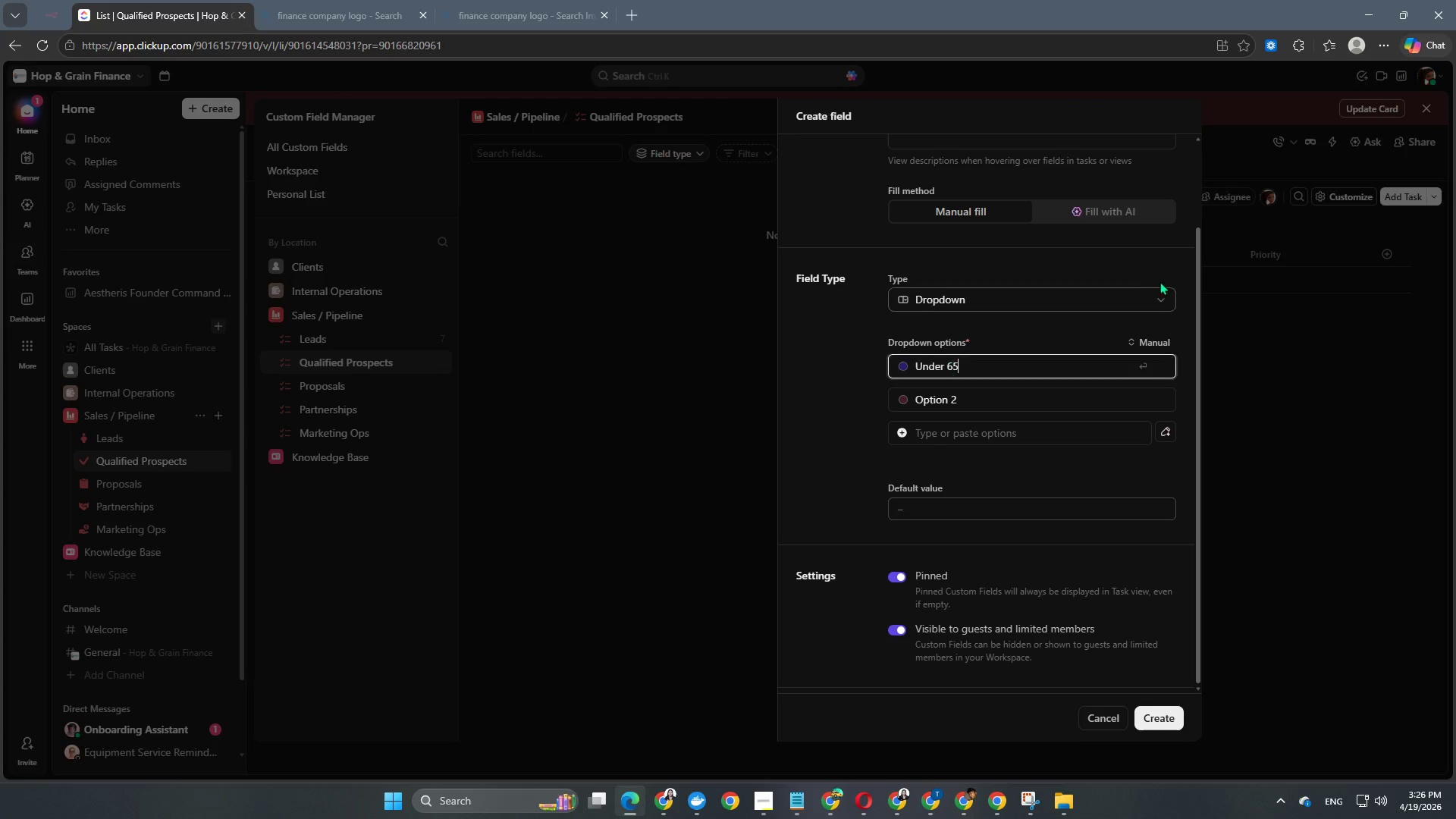 
key(Minus)
 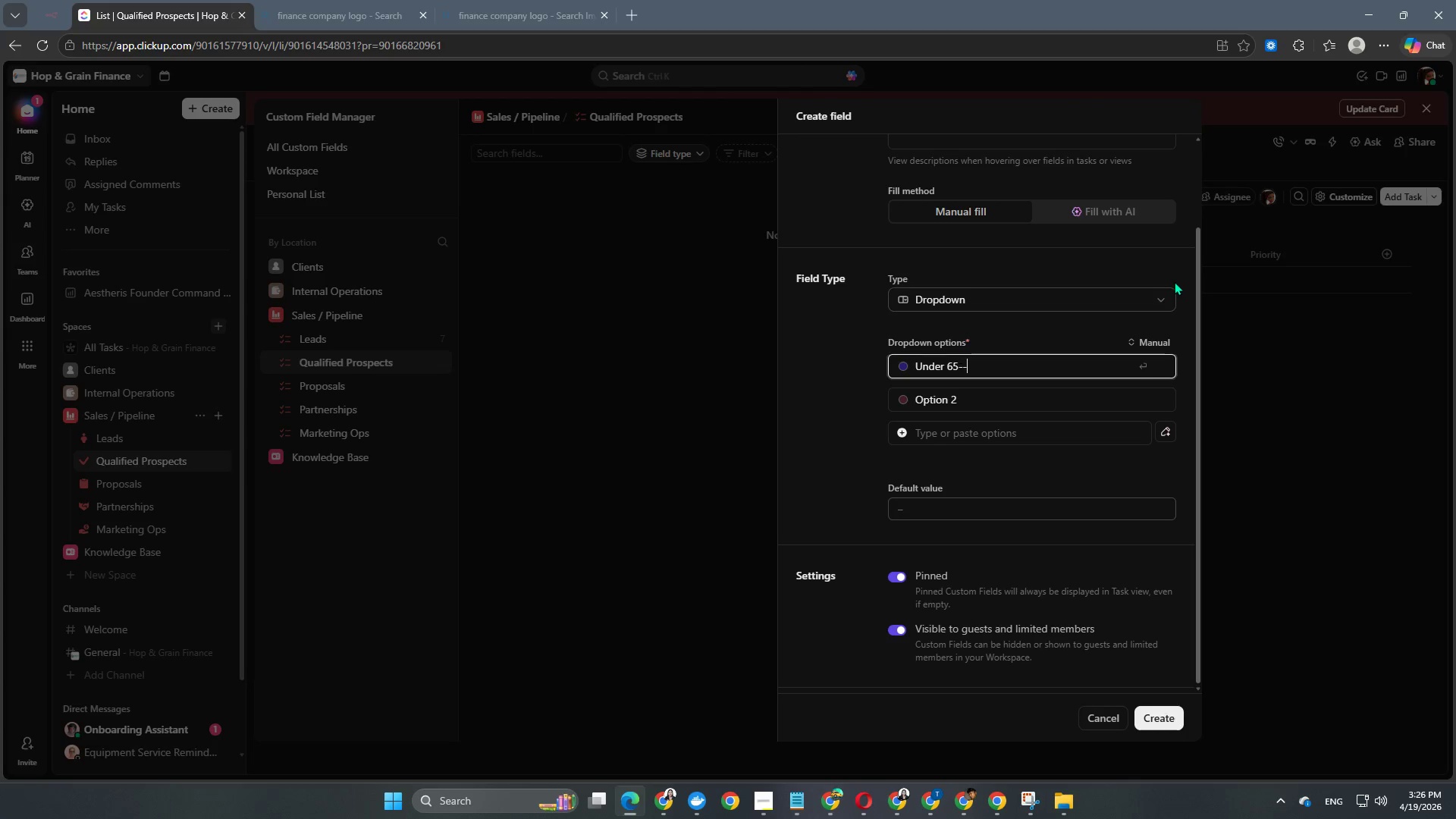 
key(Minus)
 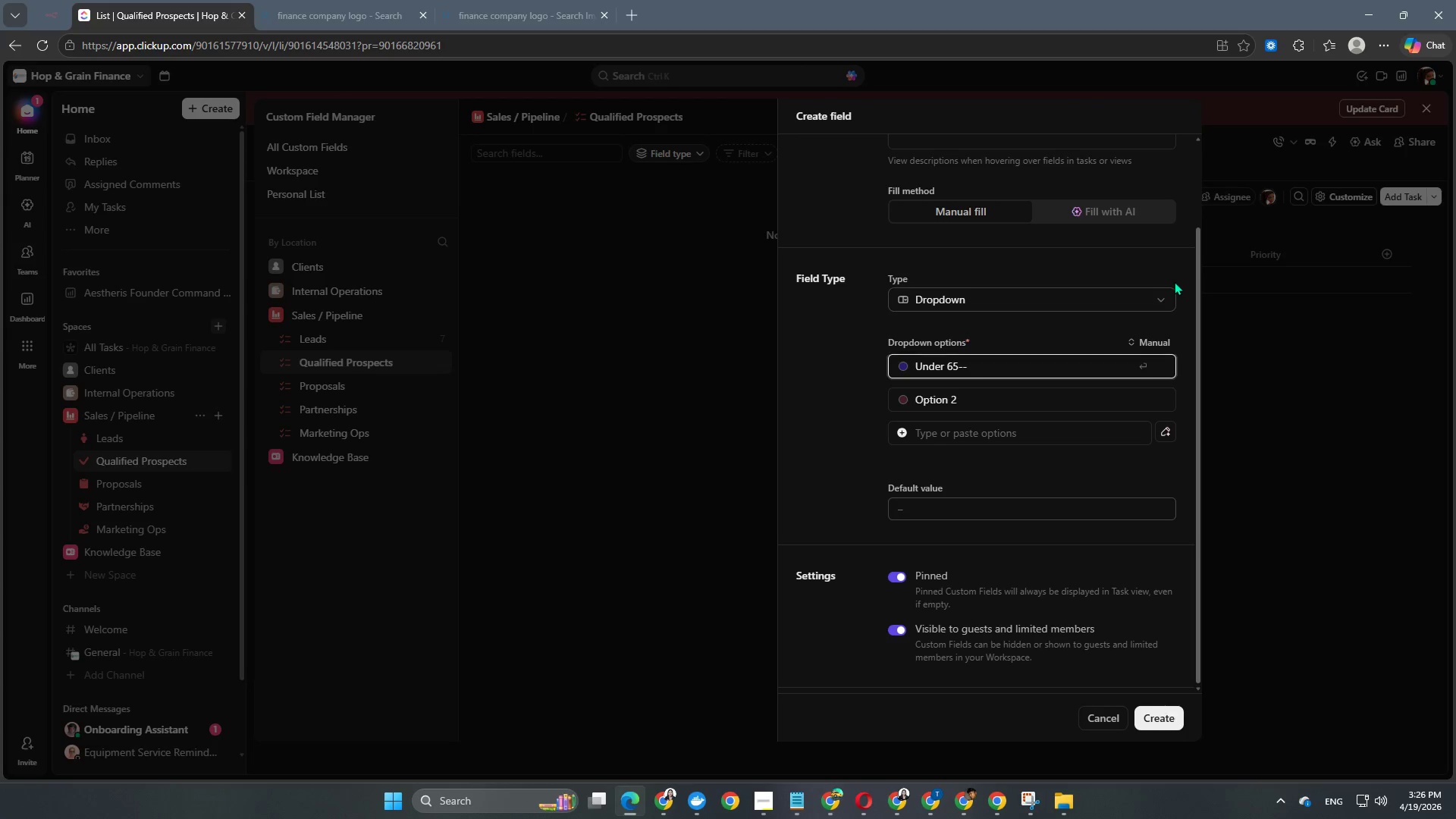 
key(Backspace)
 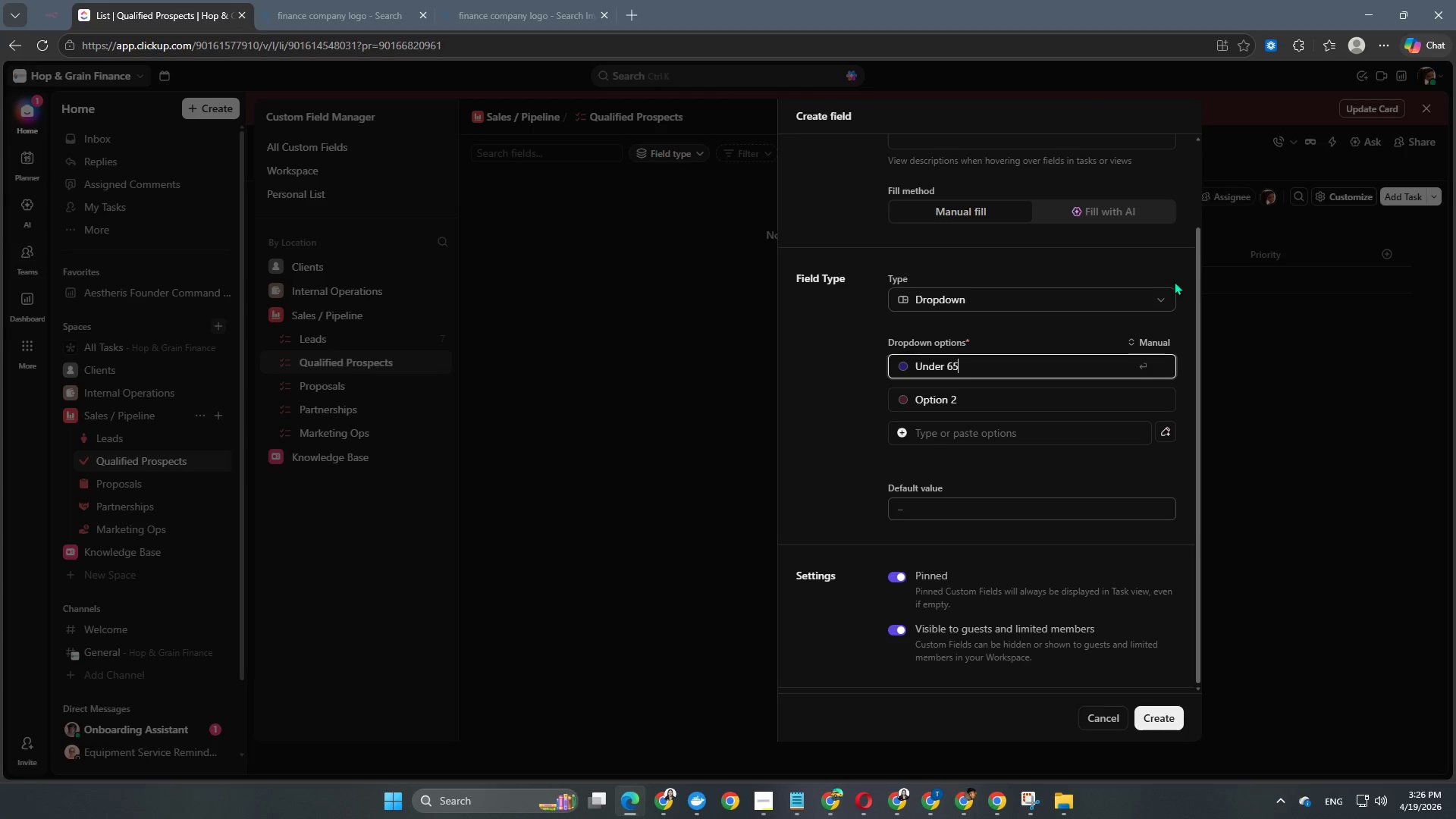 
key(Backspace)
 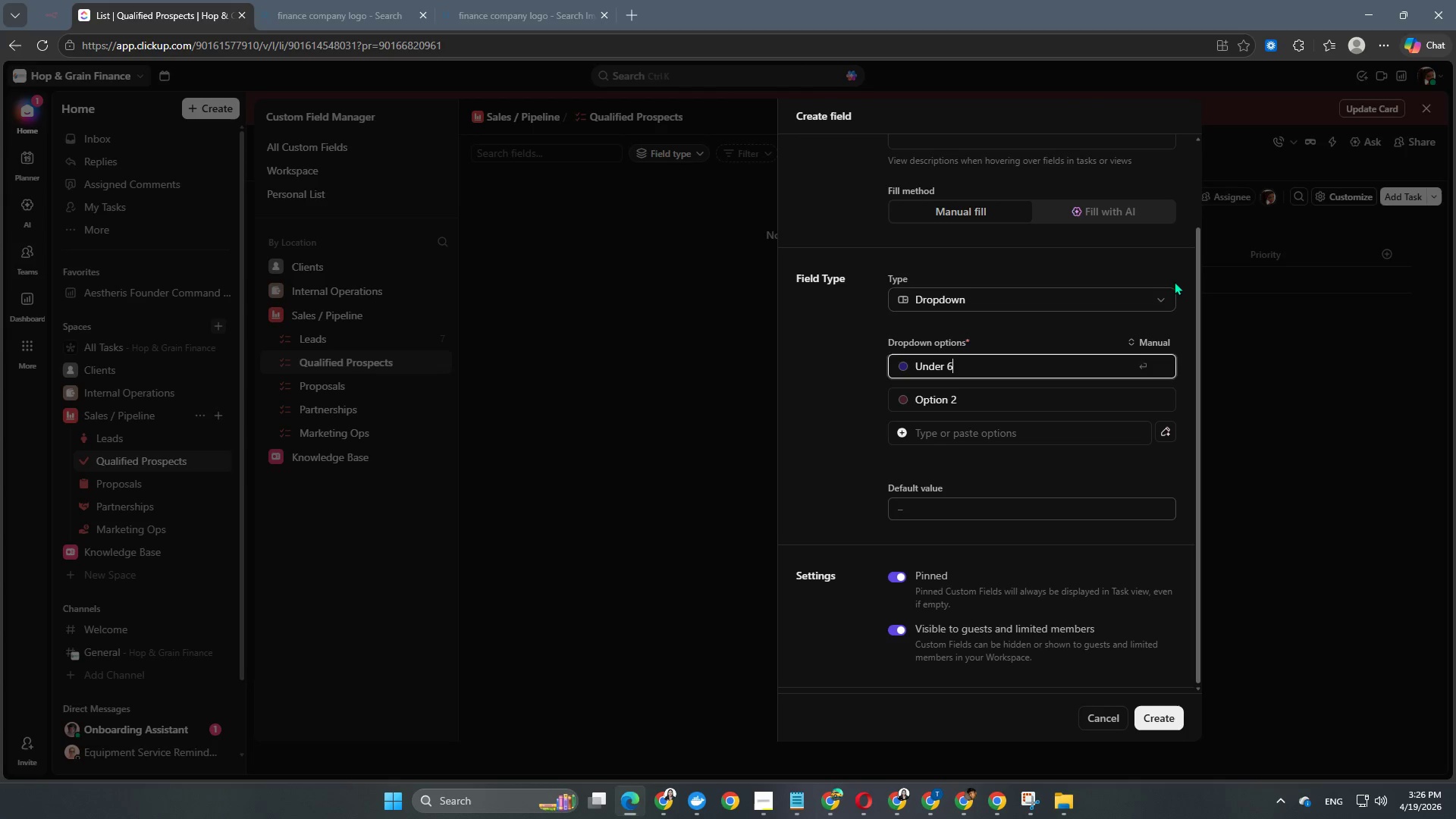 
key(Backspace)
 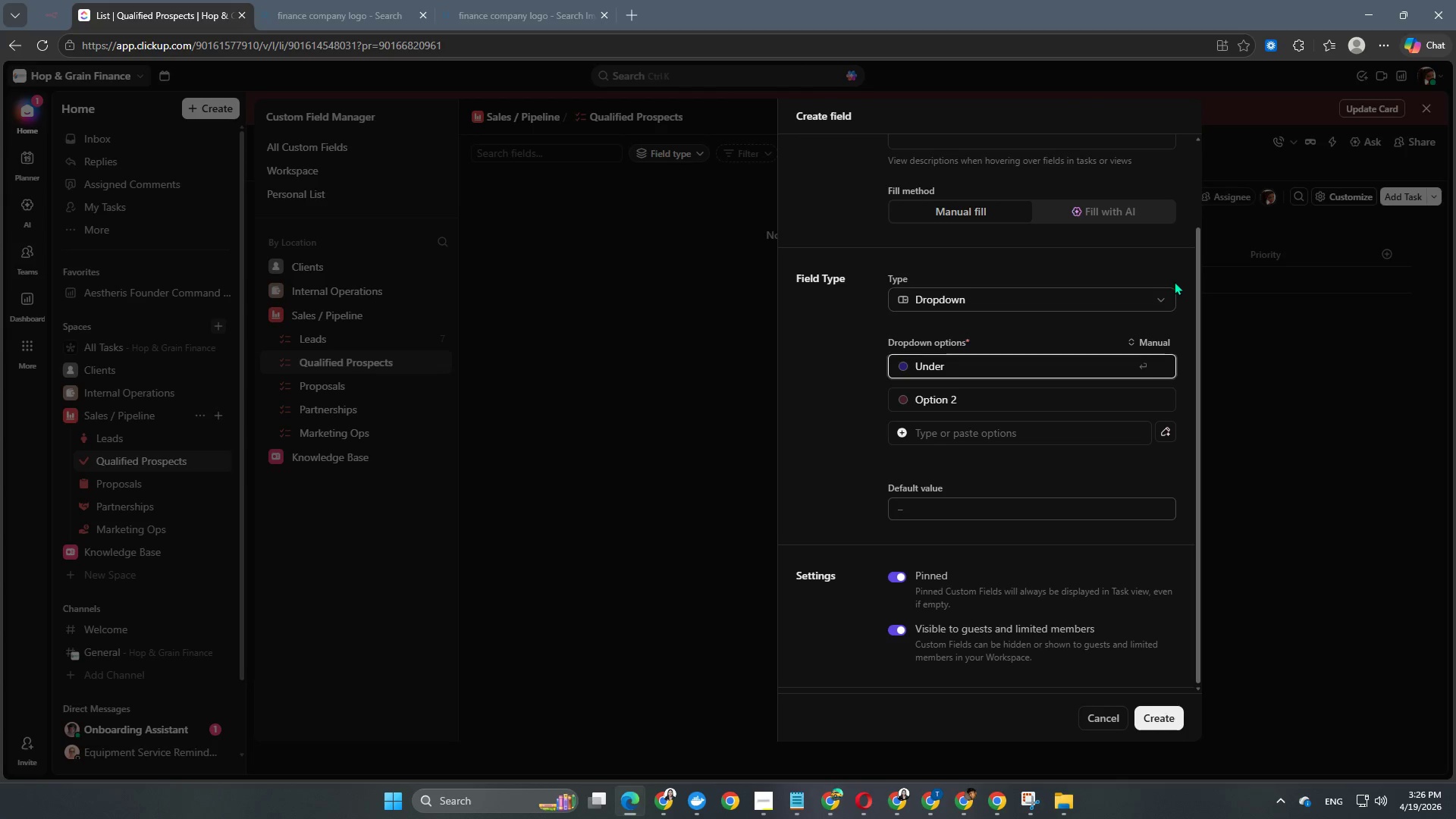 
key(Backspace)
 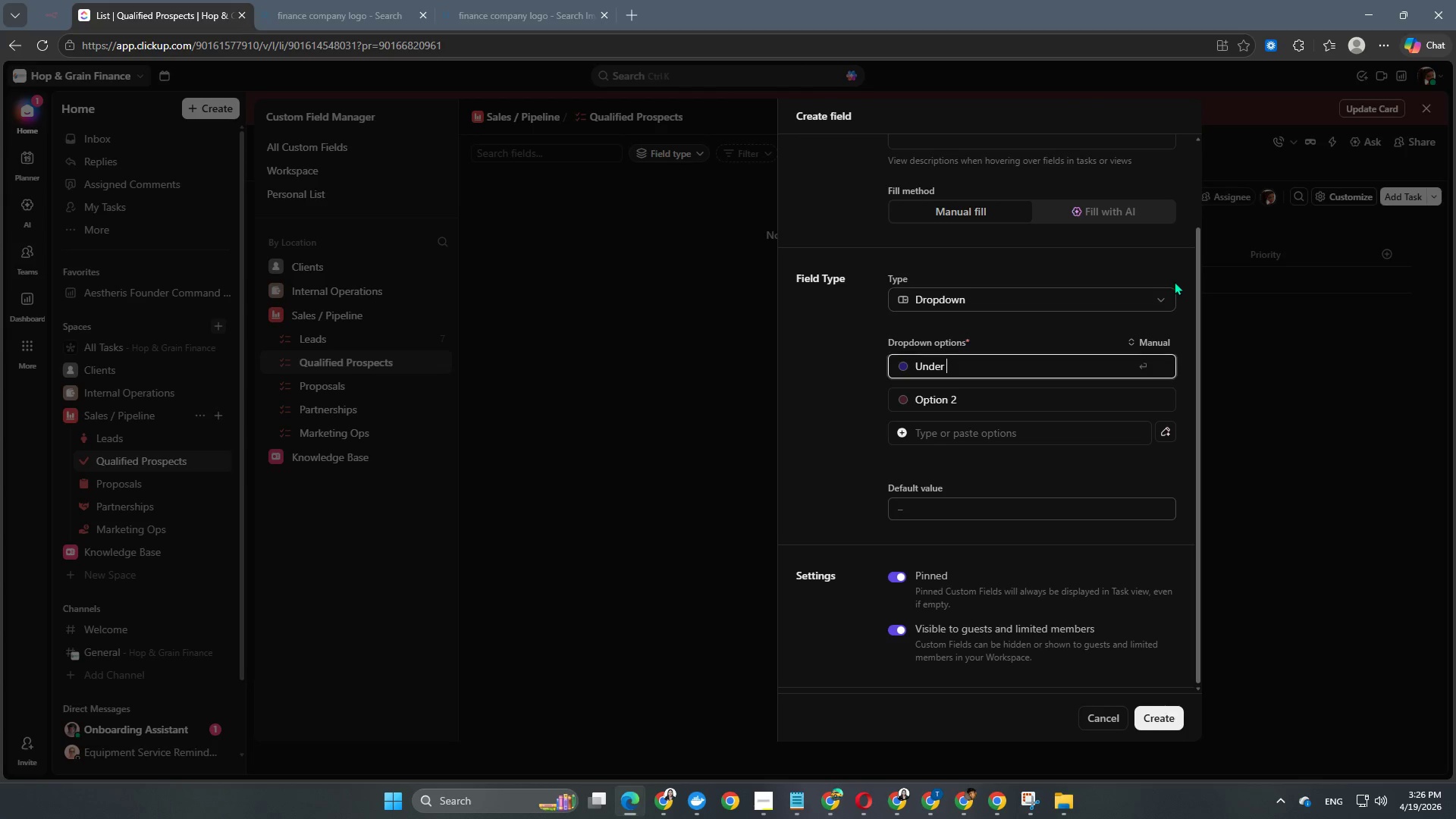 
key(Numpad5)
 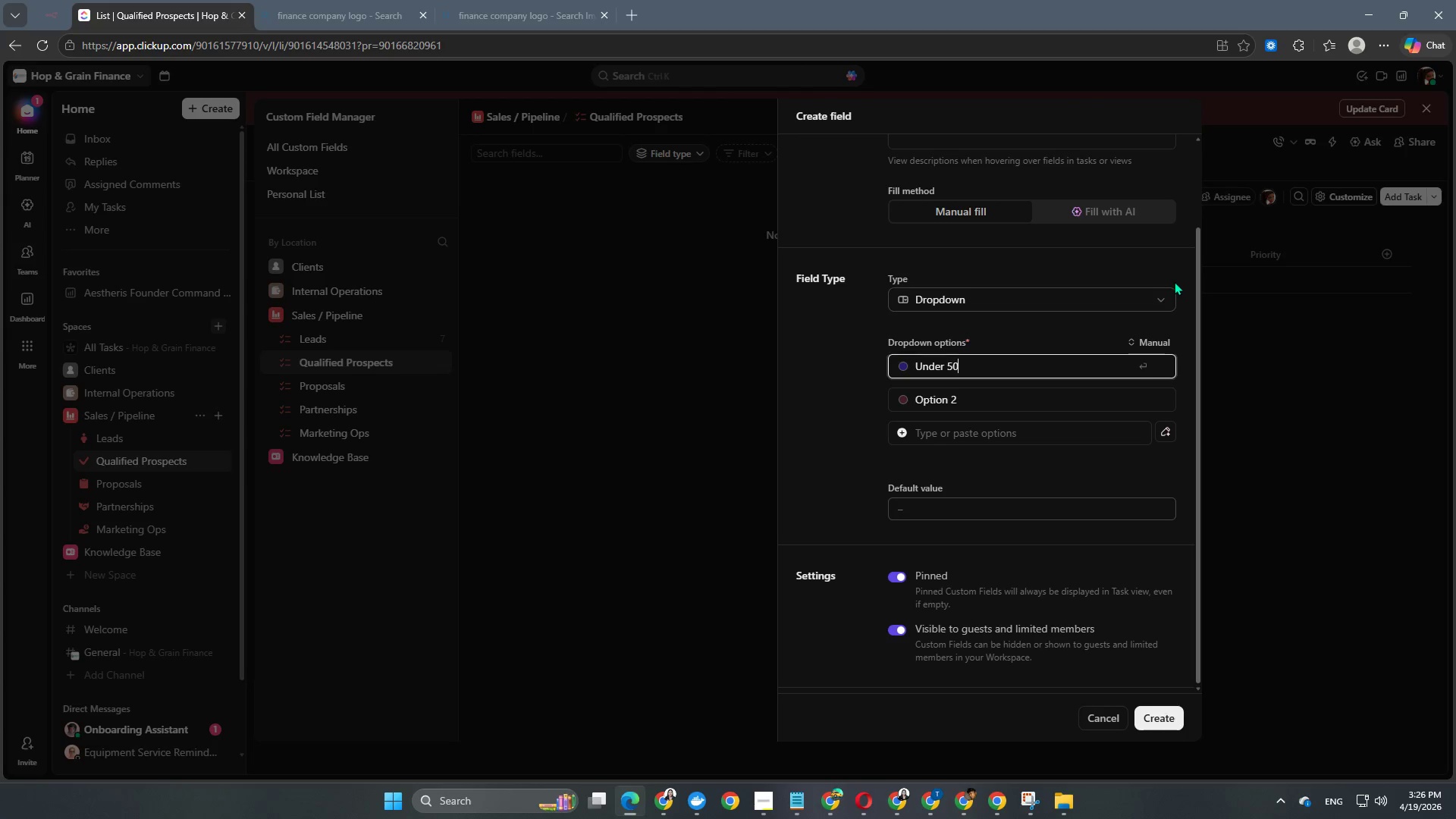 
key(Numpad0)
 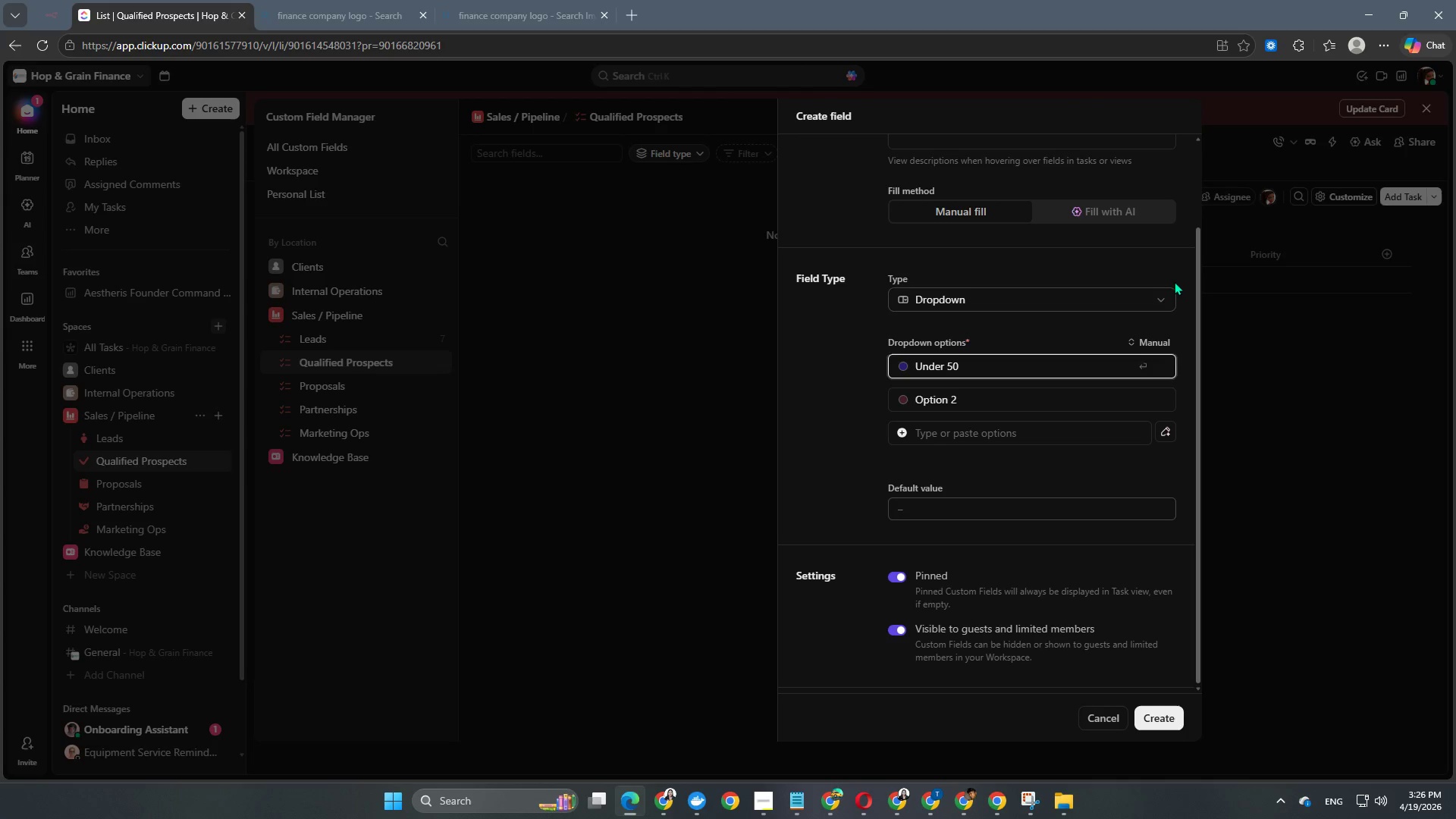 
key(K)
 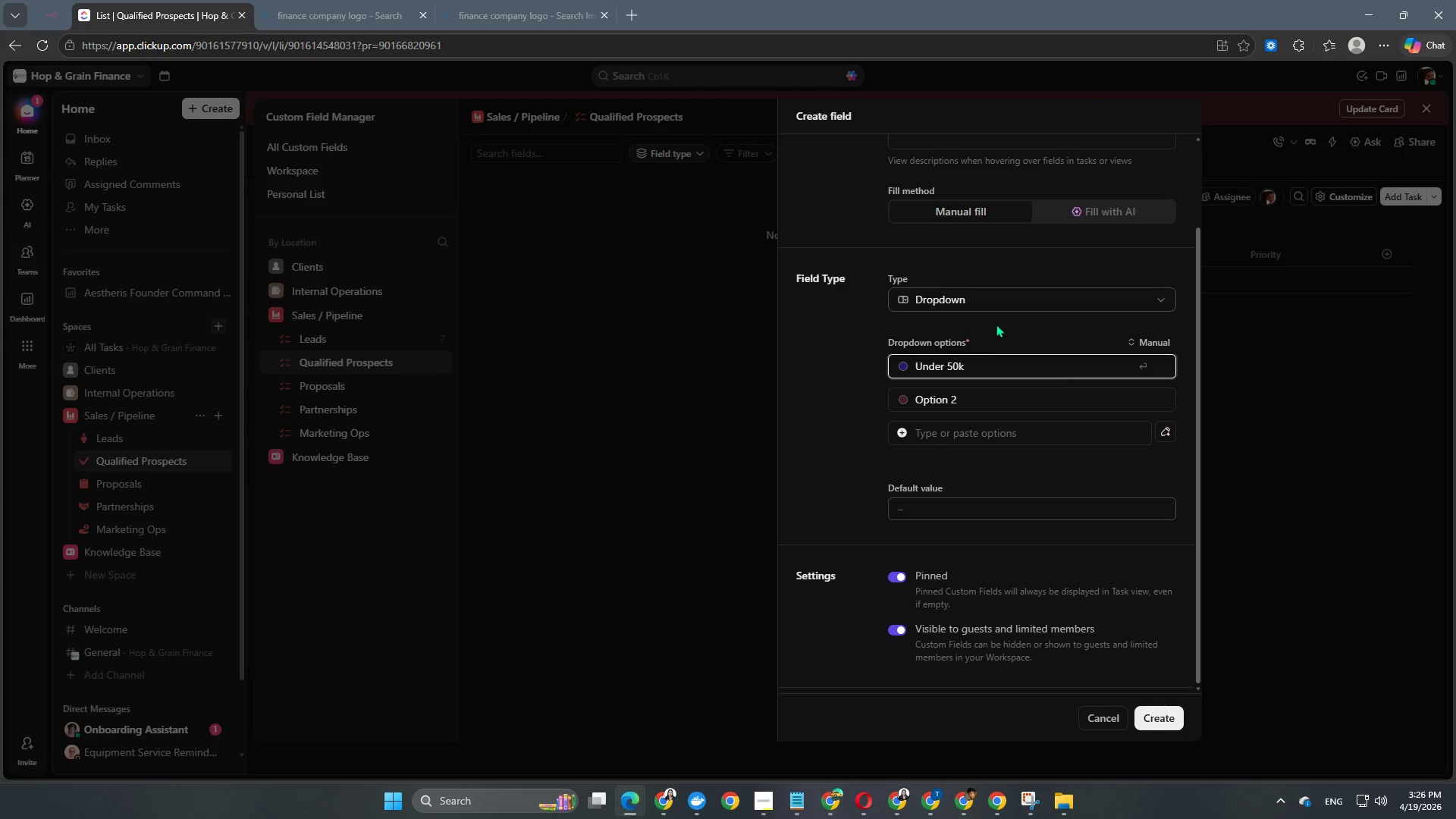 
left_click([939, 402])
 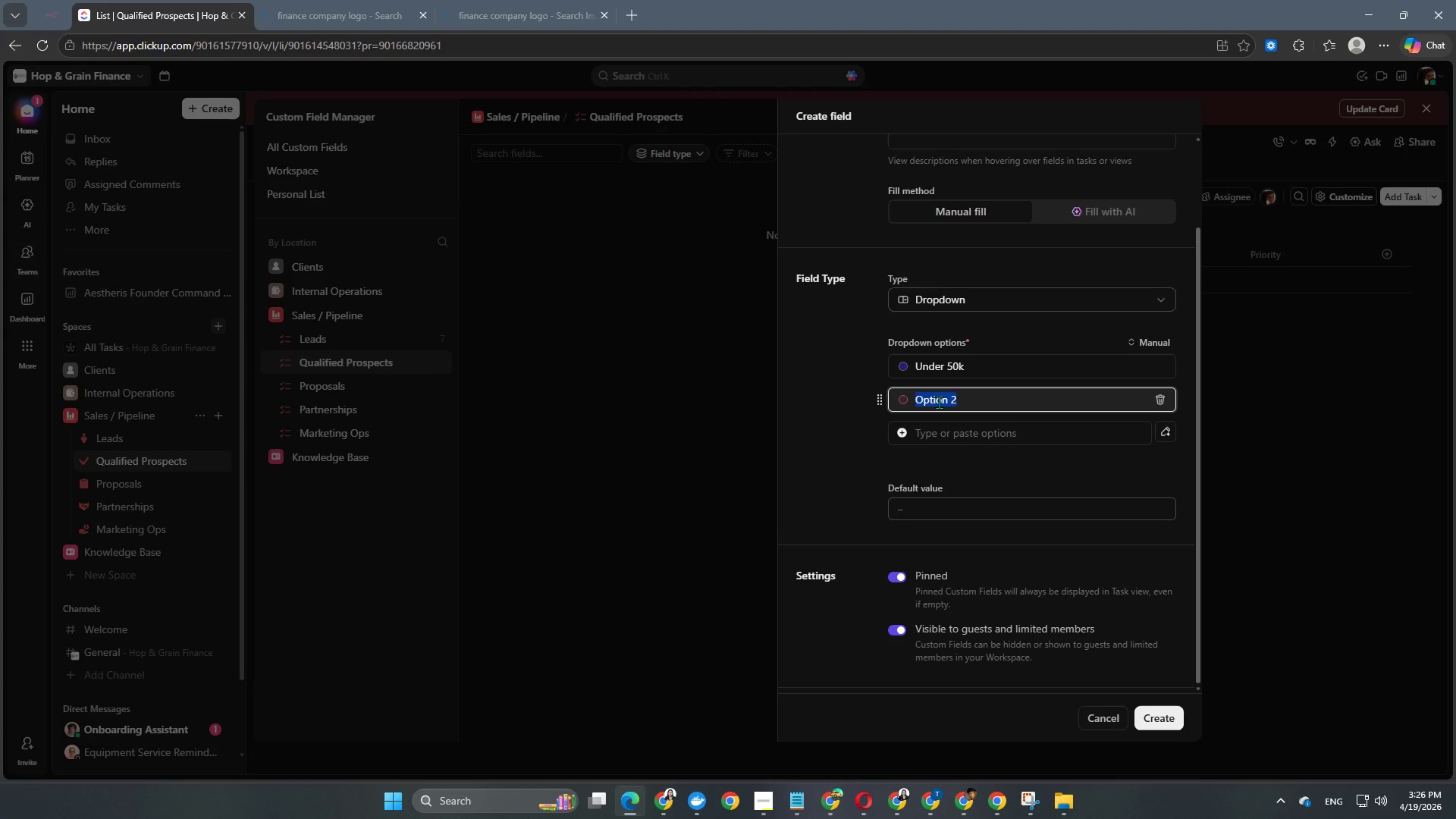 
key(Numpad5)
 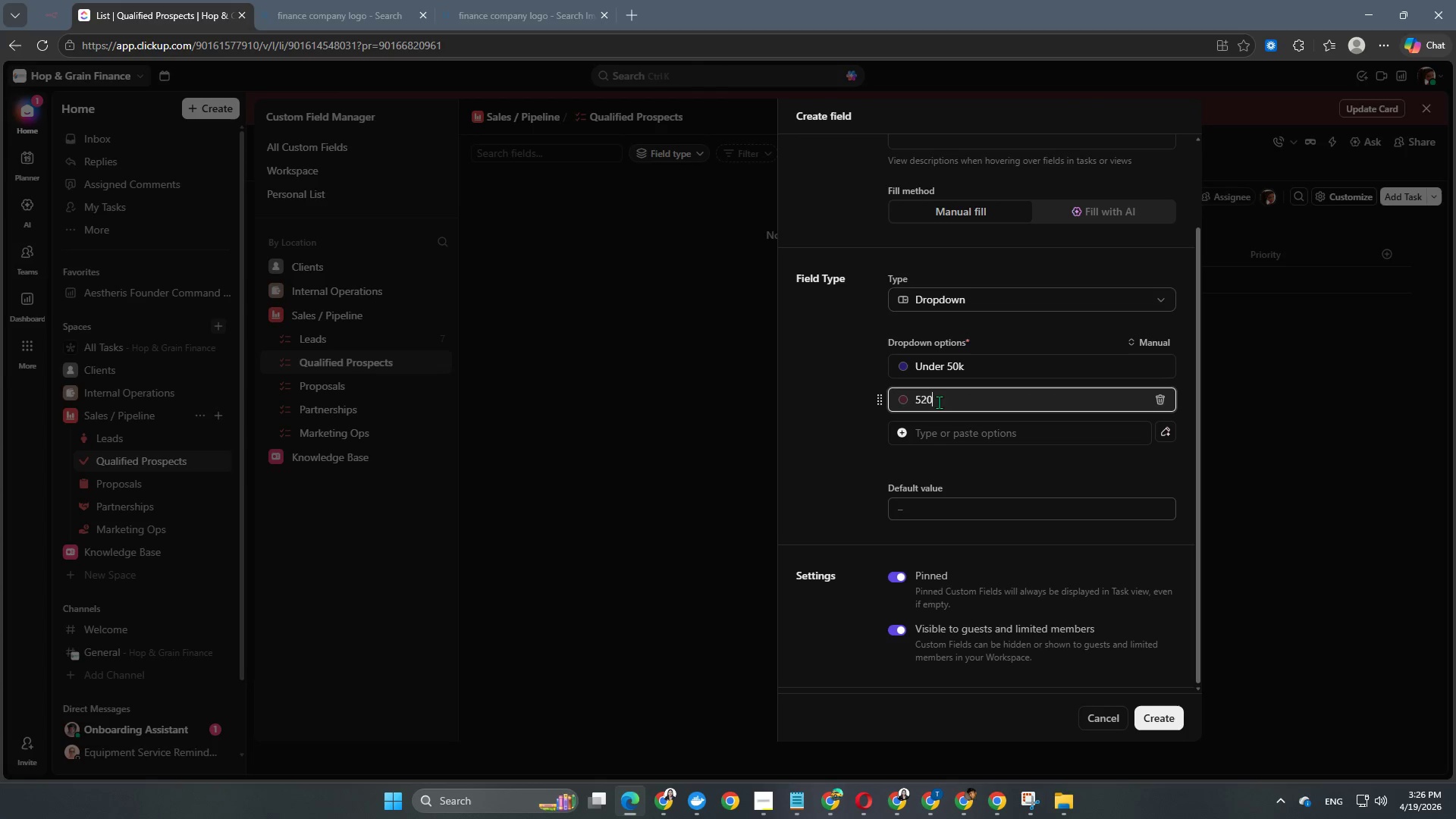 
key(Numpad0)
 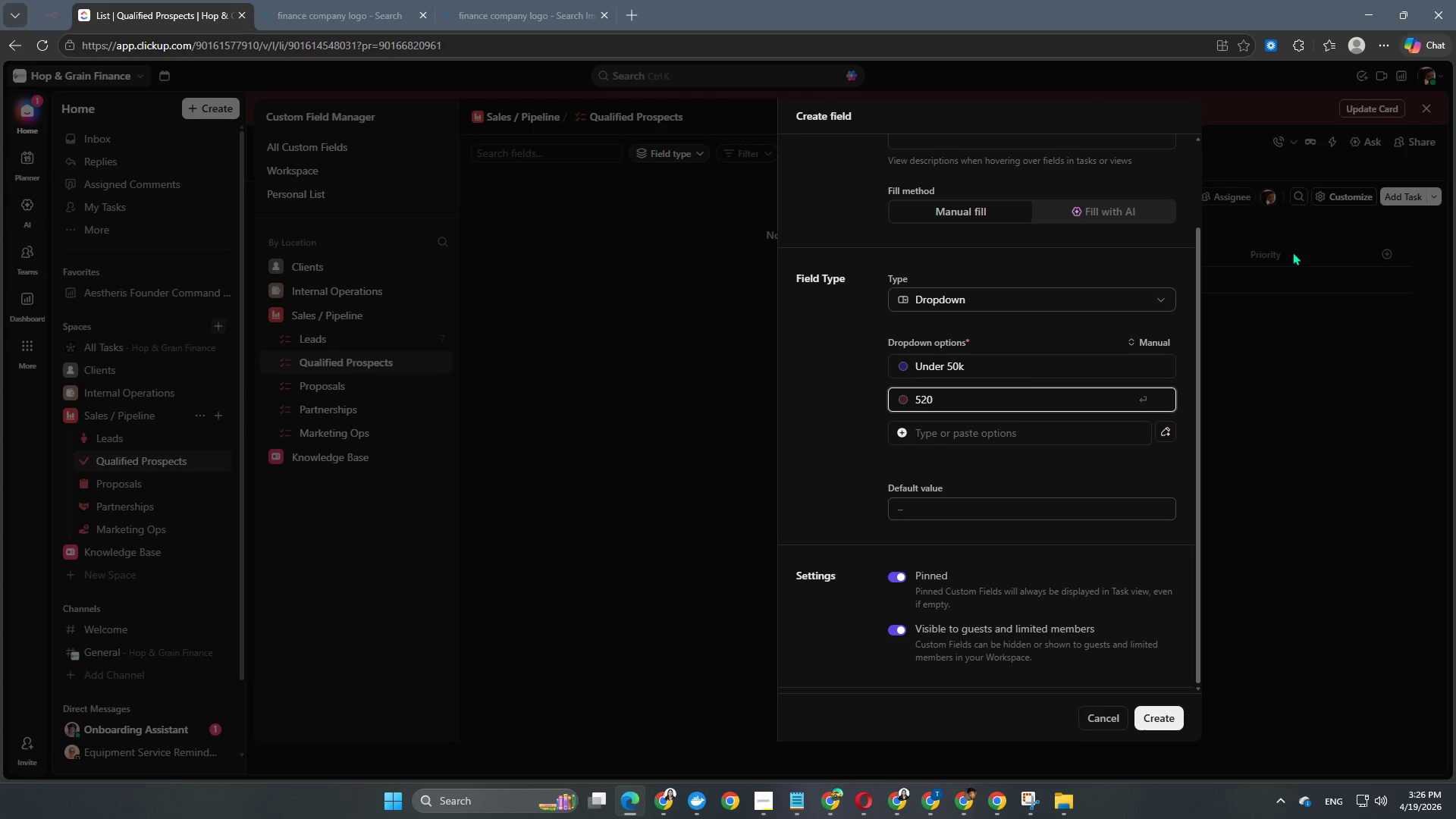 
key(Numpad2)
 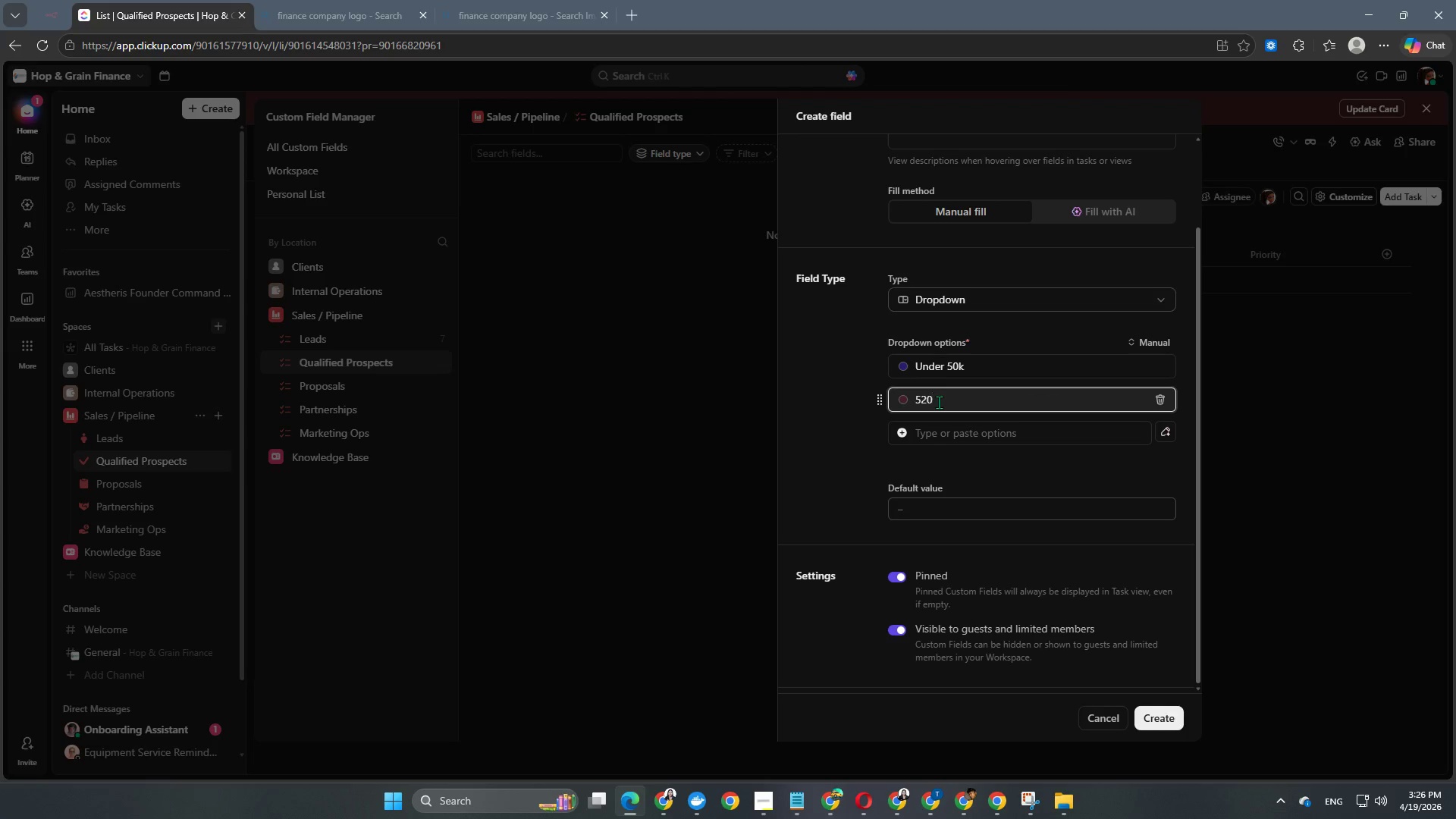 
key(Backspace)
 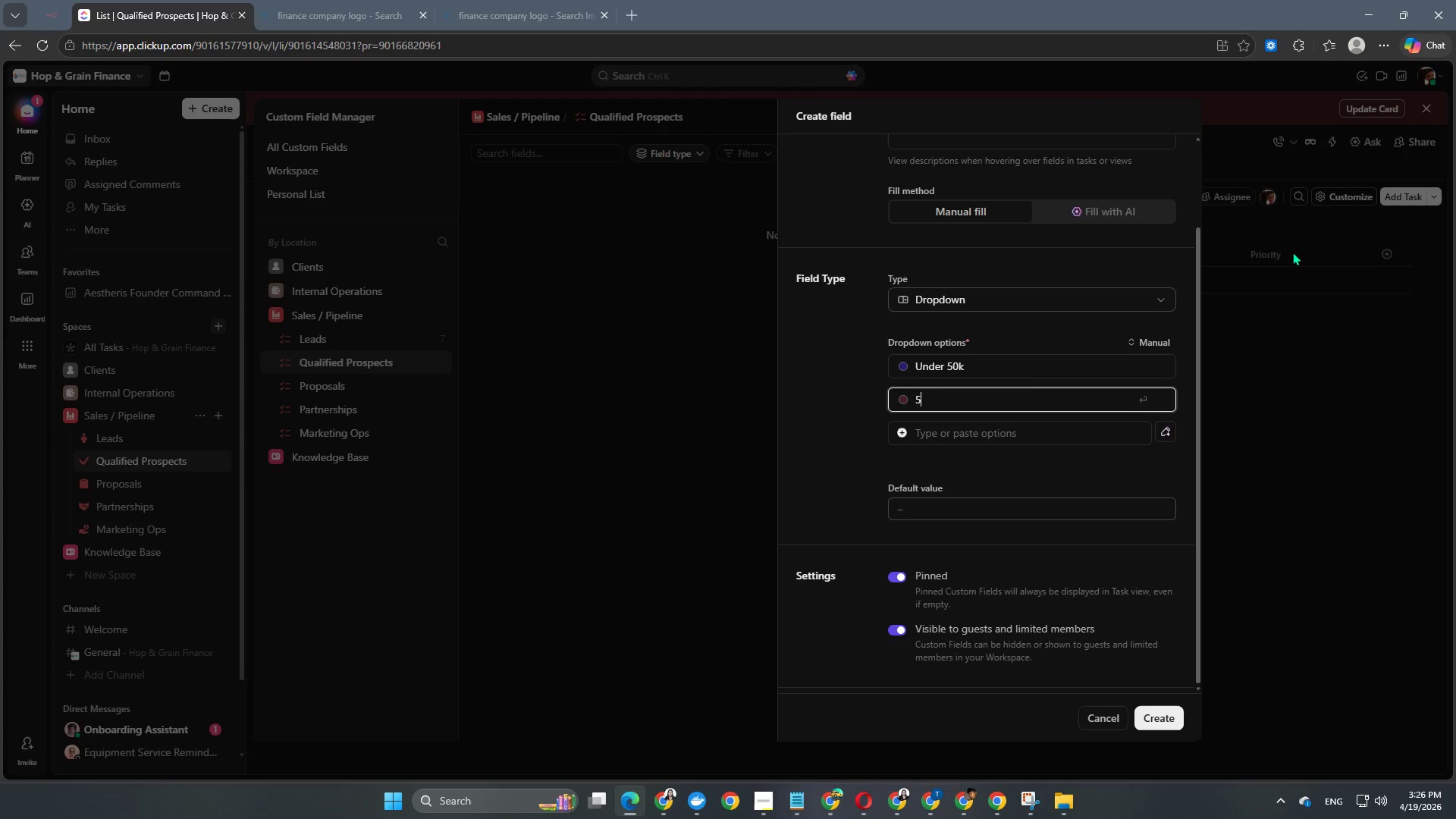 
key(Backspace)
 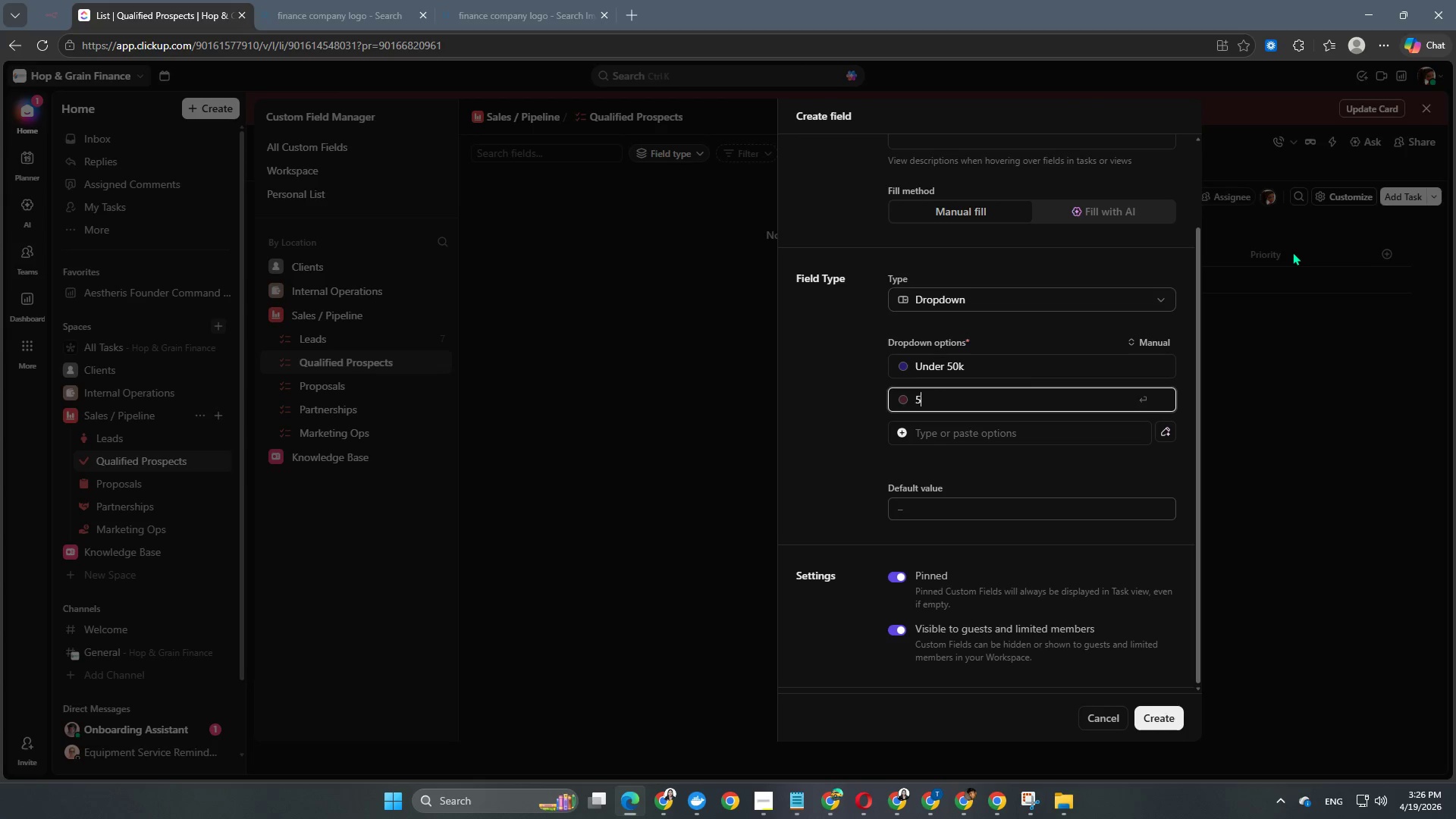 
key(Numpad0)
 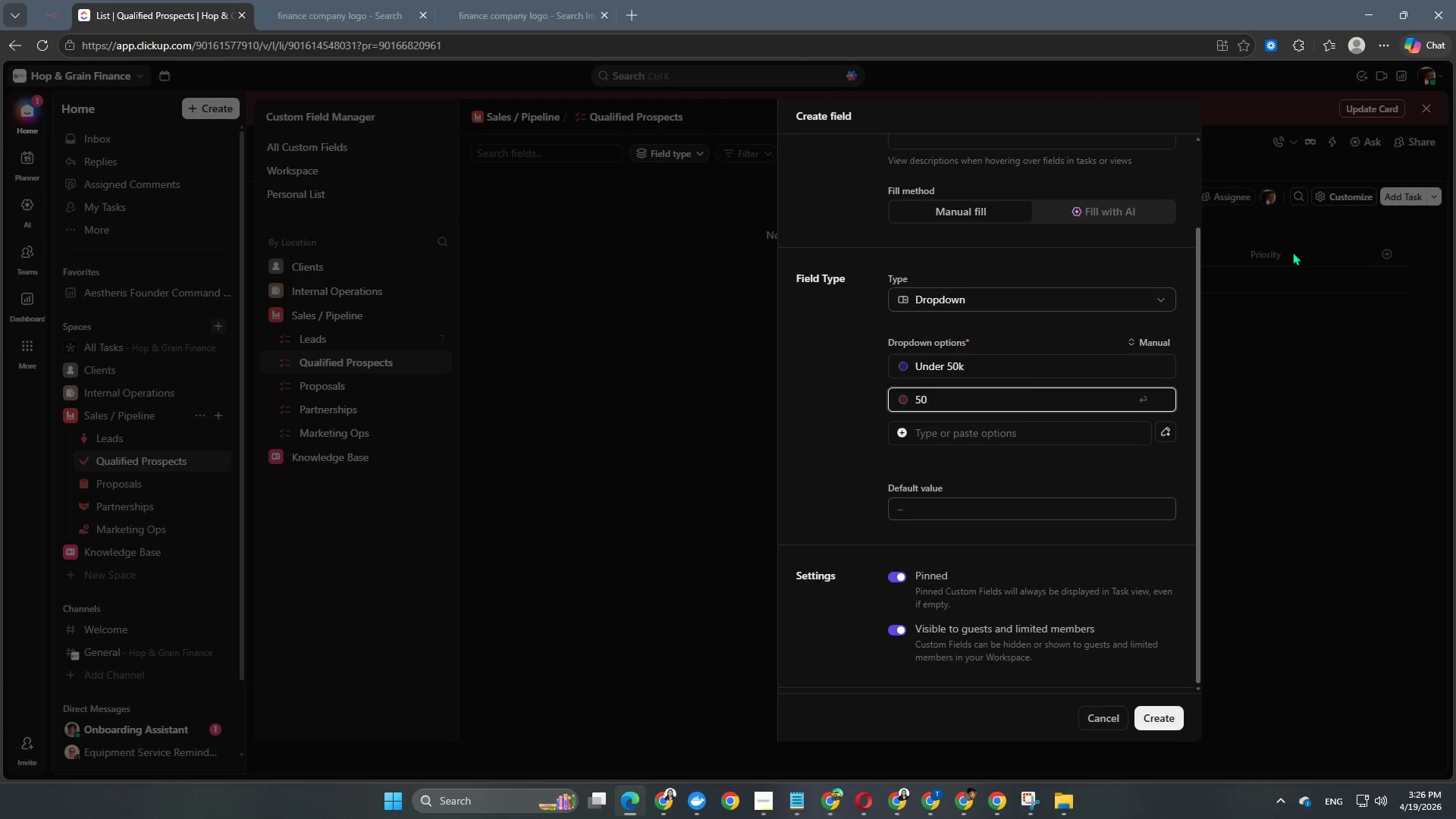 
key(K)
 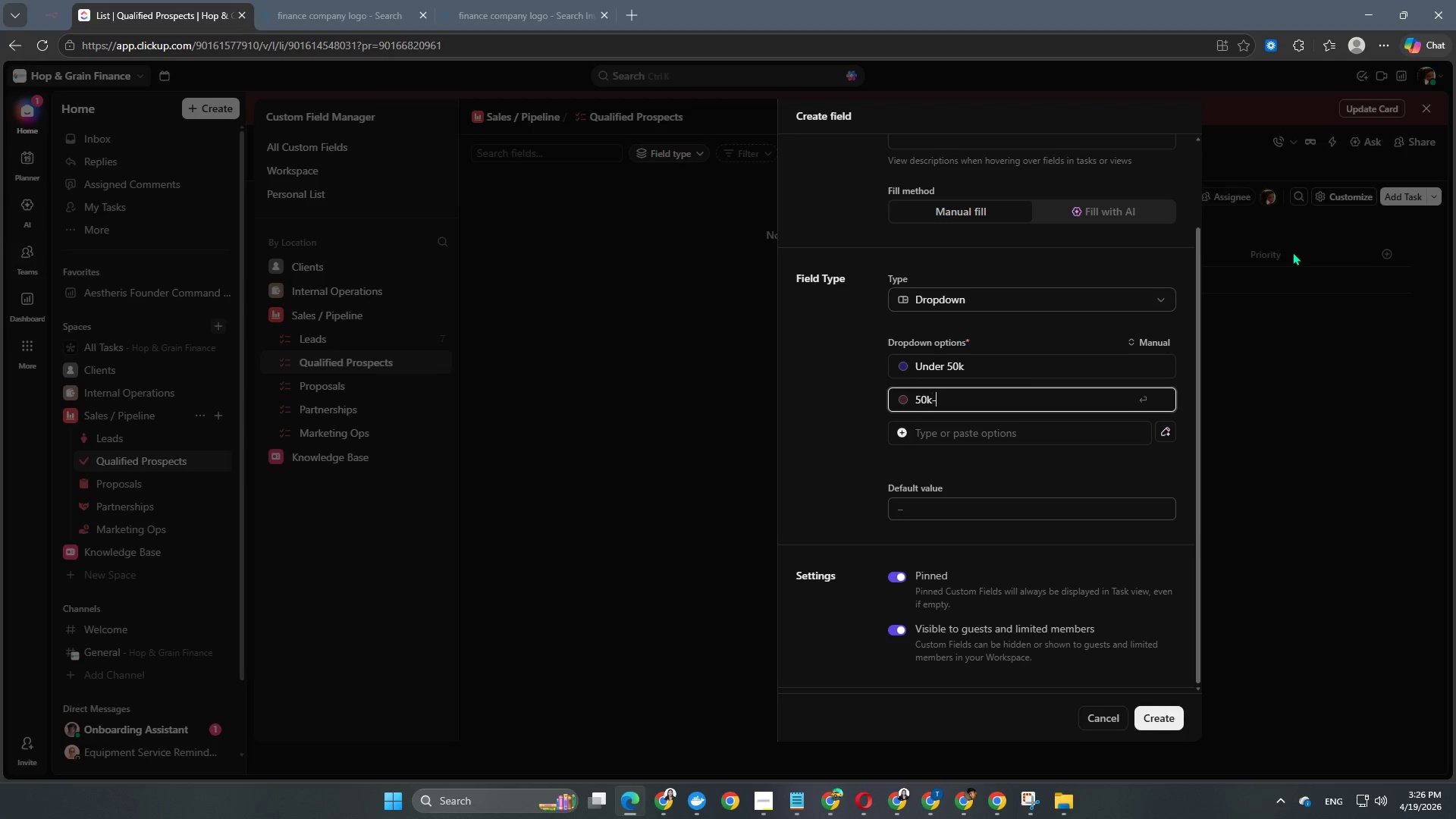 
key(NumpadSubtract)
 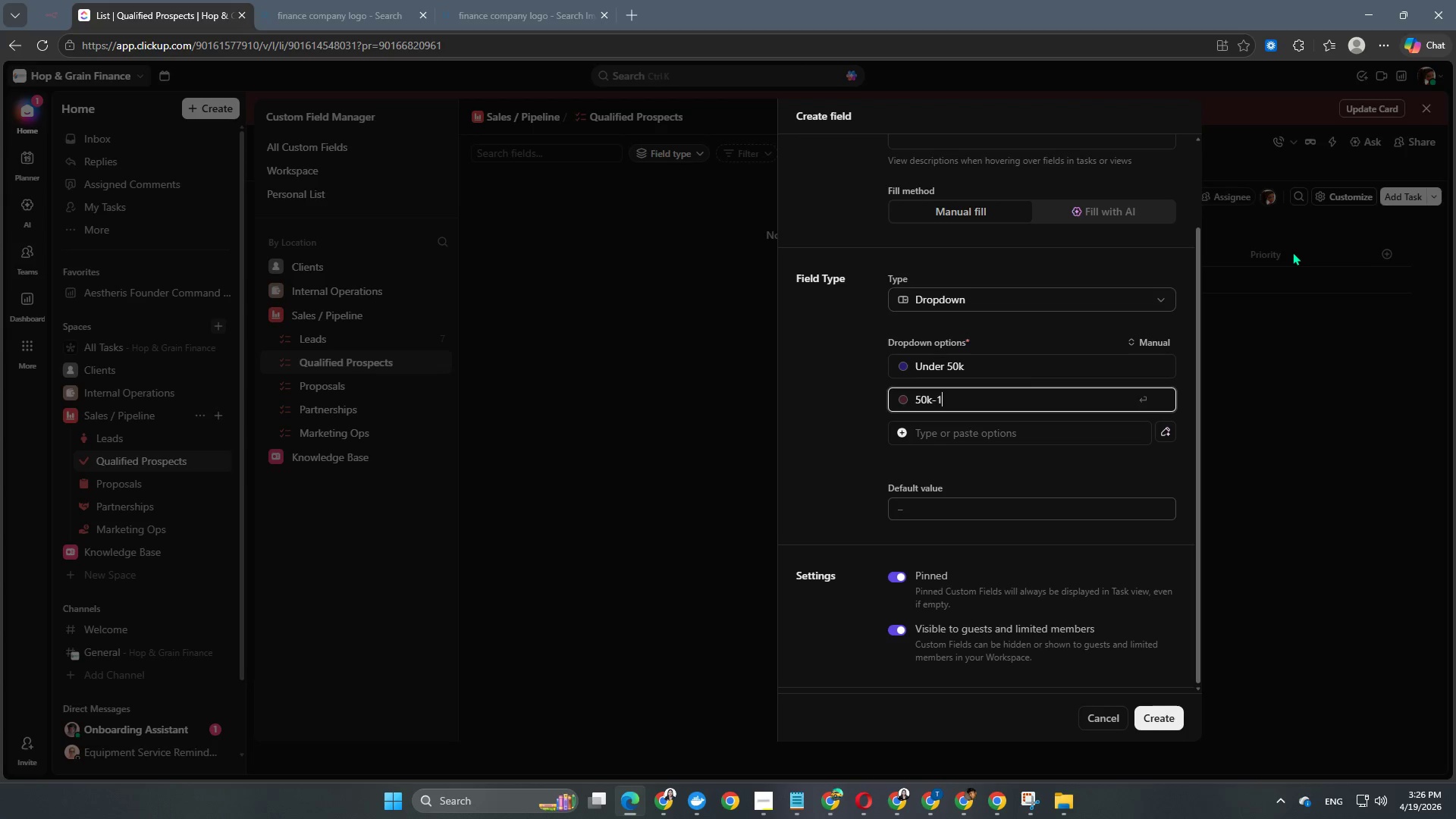 
key(Numpad1)
 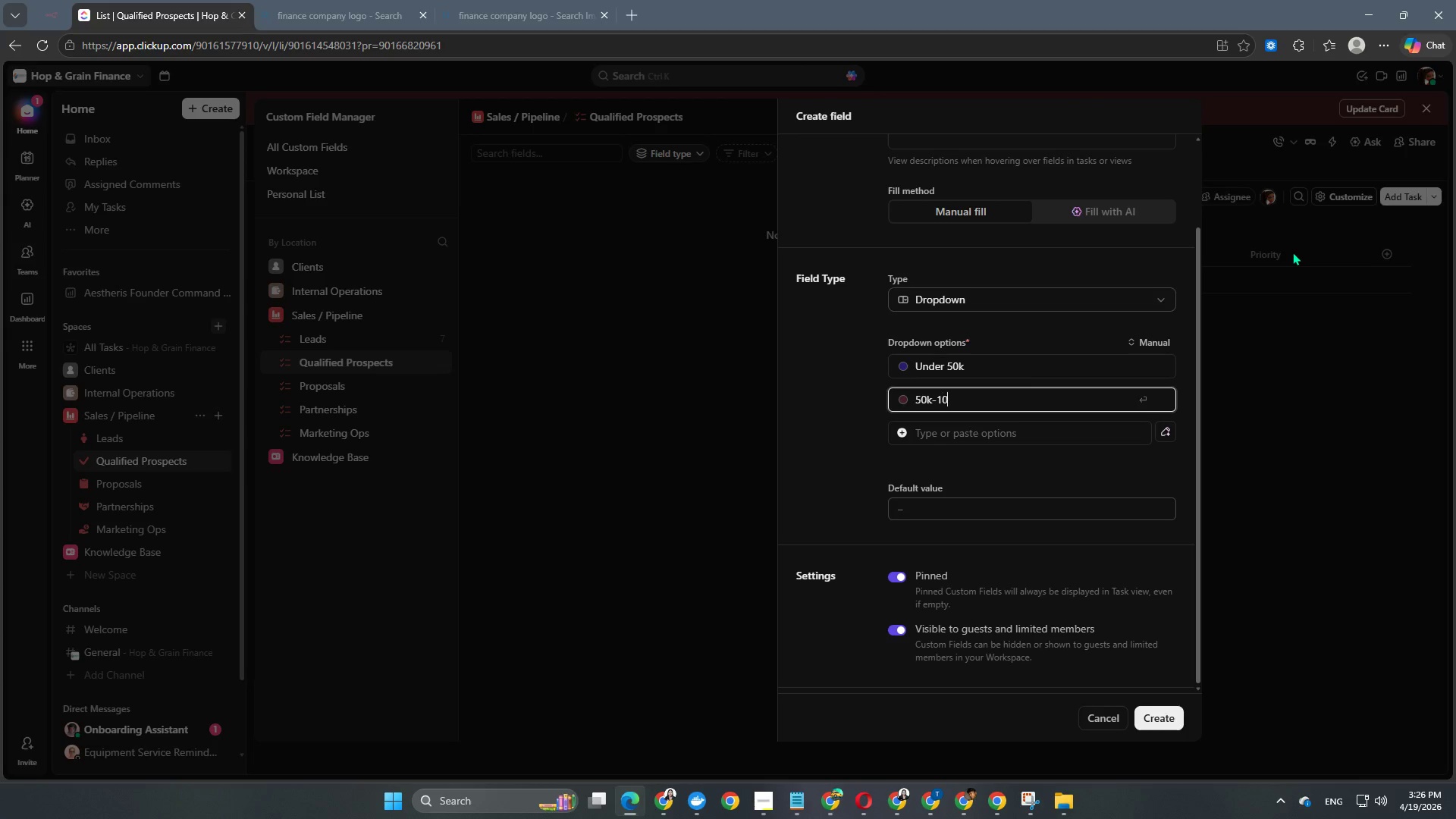 
key(Numpad0)
 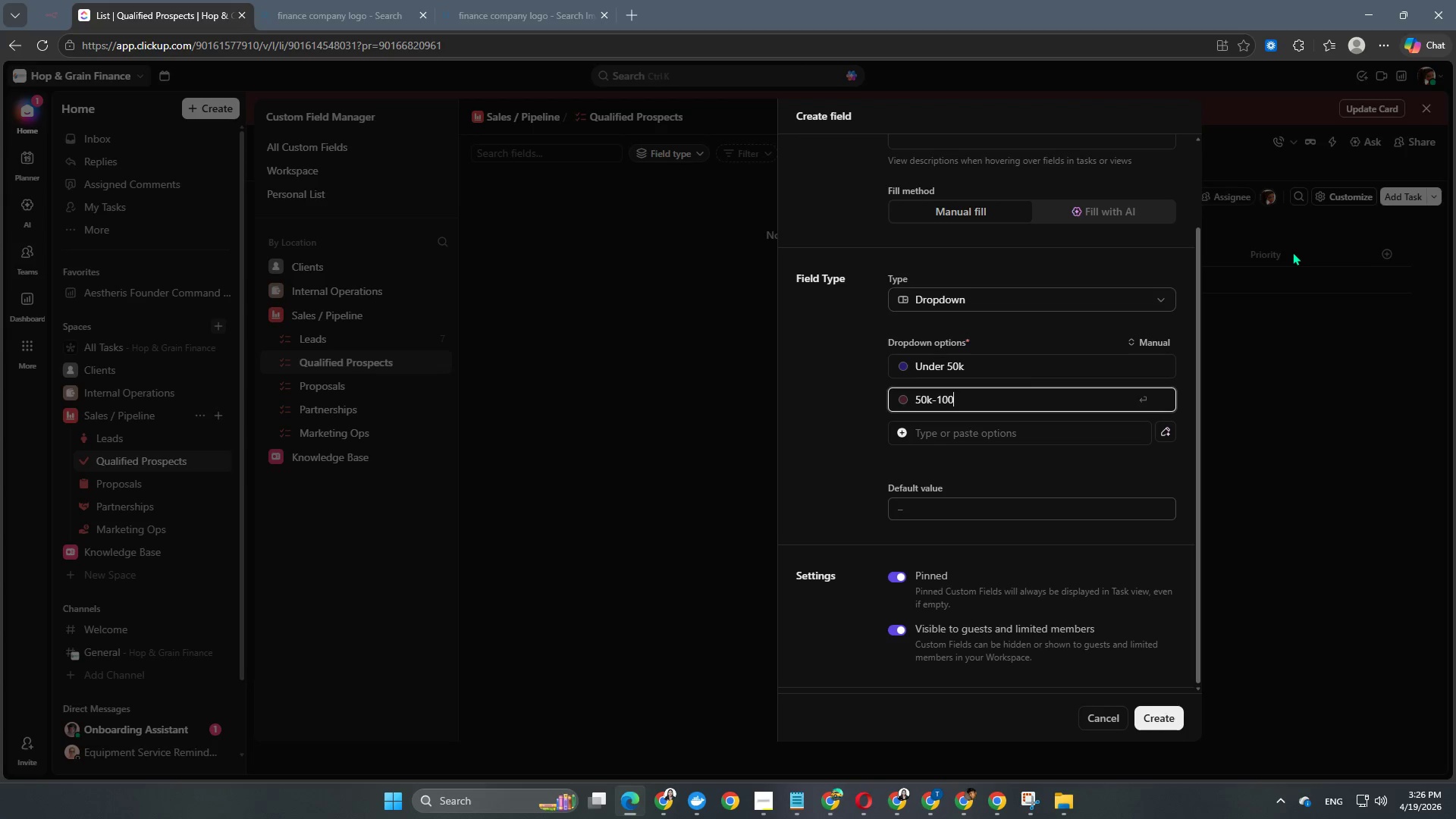 
key(Numpad0)
 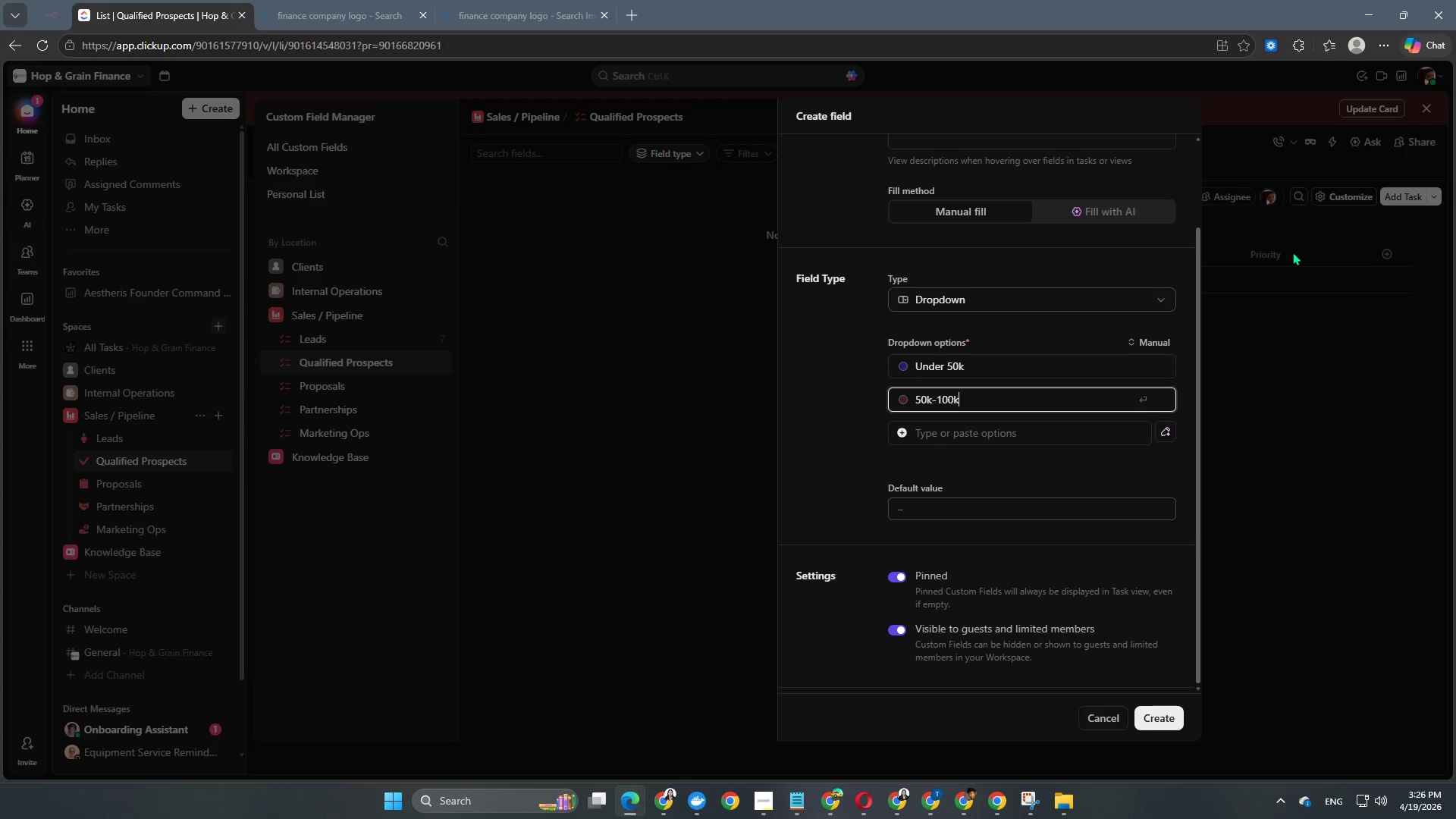 
key(K)
 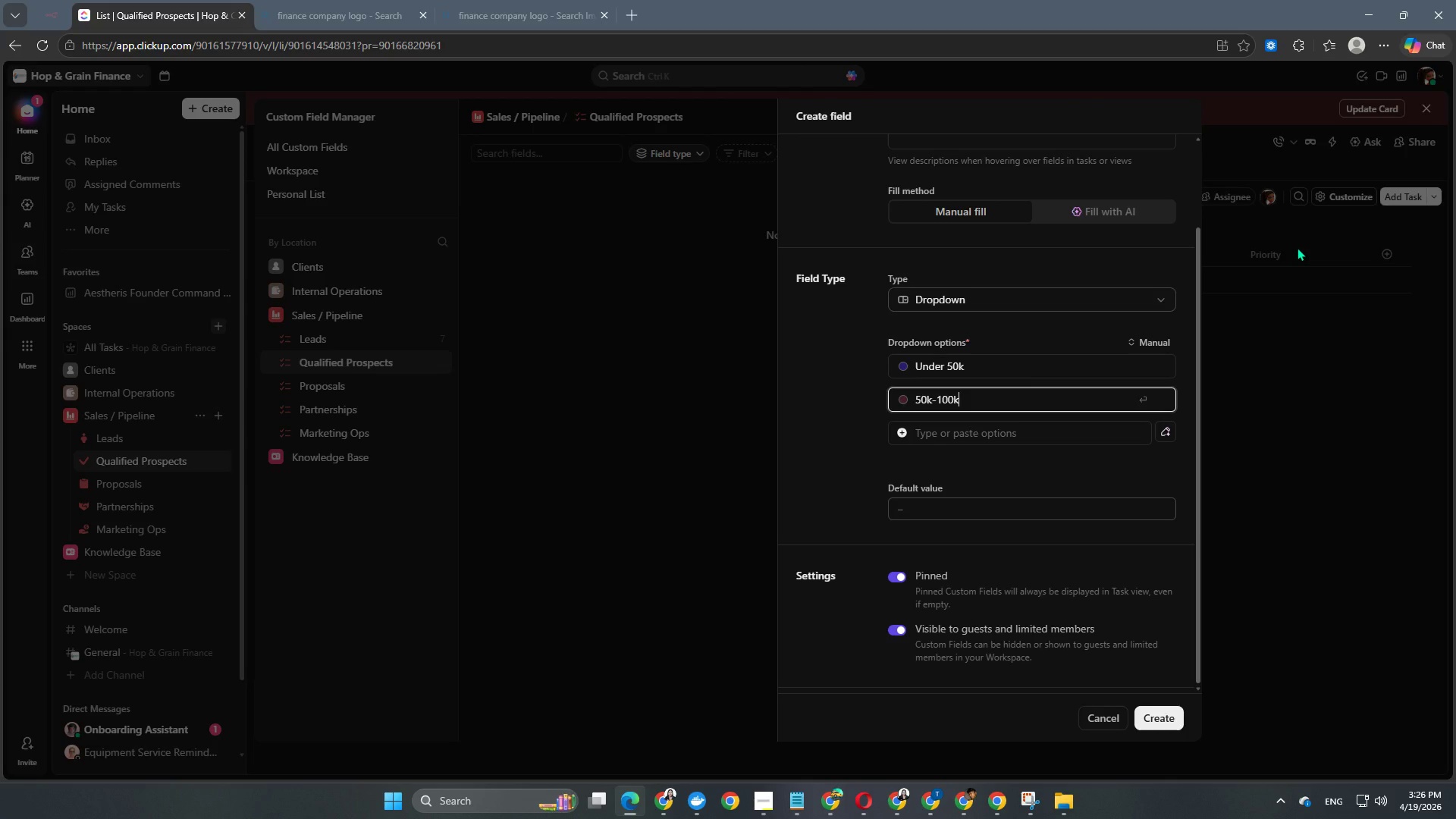 
key(NumpadEnter)
 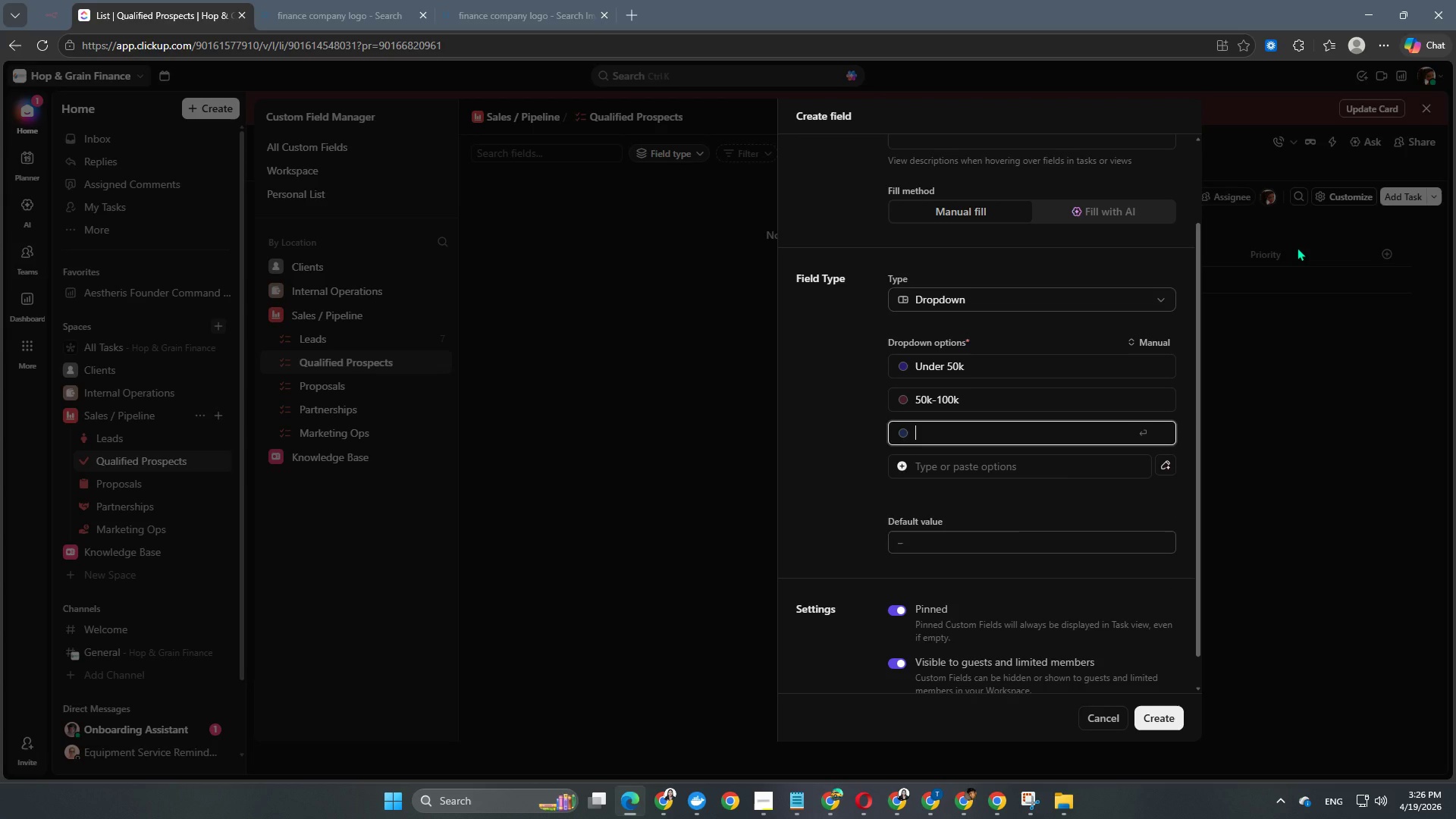 
key(Numpad1)
 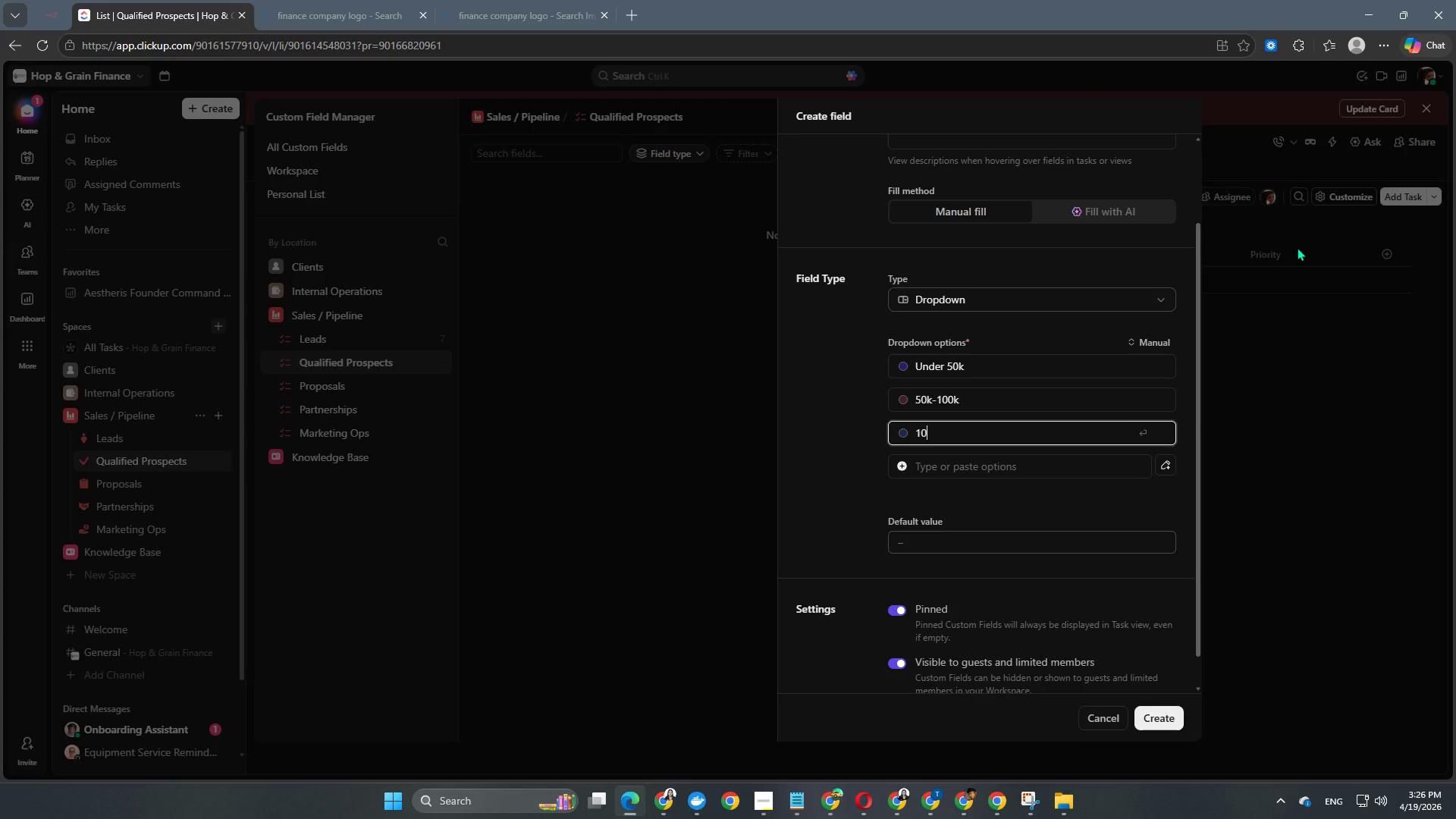 
key(Numpad0)
 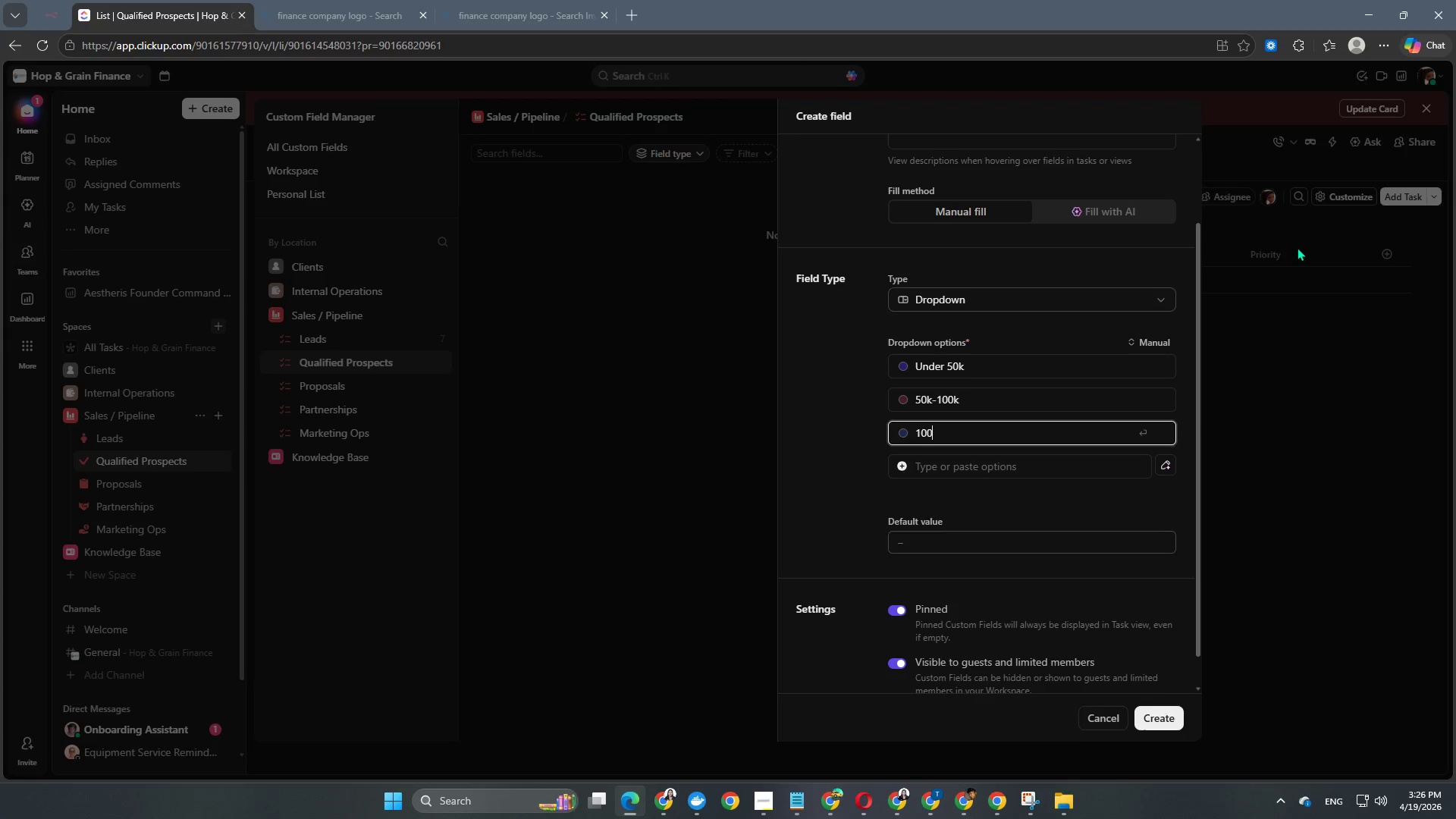 
key(Numpad0)
 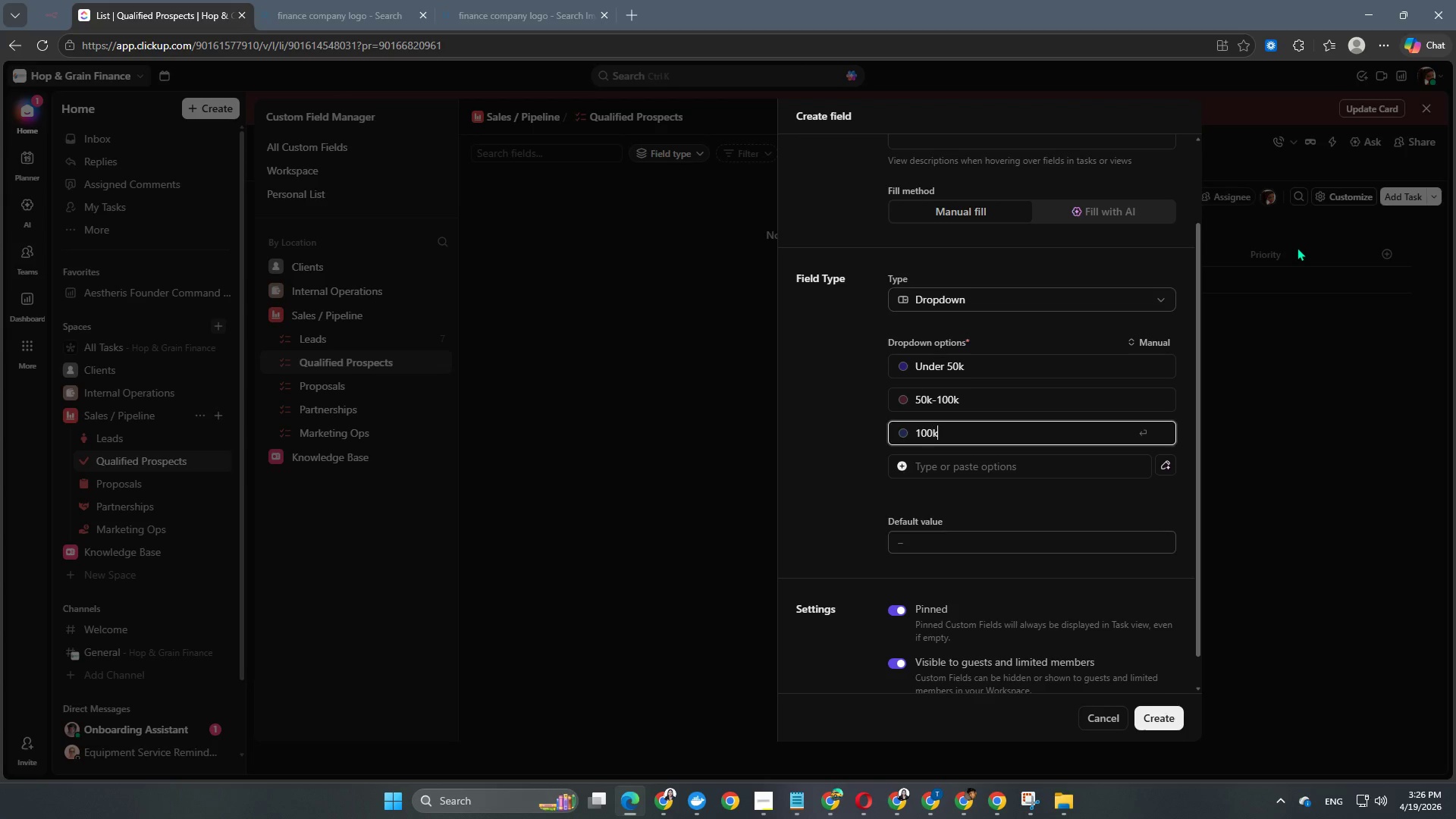 
key(K)
 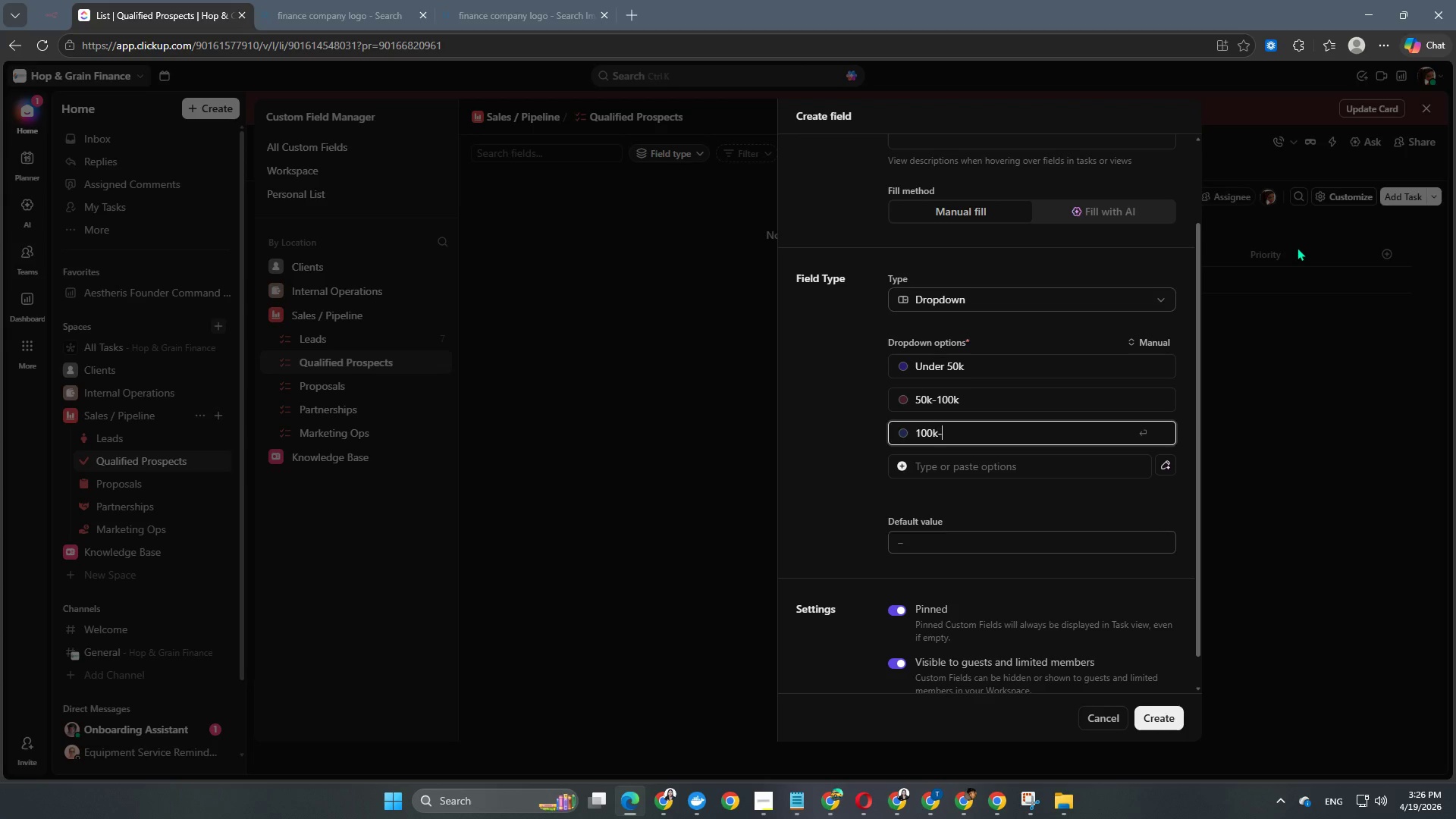 
key(NumpadSubtract)
 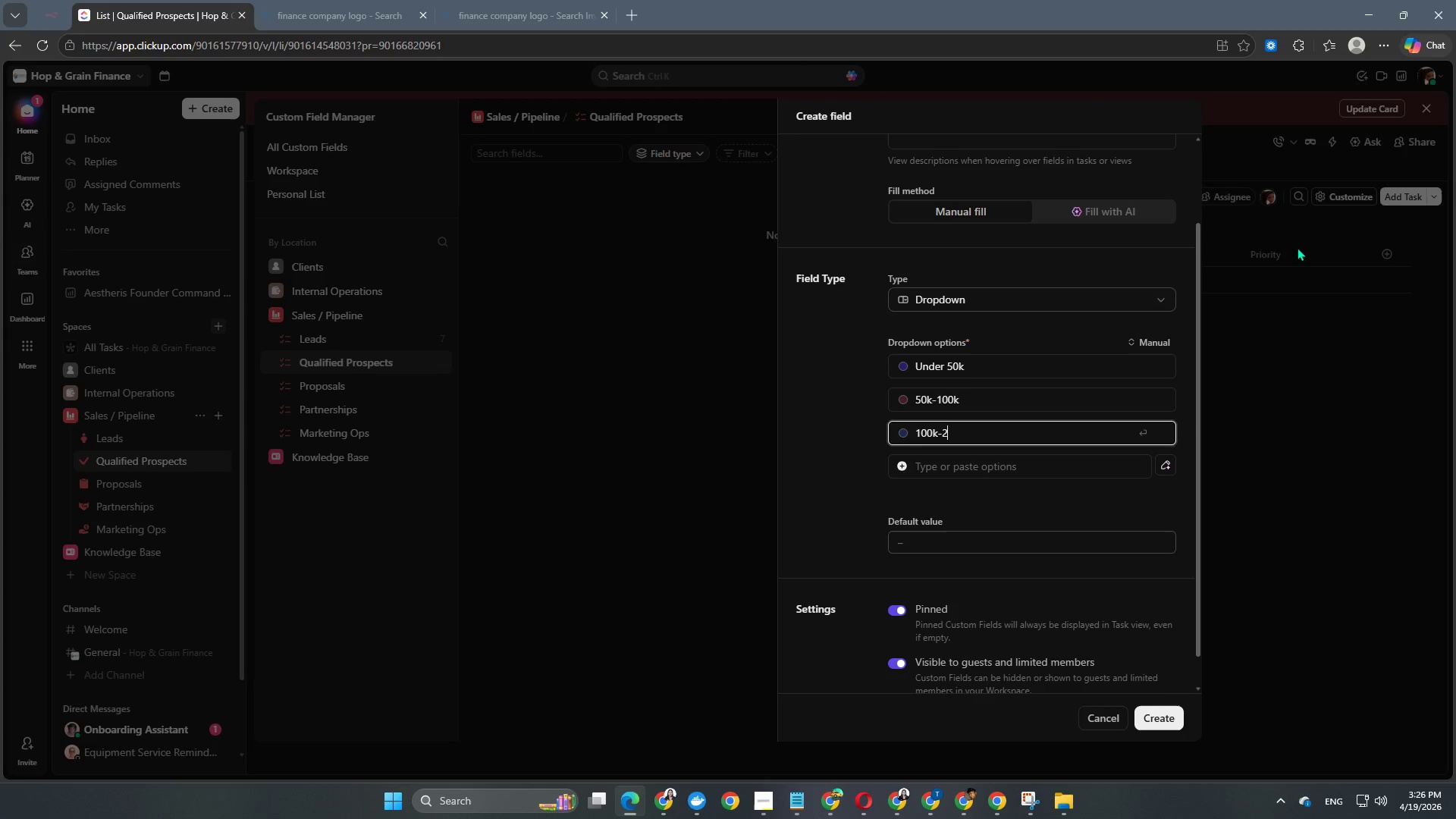 
key(Numpad2)
 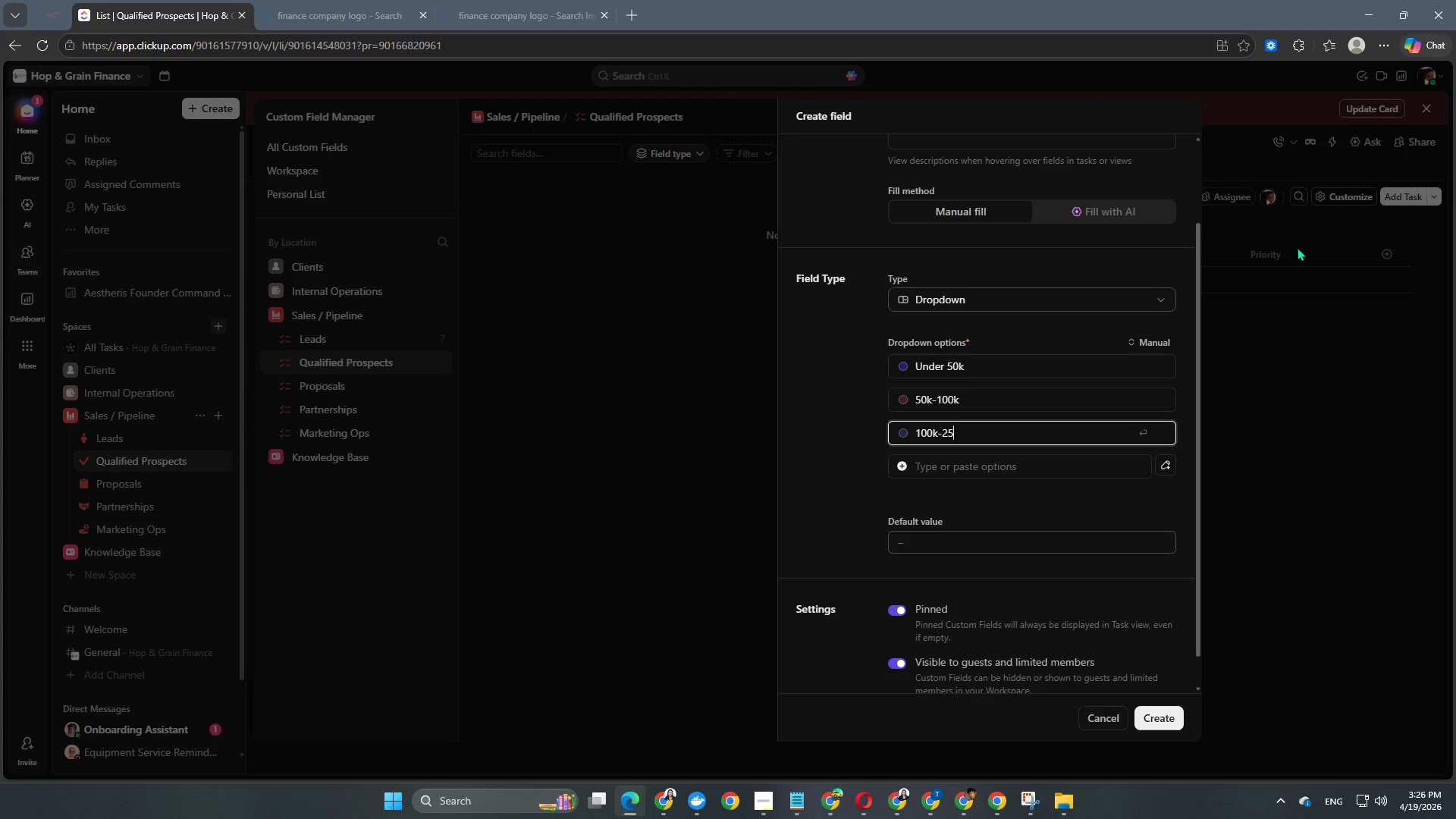 
key(Numpad5)
 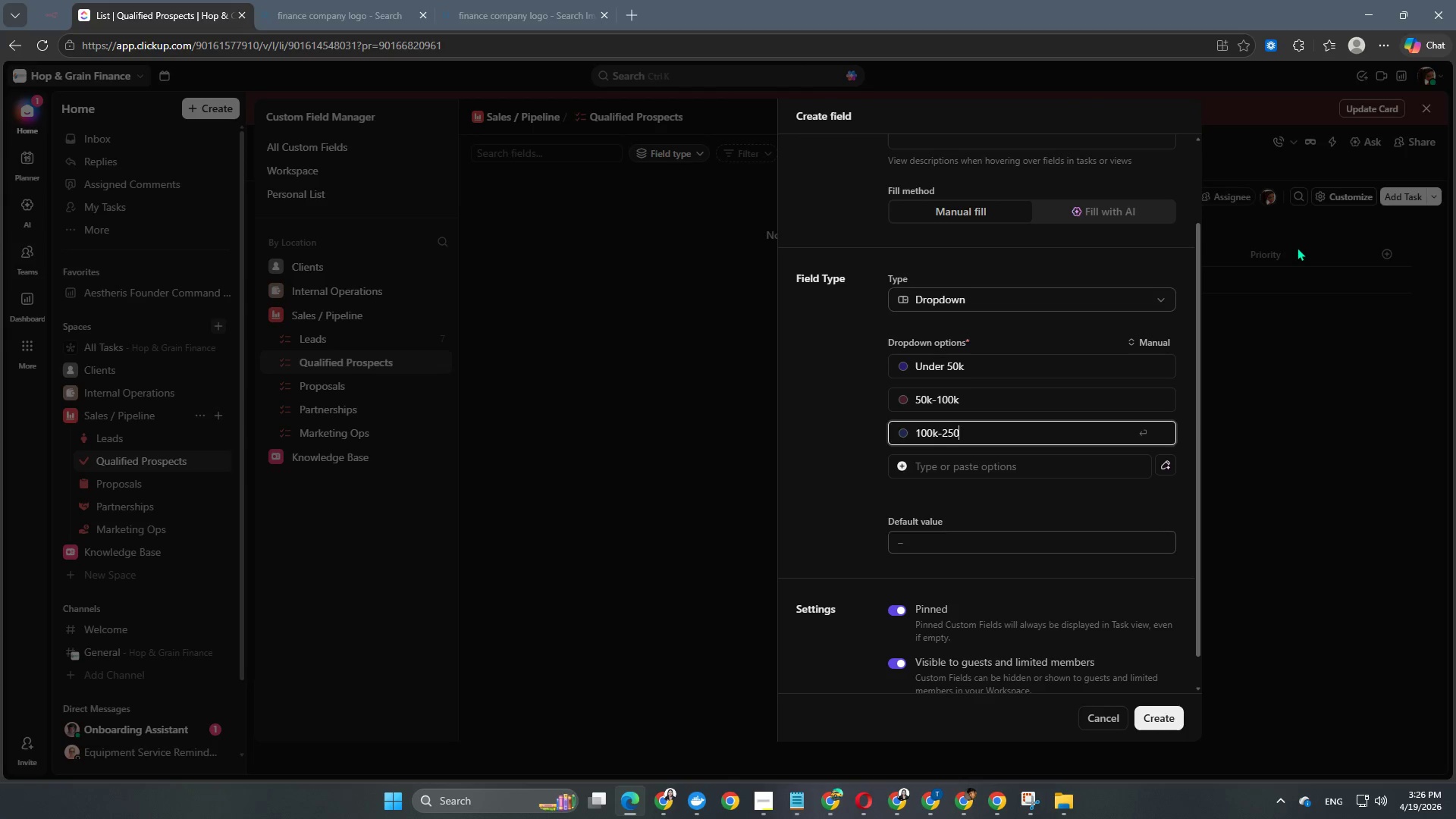 
key(Numpad0)
 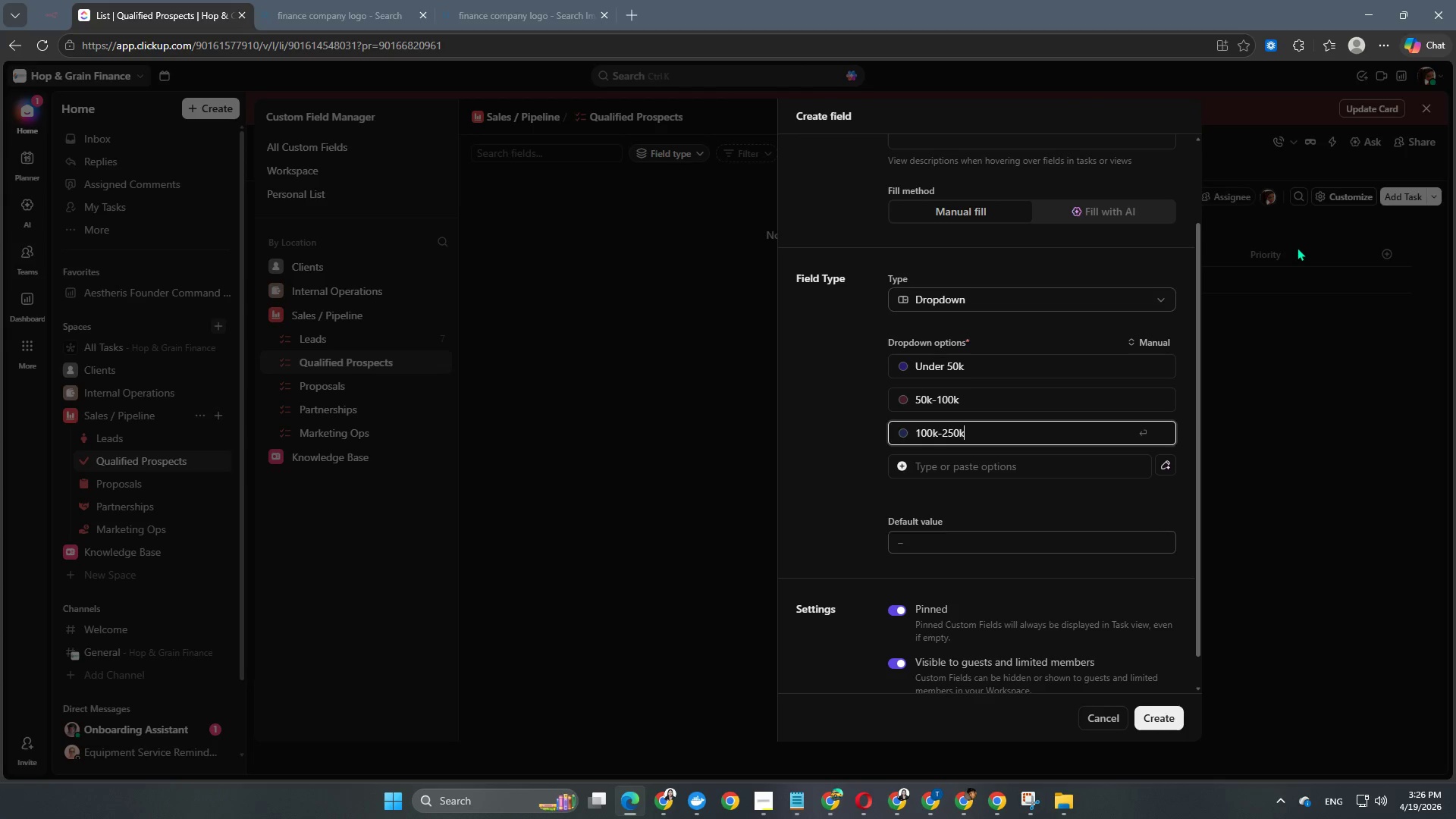 
key(K)
 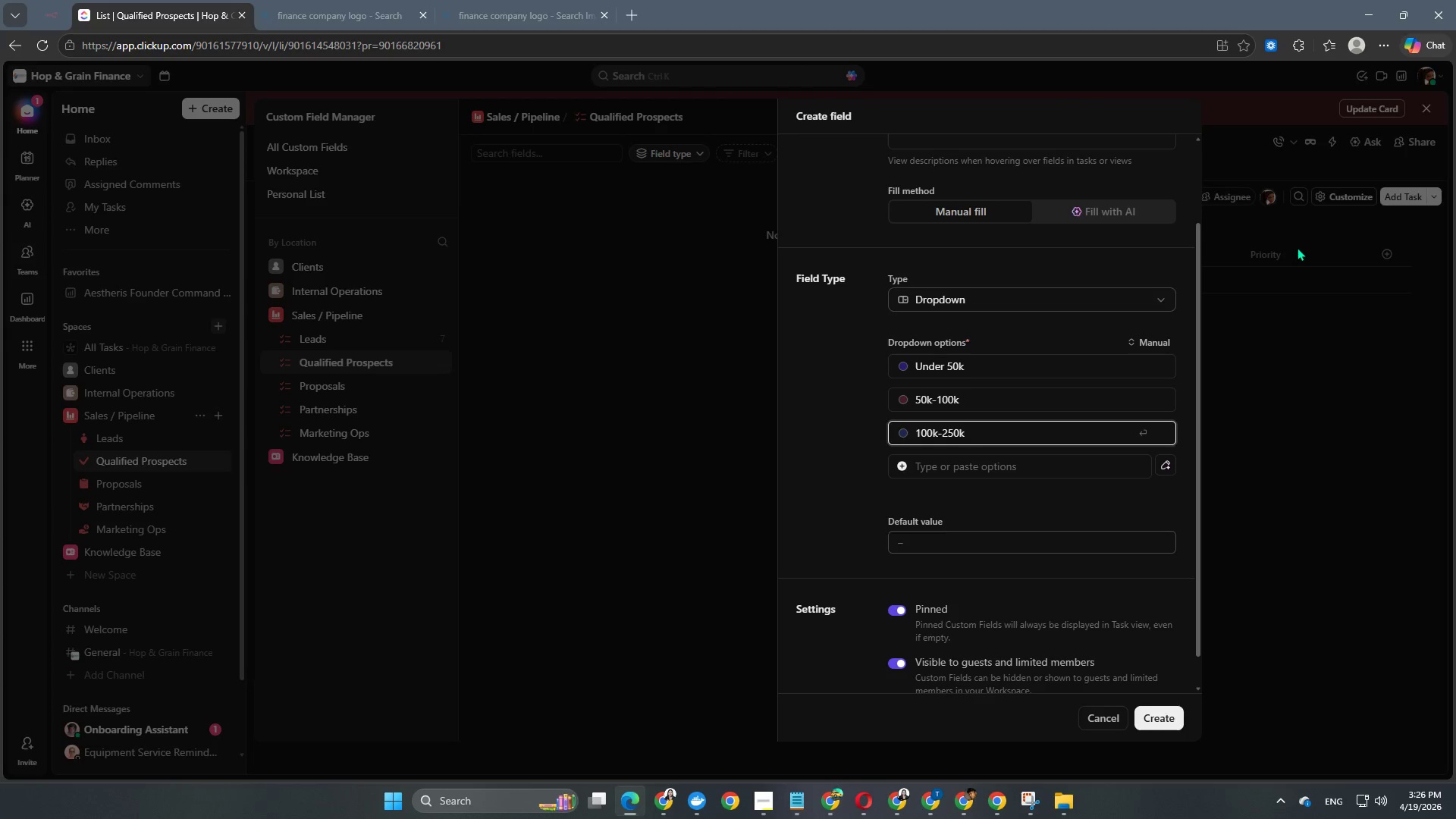 
key(NumpadEnter)
 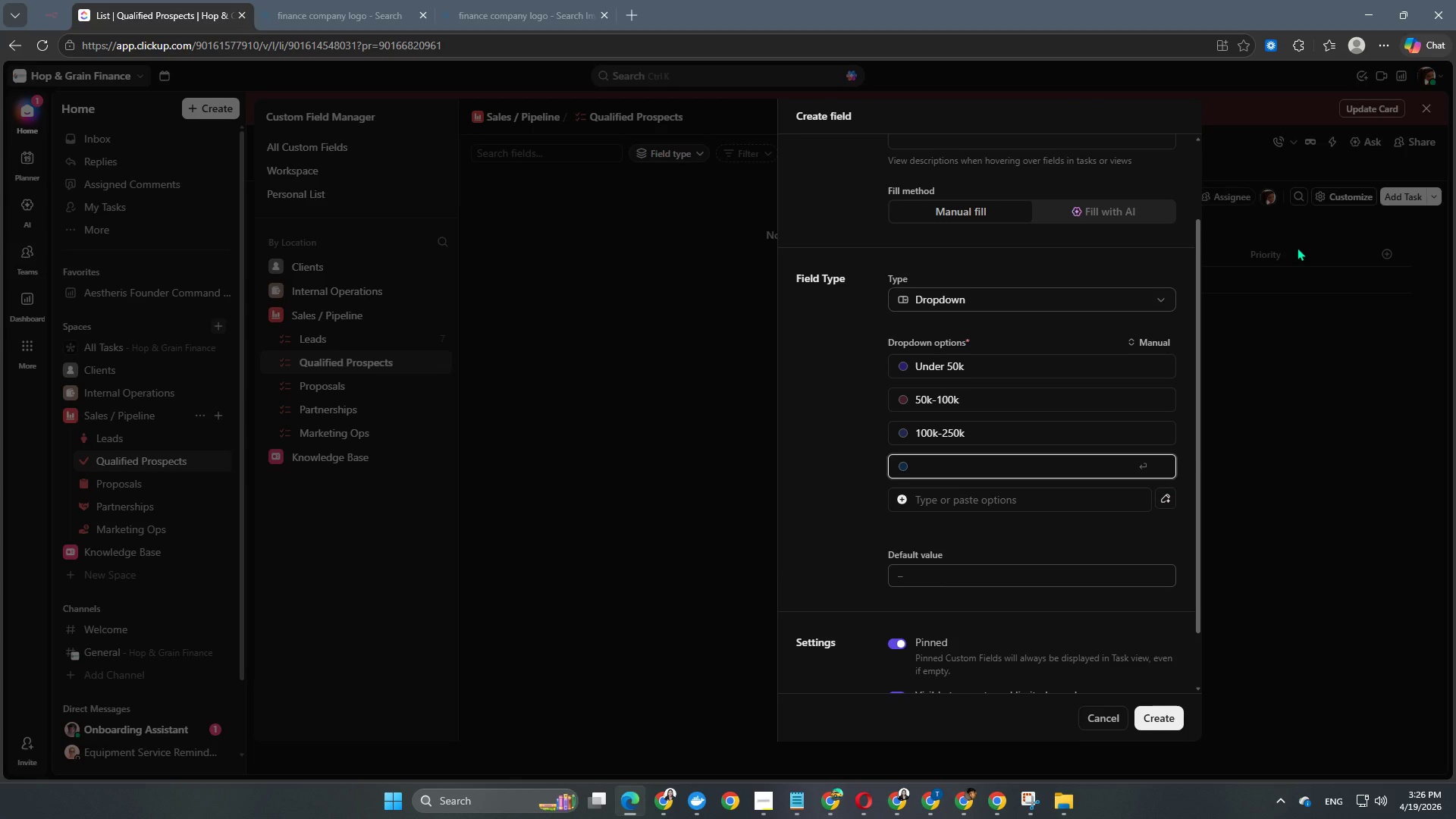 
key(Numpad2)
 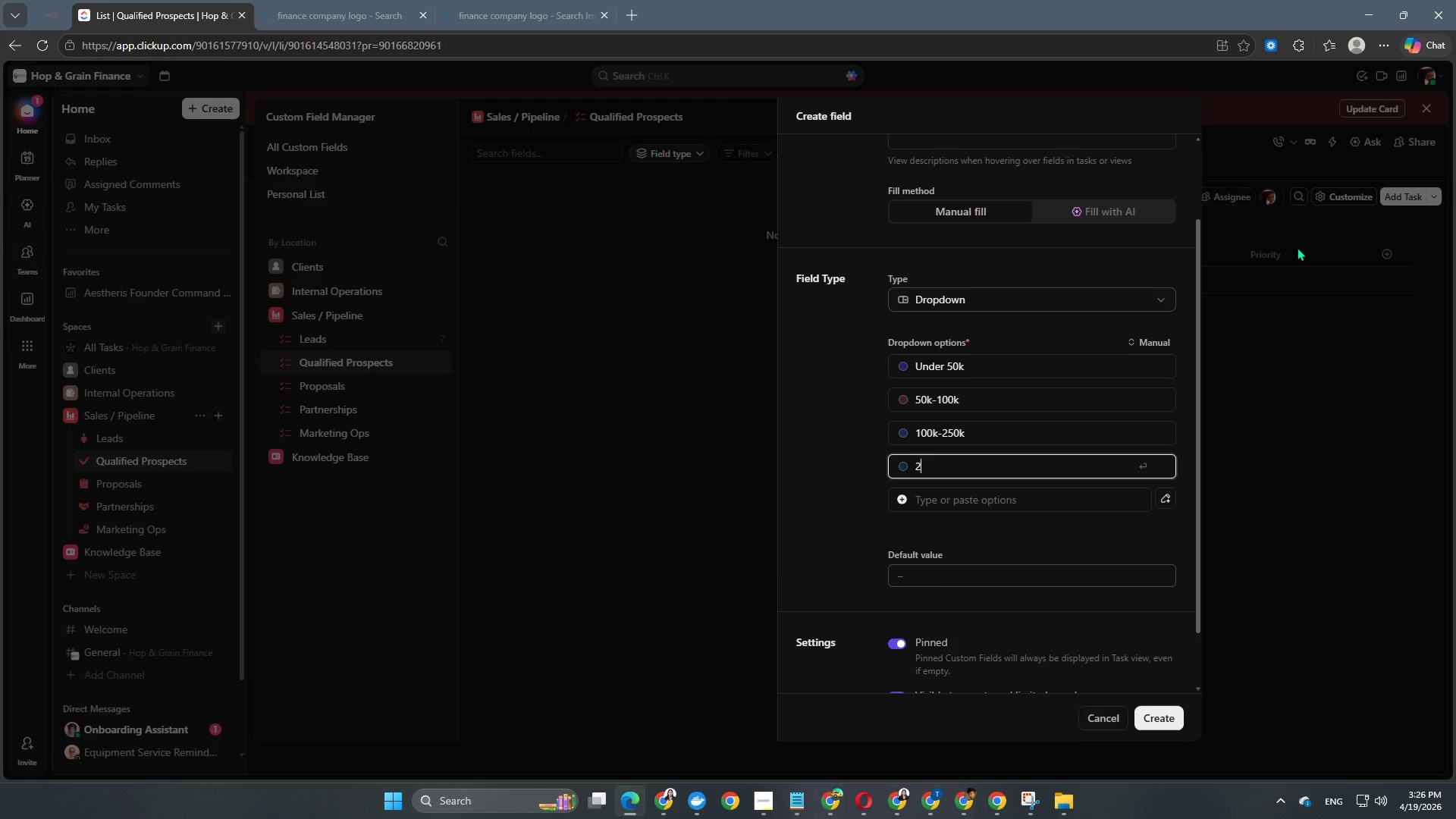 
key(Numpad5)
 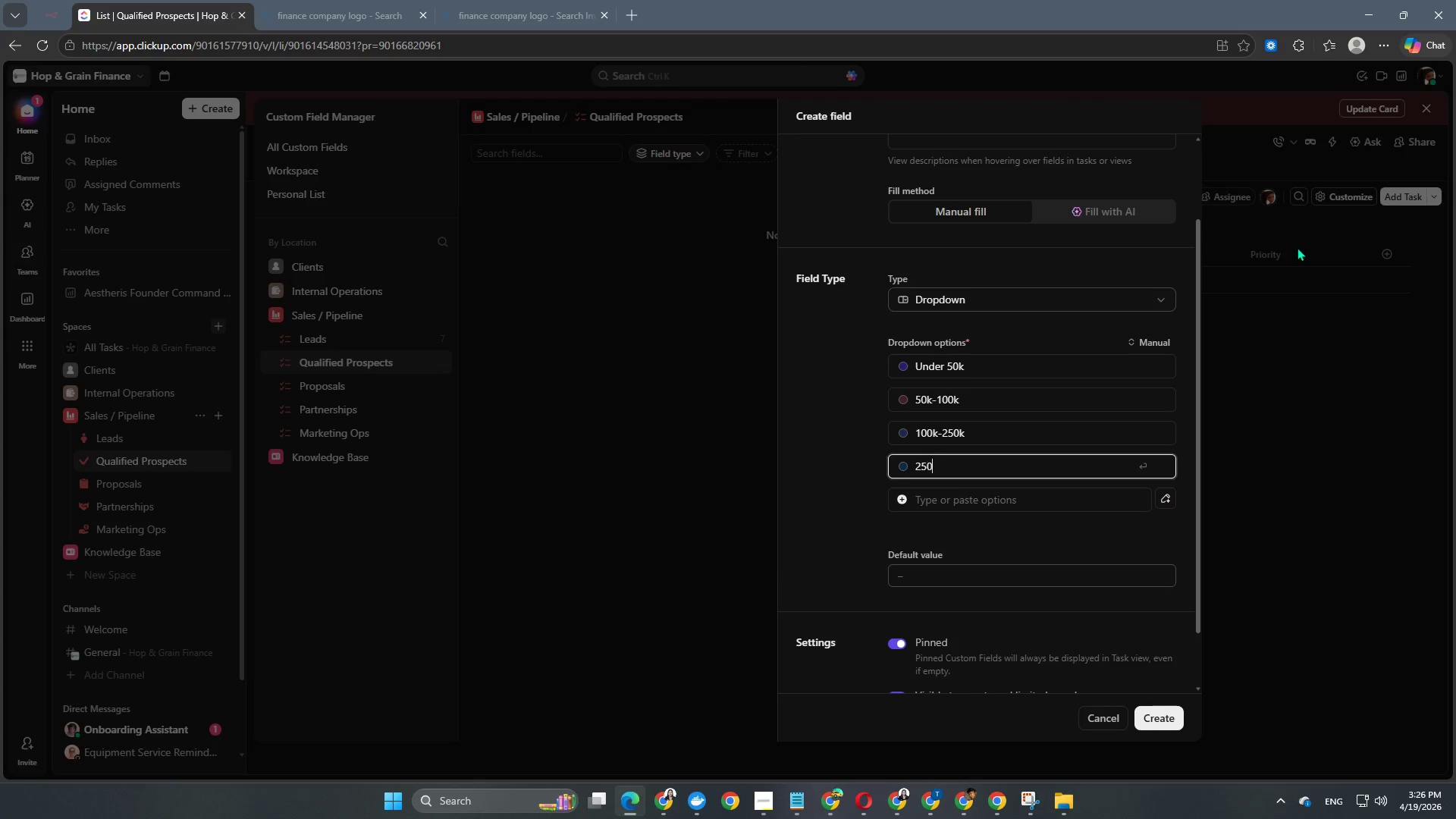 
key(Numpad0)
 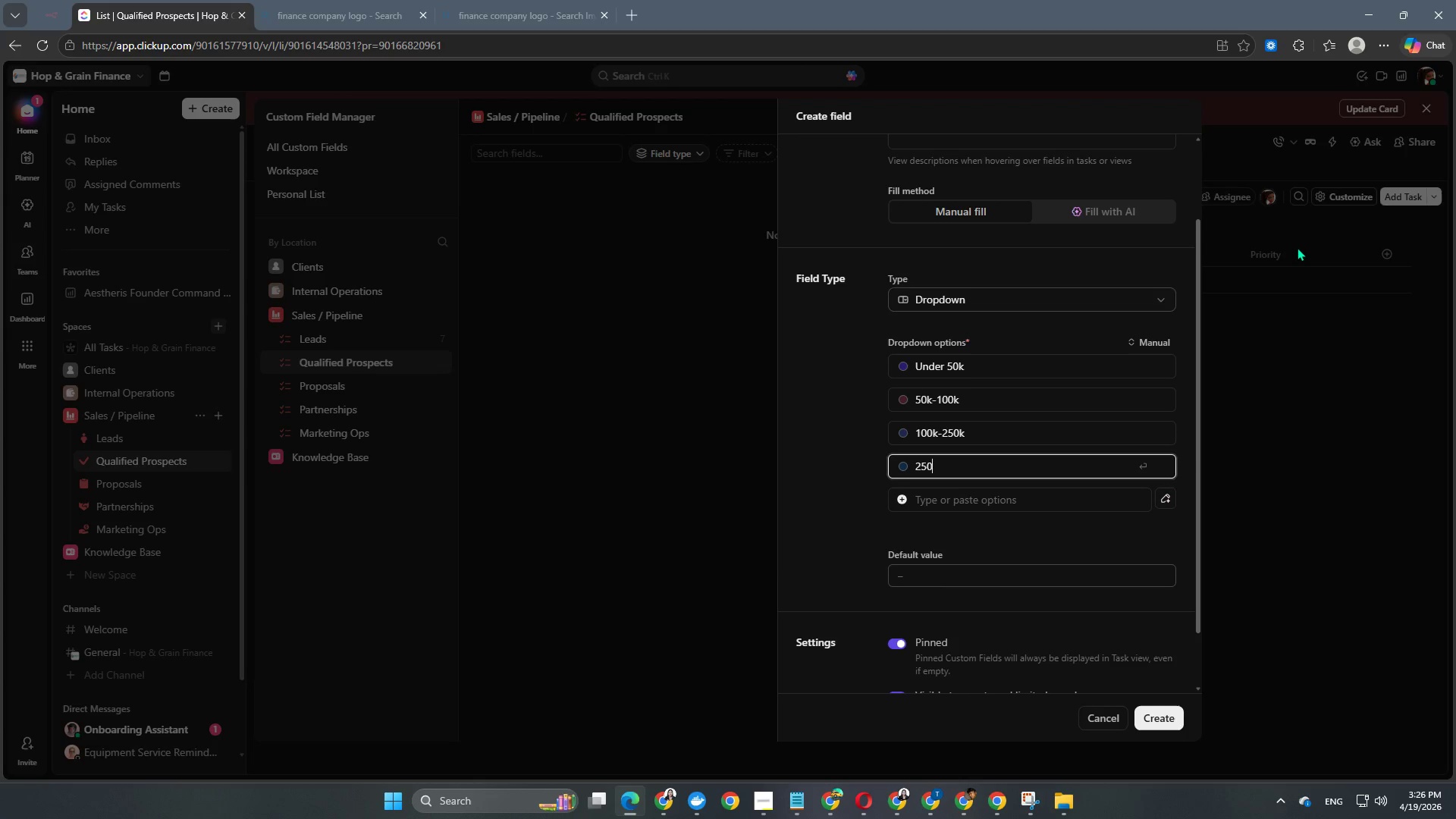 
key(K)
 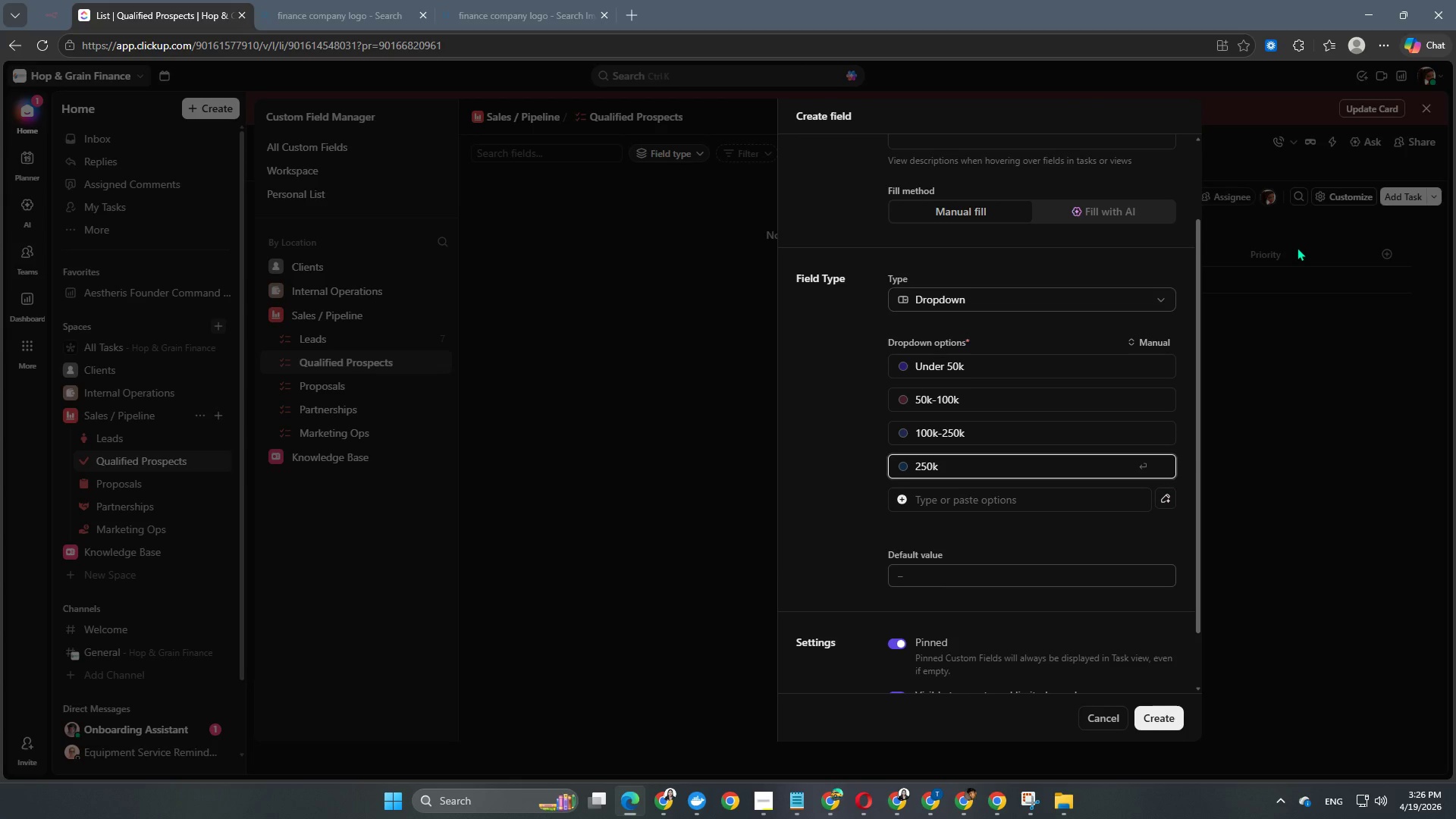 
key(NumpadSubtract)
 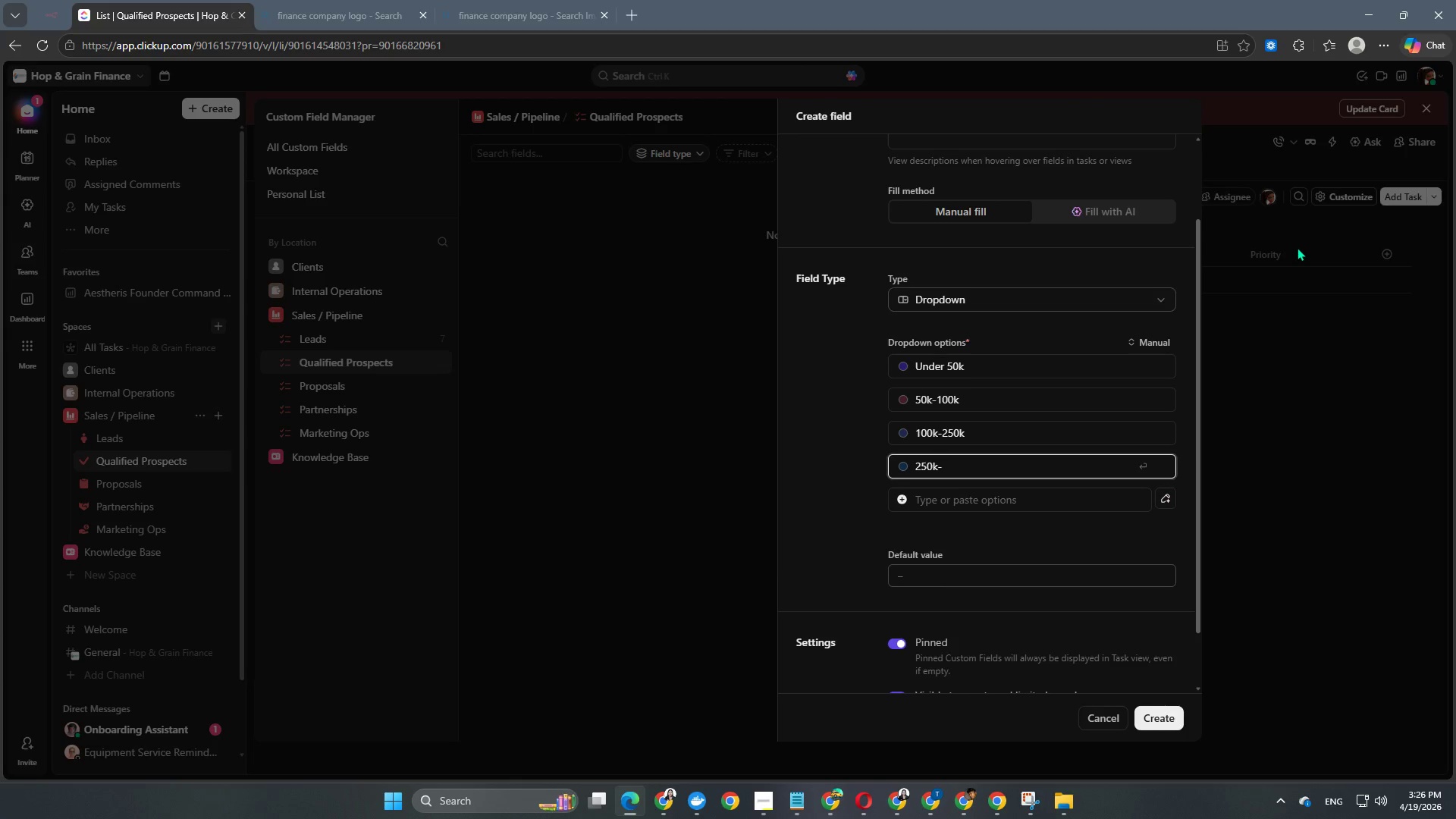 
key(Numpad5)
 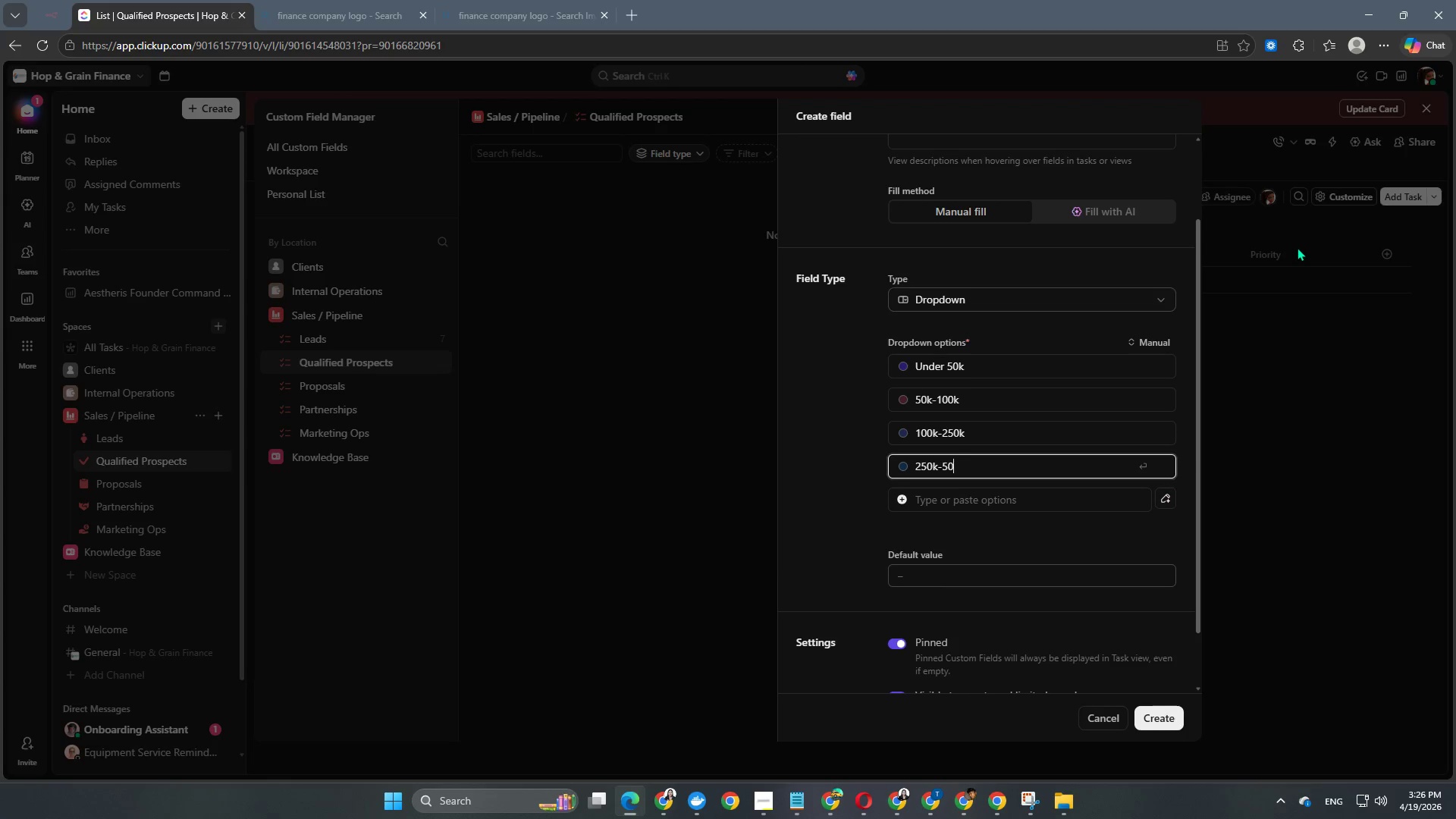 
key(Numpad0)
 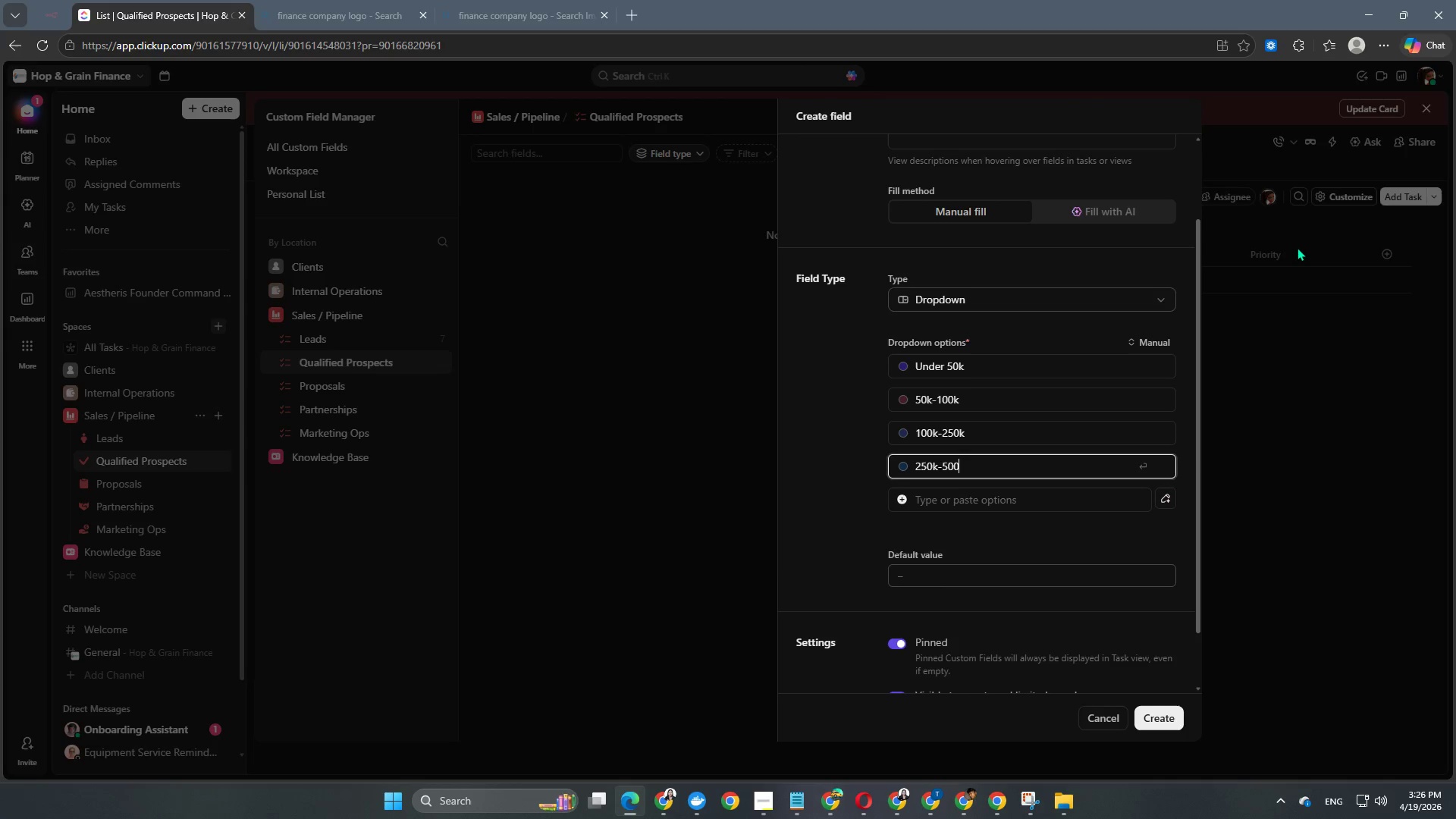 
key(Numpad0)
 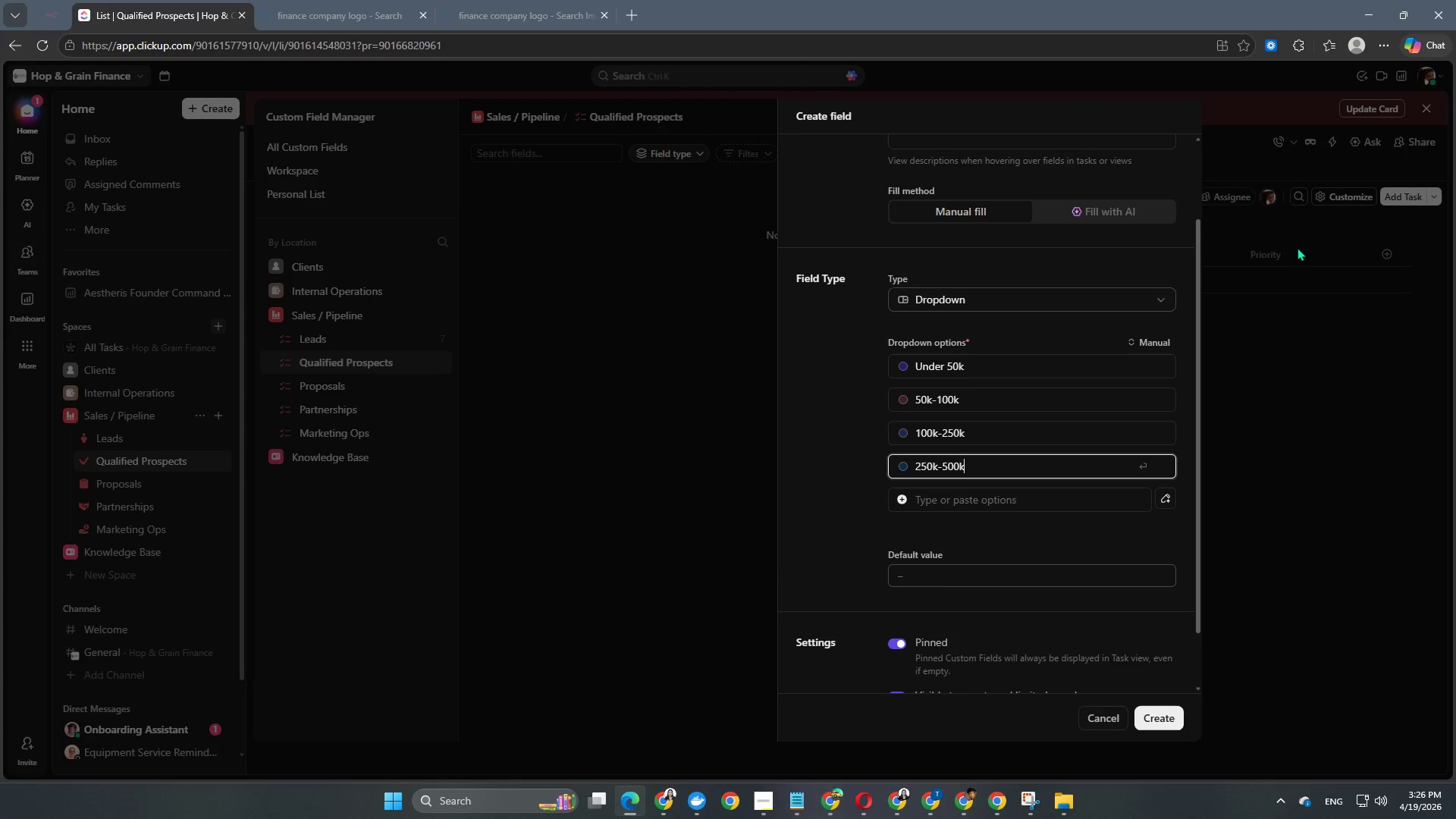 
key(K)
 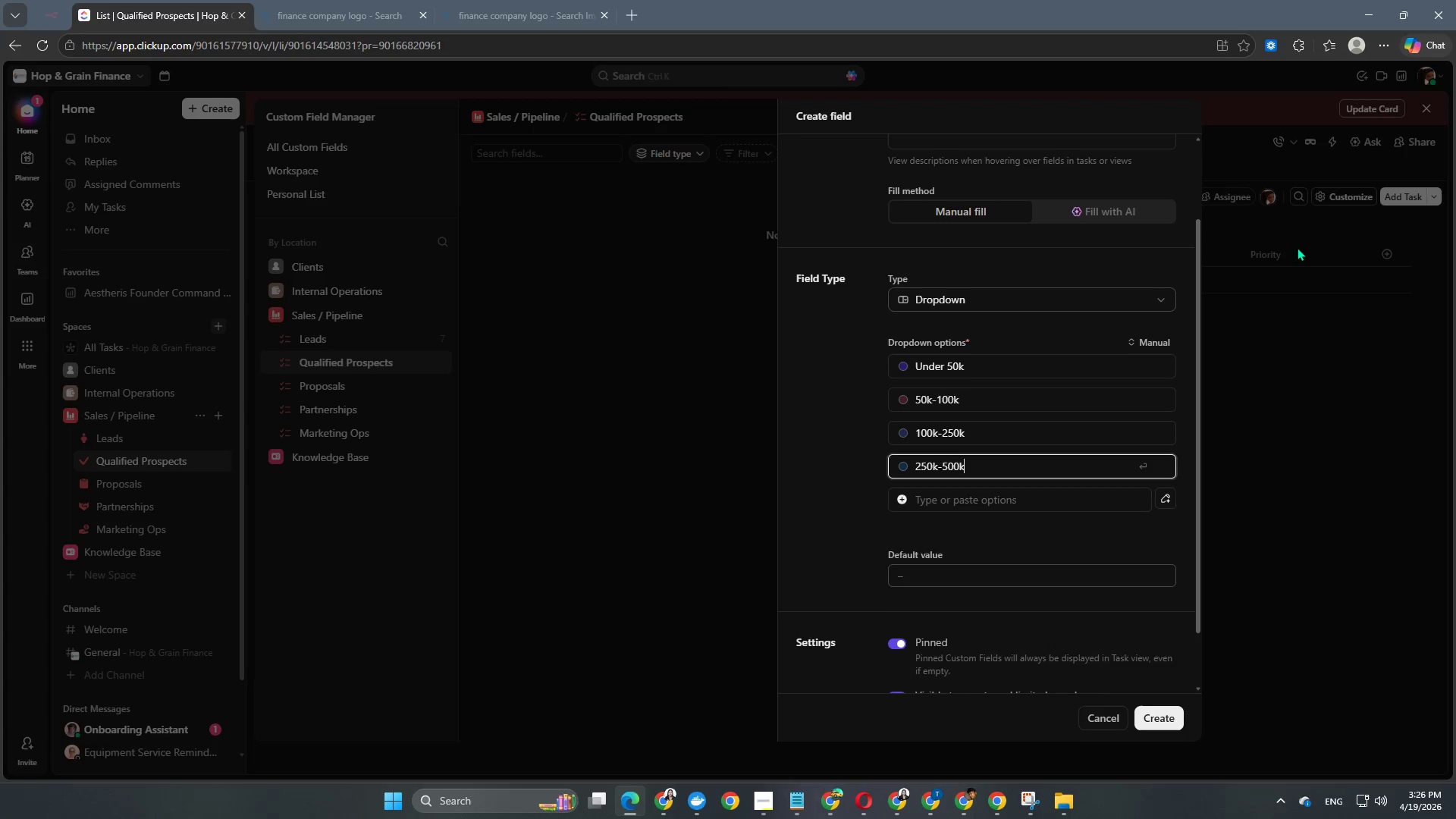 
key(NumpadEnter)
 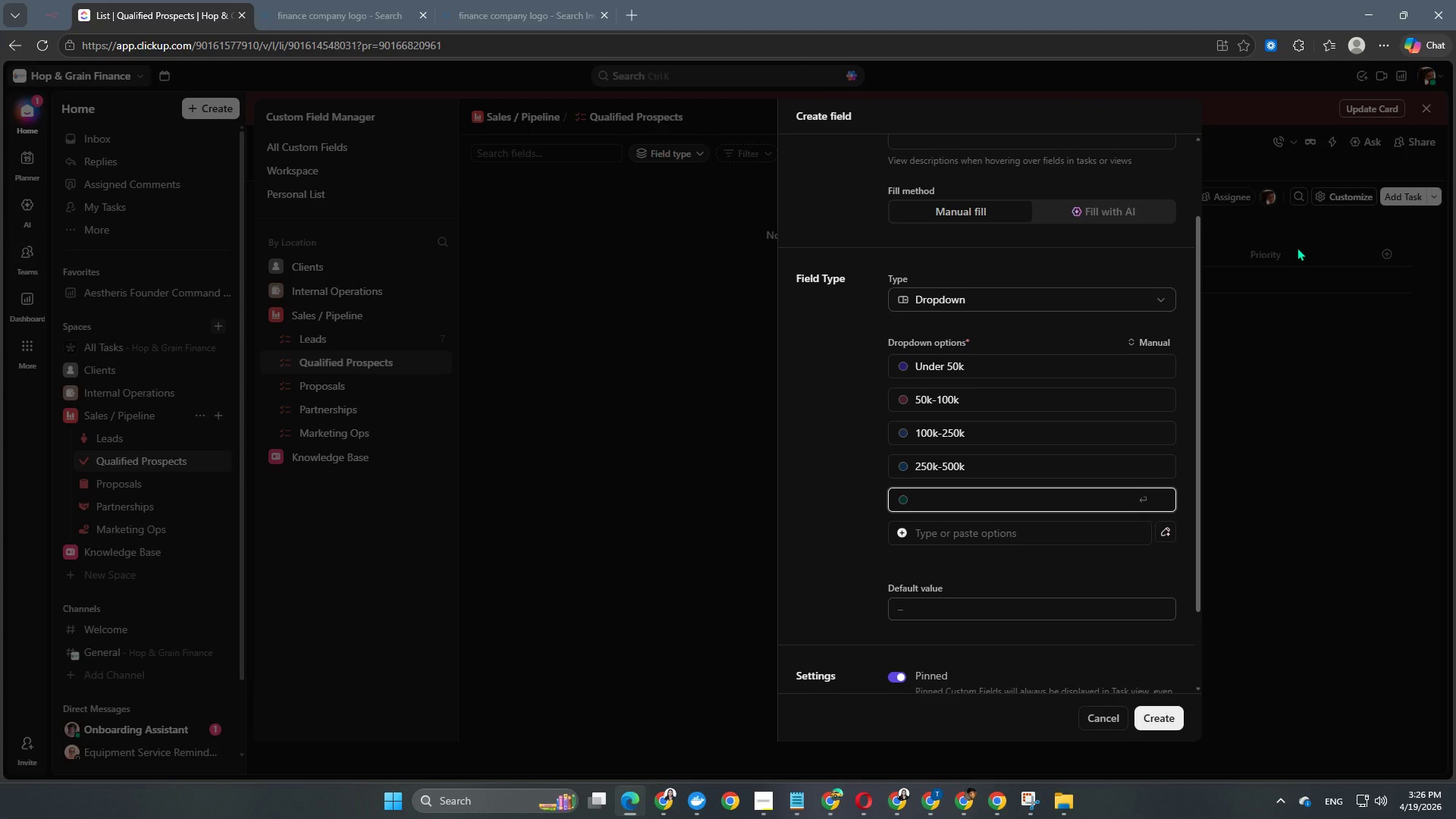 
key(Numpad2)
 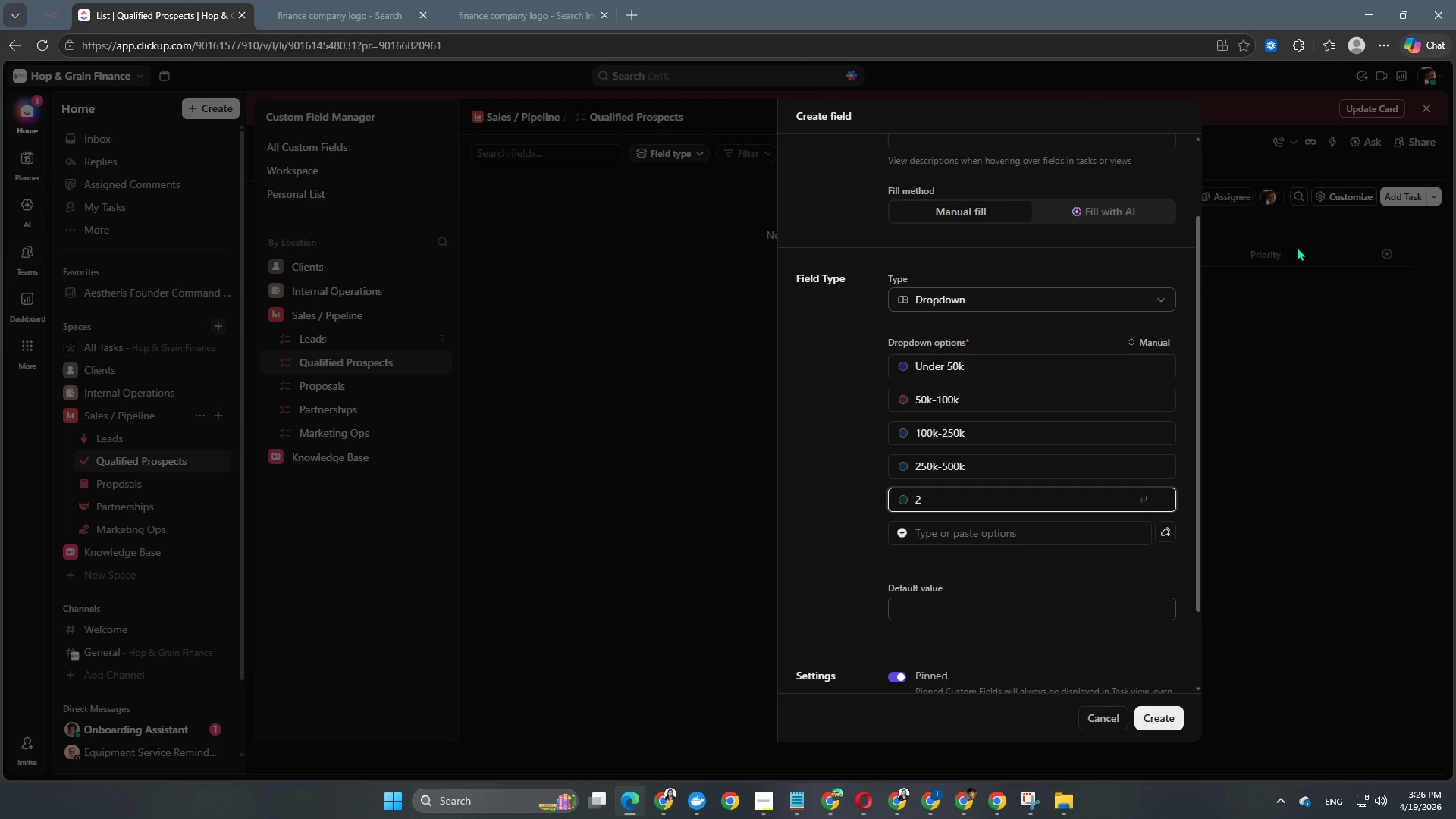 
key(Backspace)
 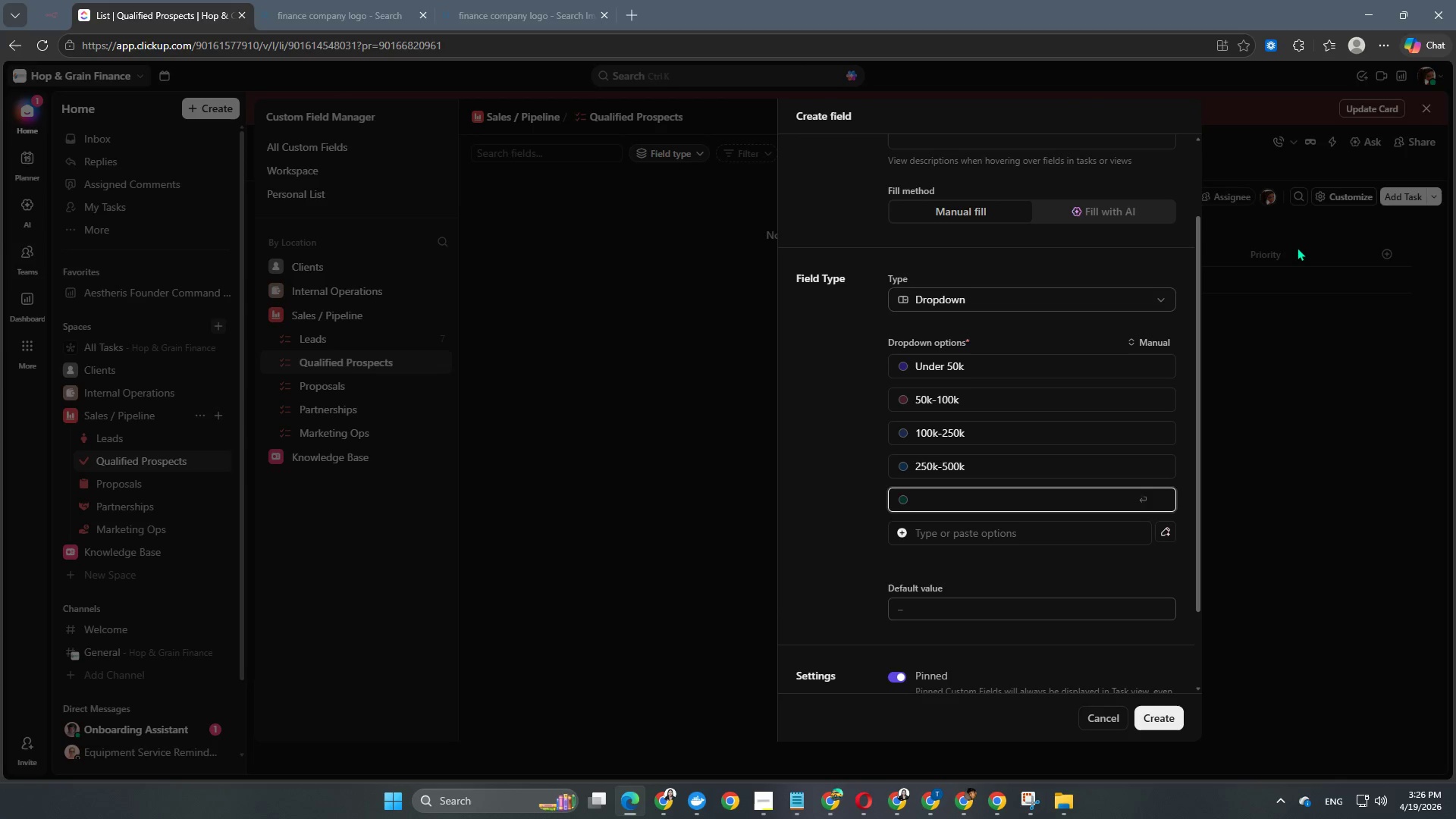 
key(Numpad5)
 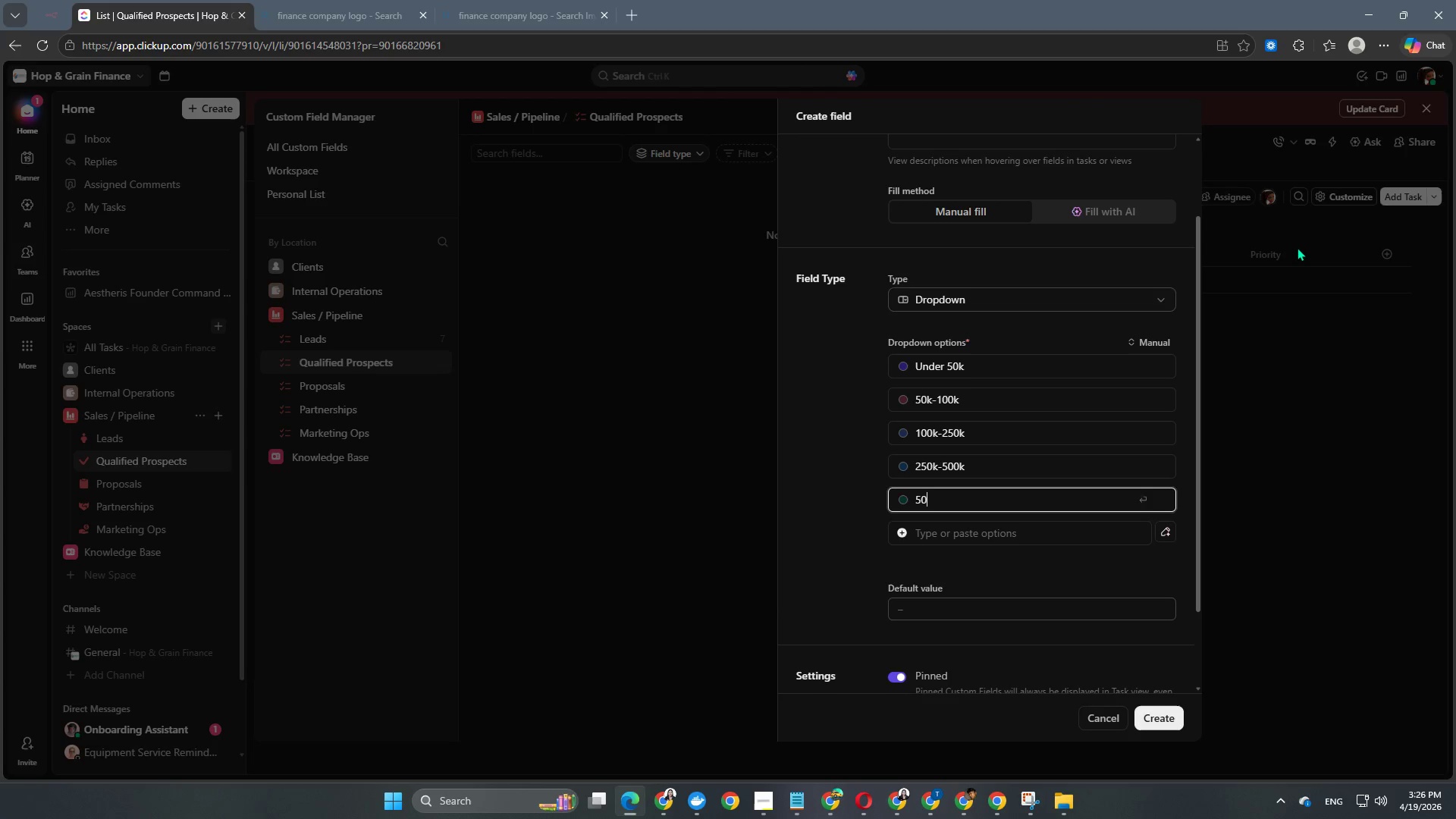 
key(Numpad0)
 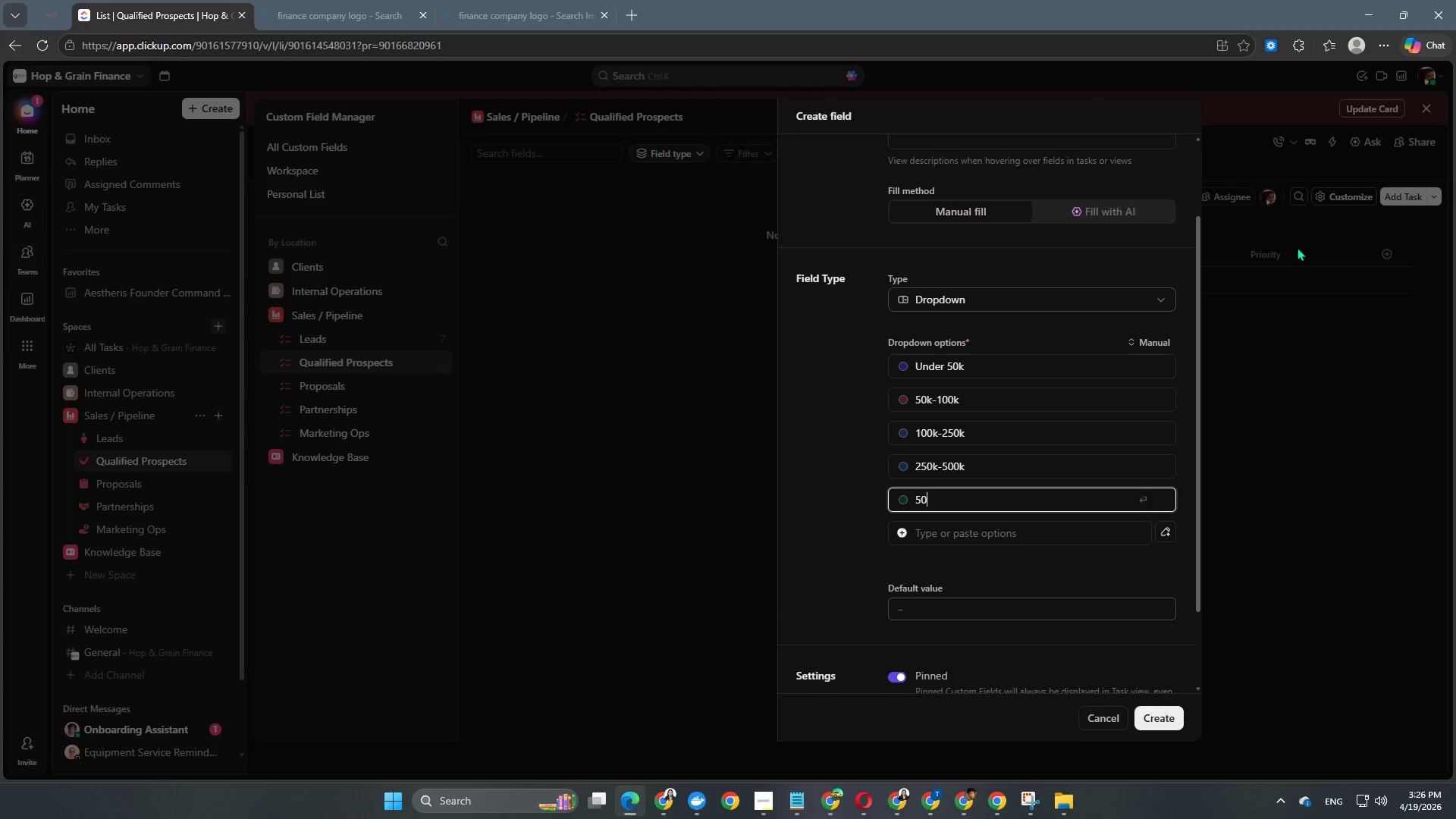 
key(Numpad0)
 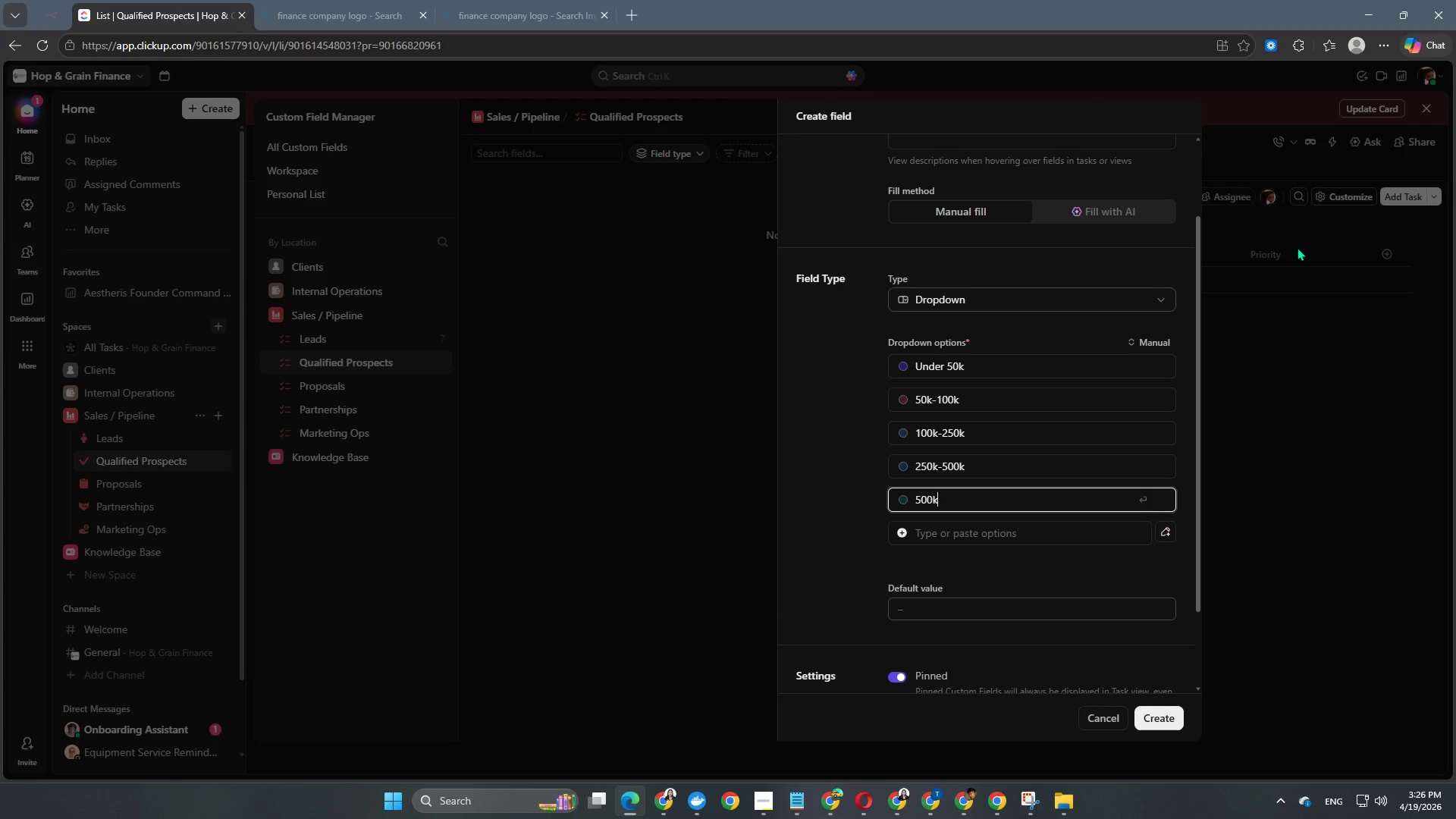 
key(K)
 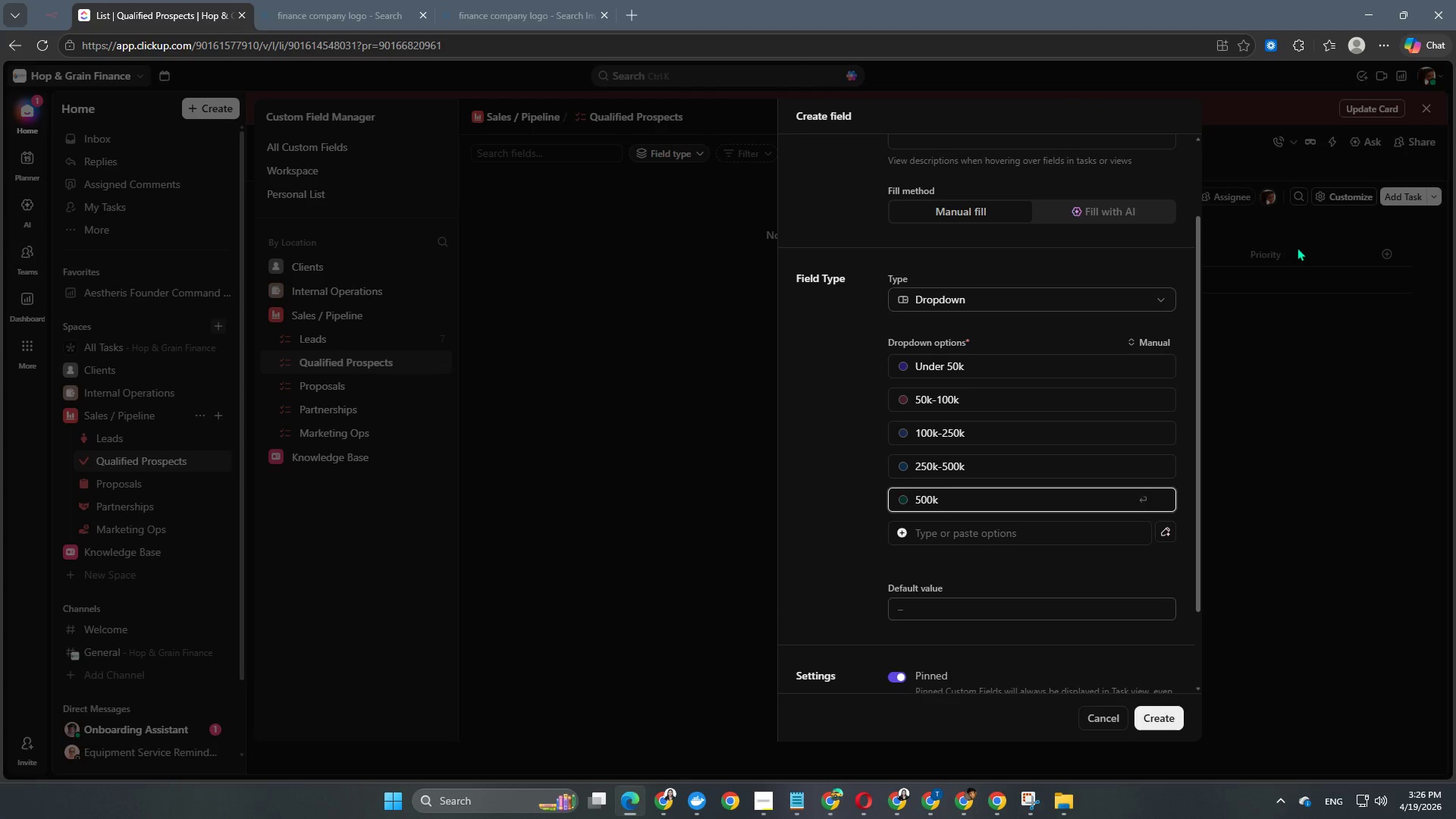 
key(NumpadAdd)
 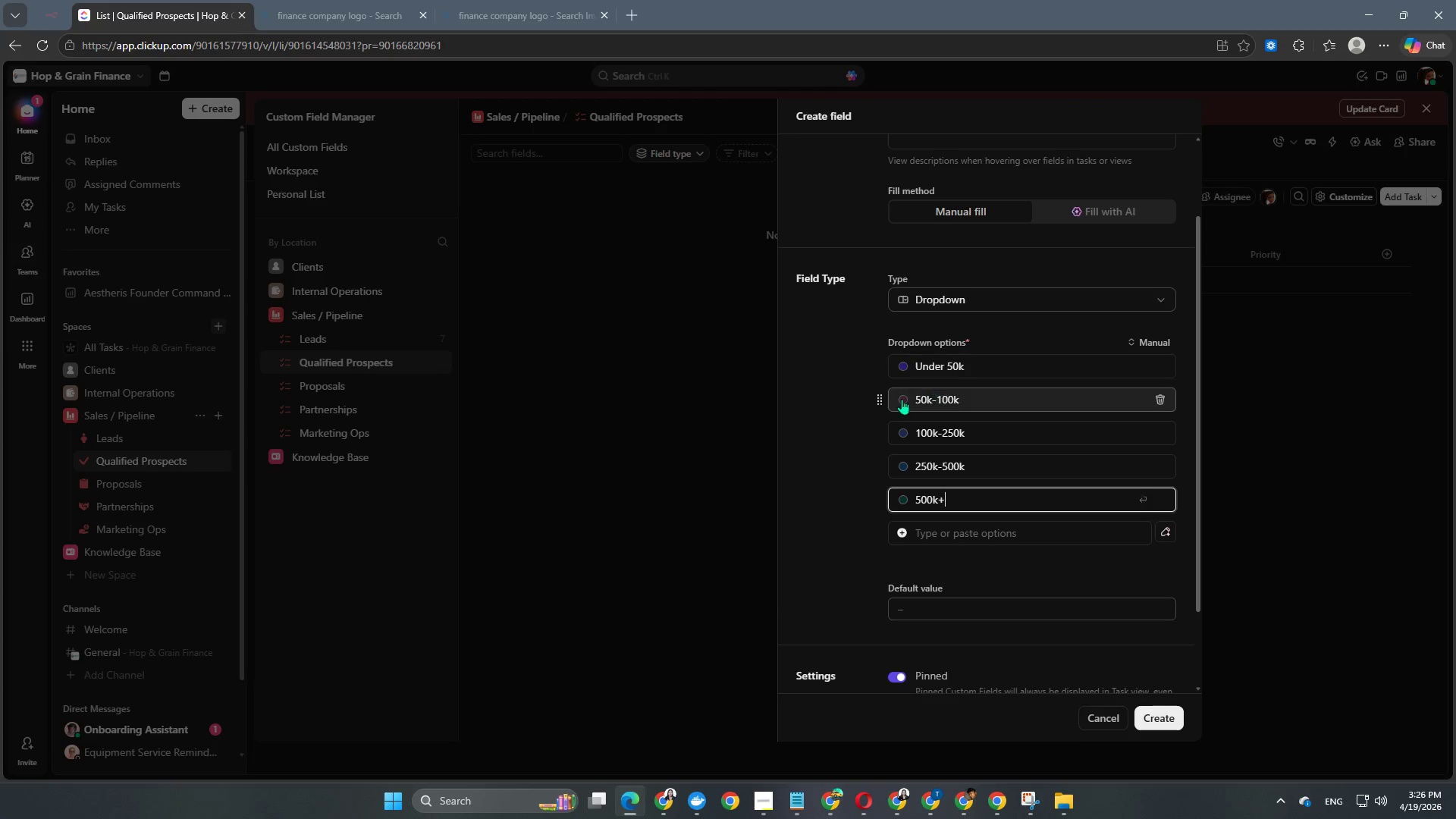 
left_click([801, 481])
 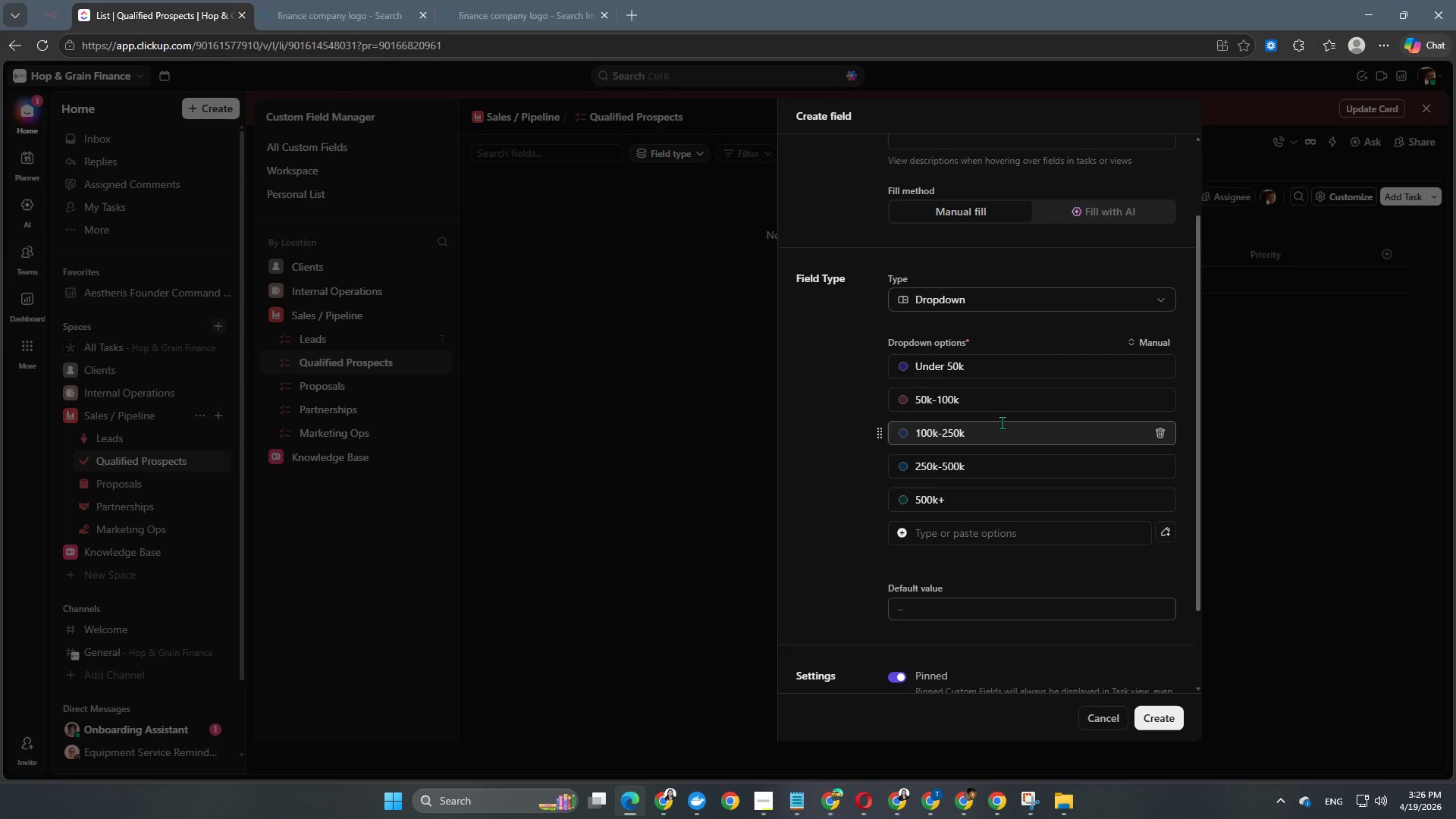 
scroll: coordinate [1003, 361], scroll_direction: up, amount: 2.0
 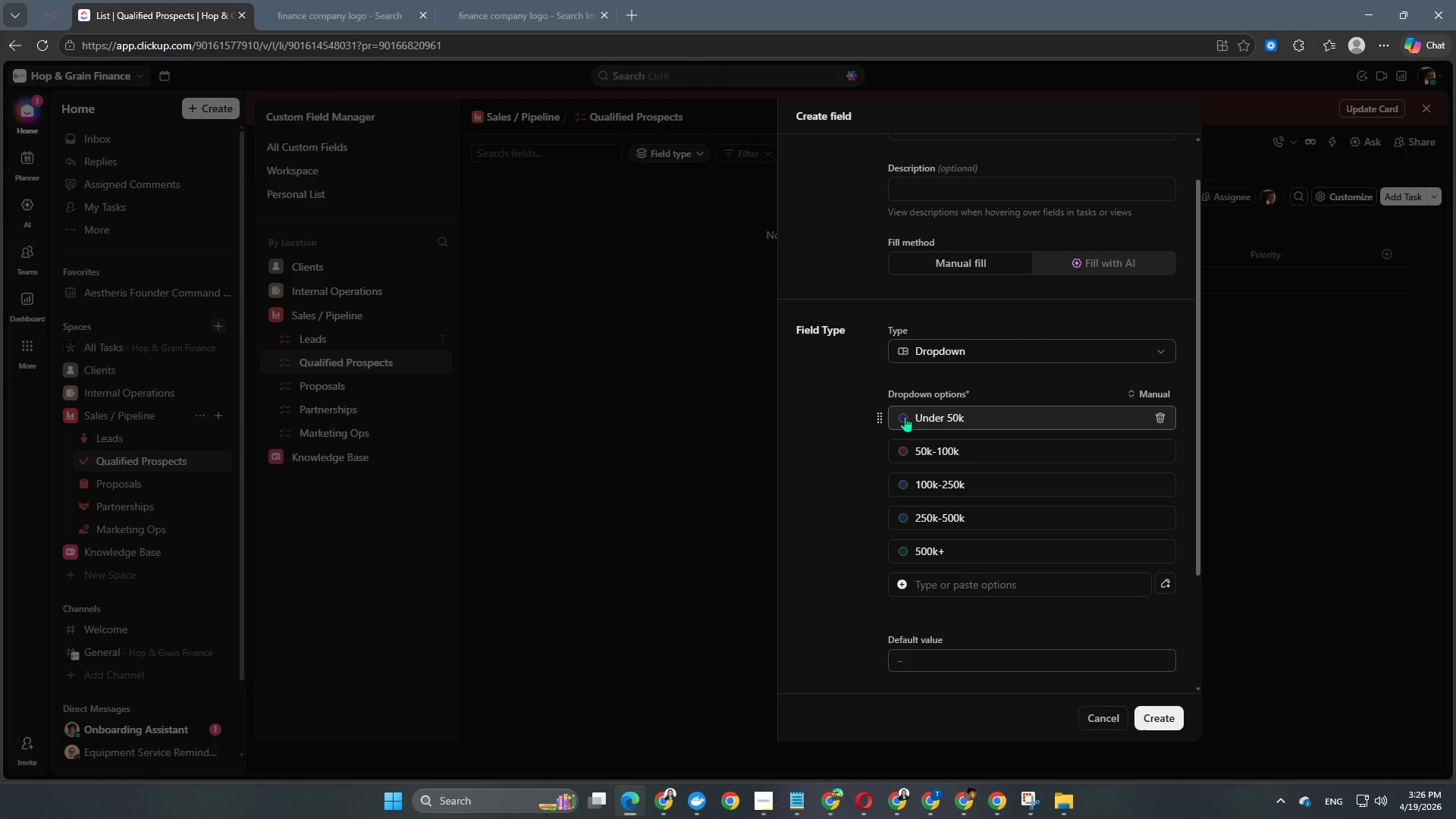 
left_click([902, 416])
 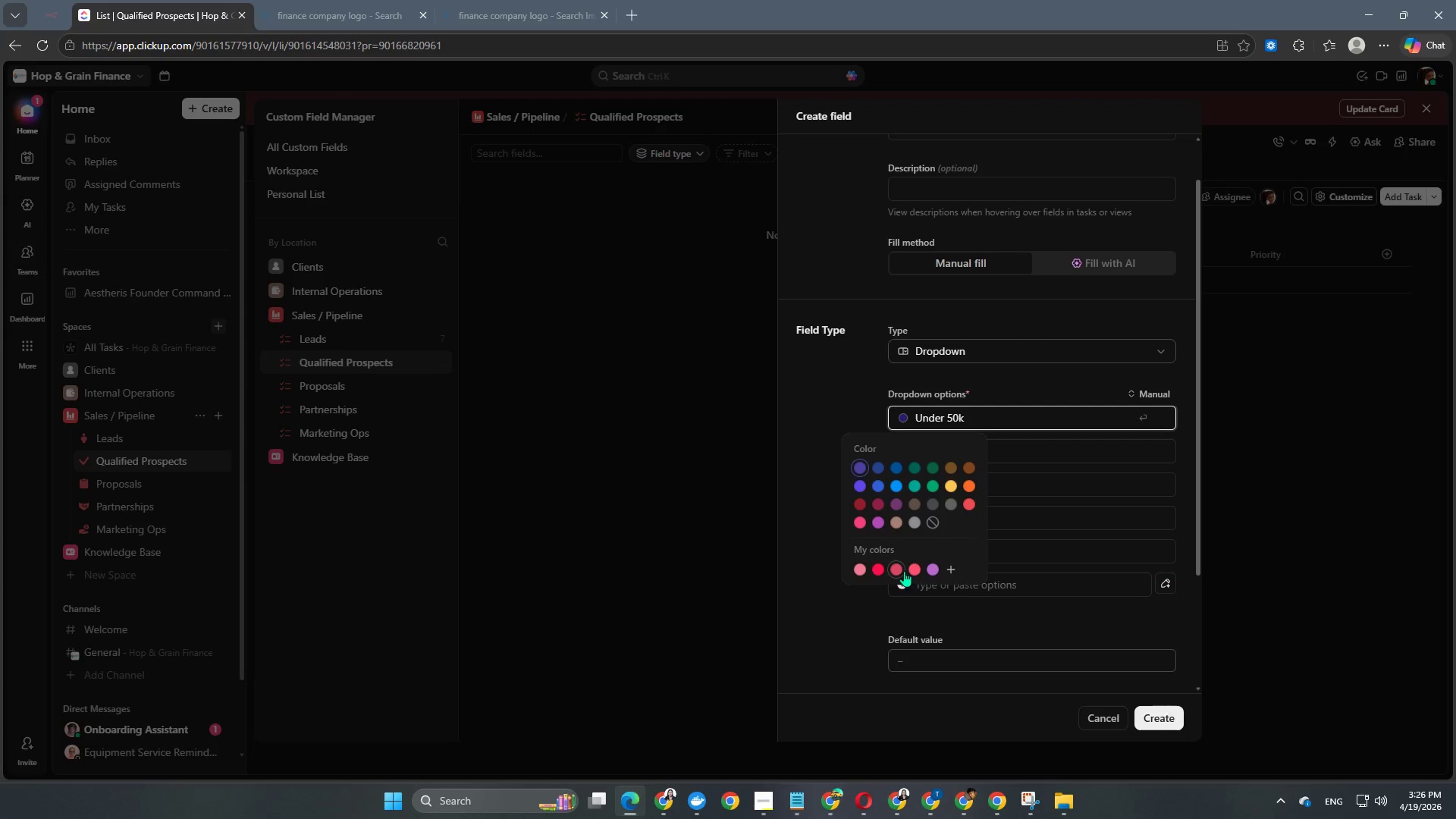 
left_click([909, 567])
 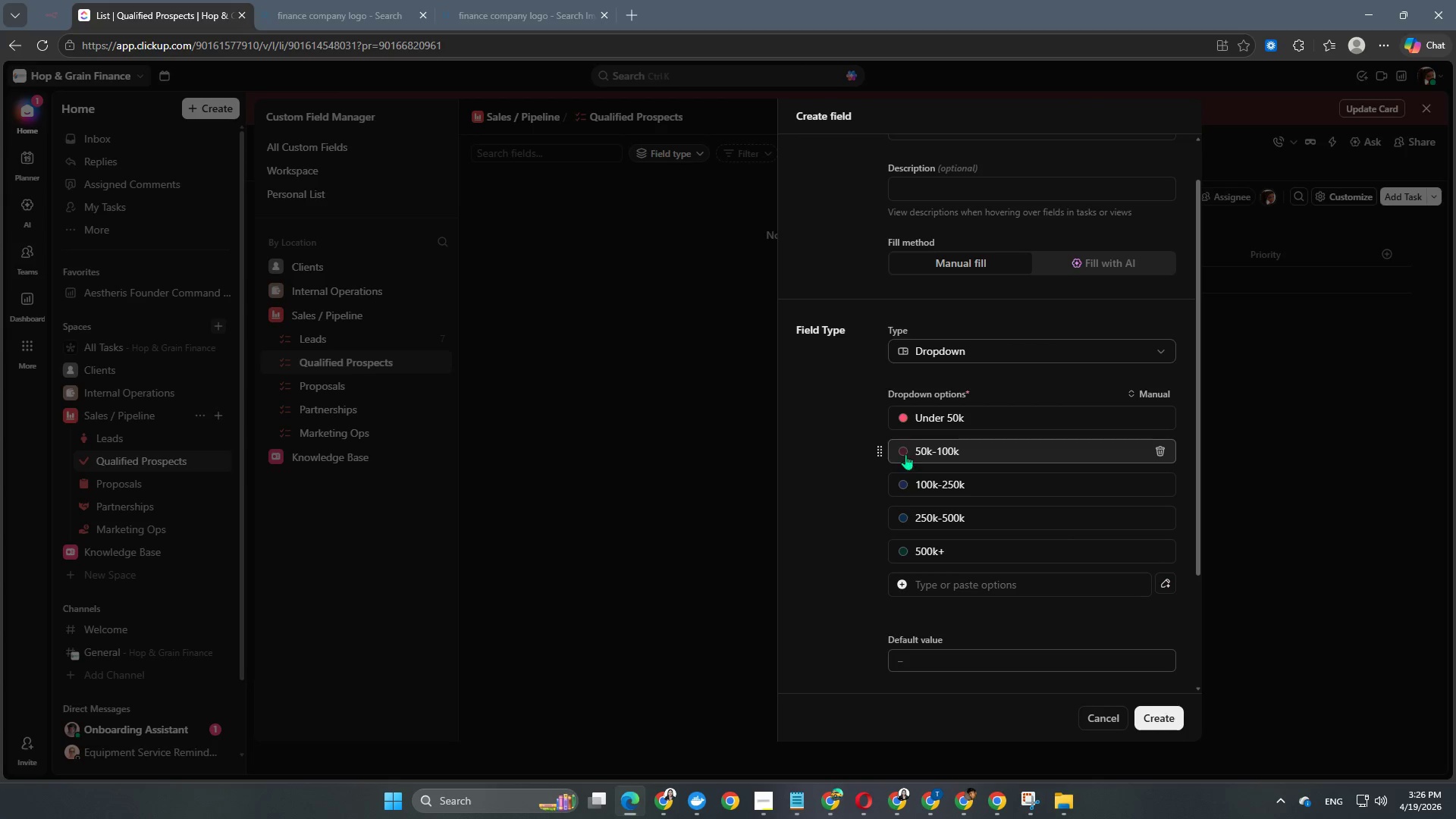 
left_click([902, 452])
 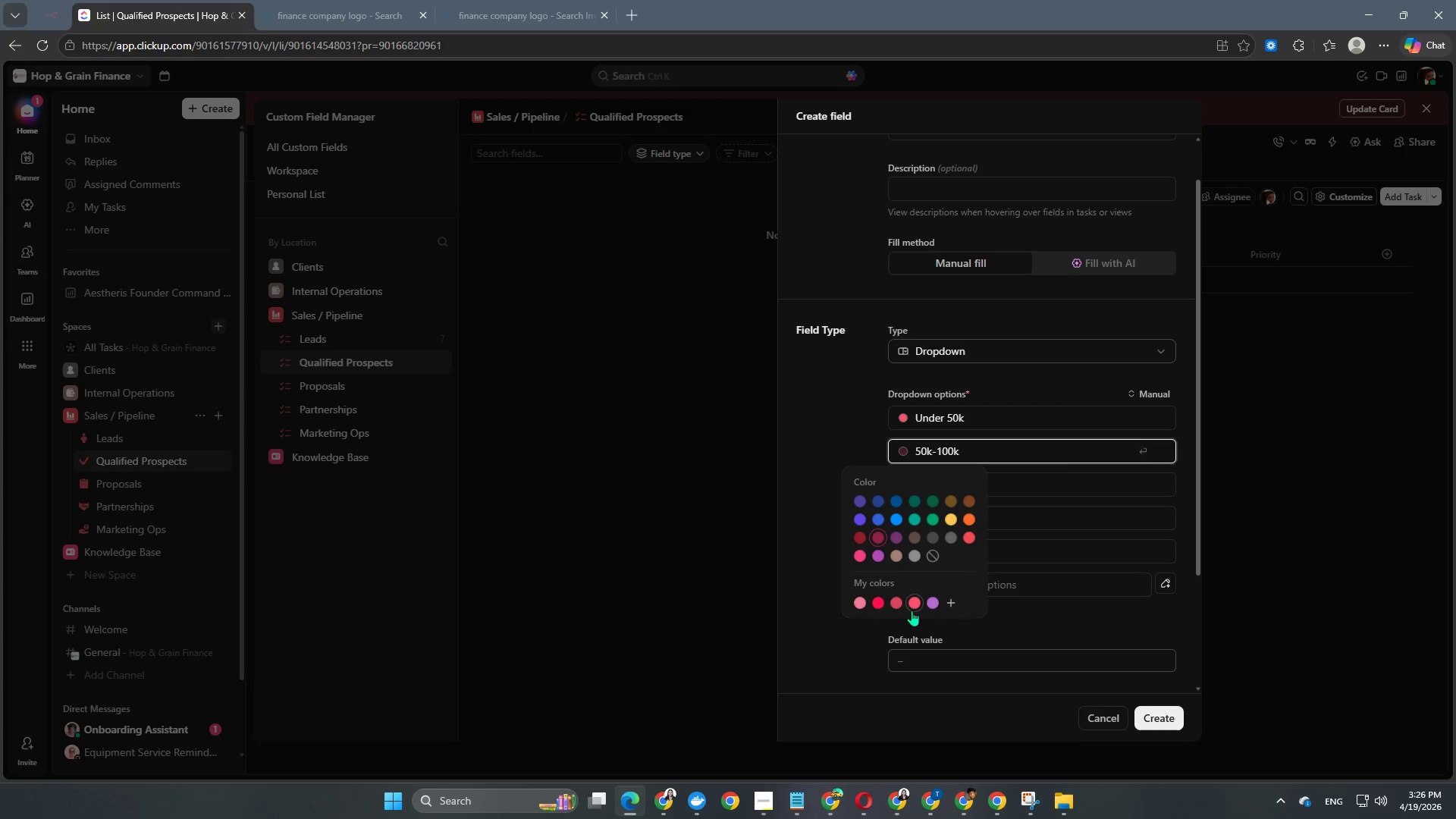 
left_click([911, 603])
 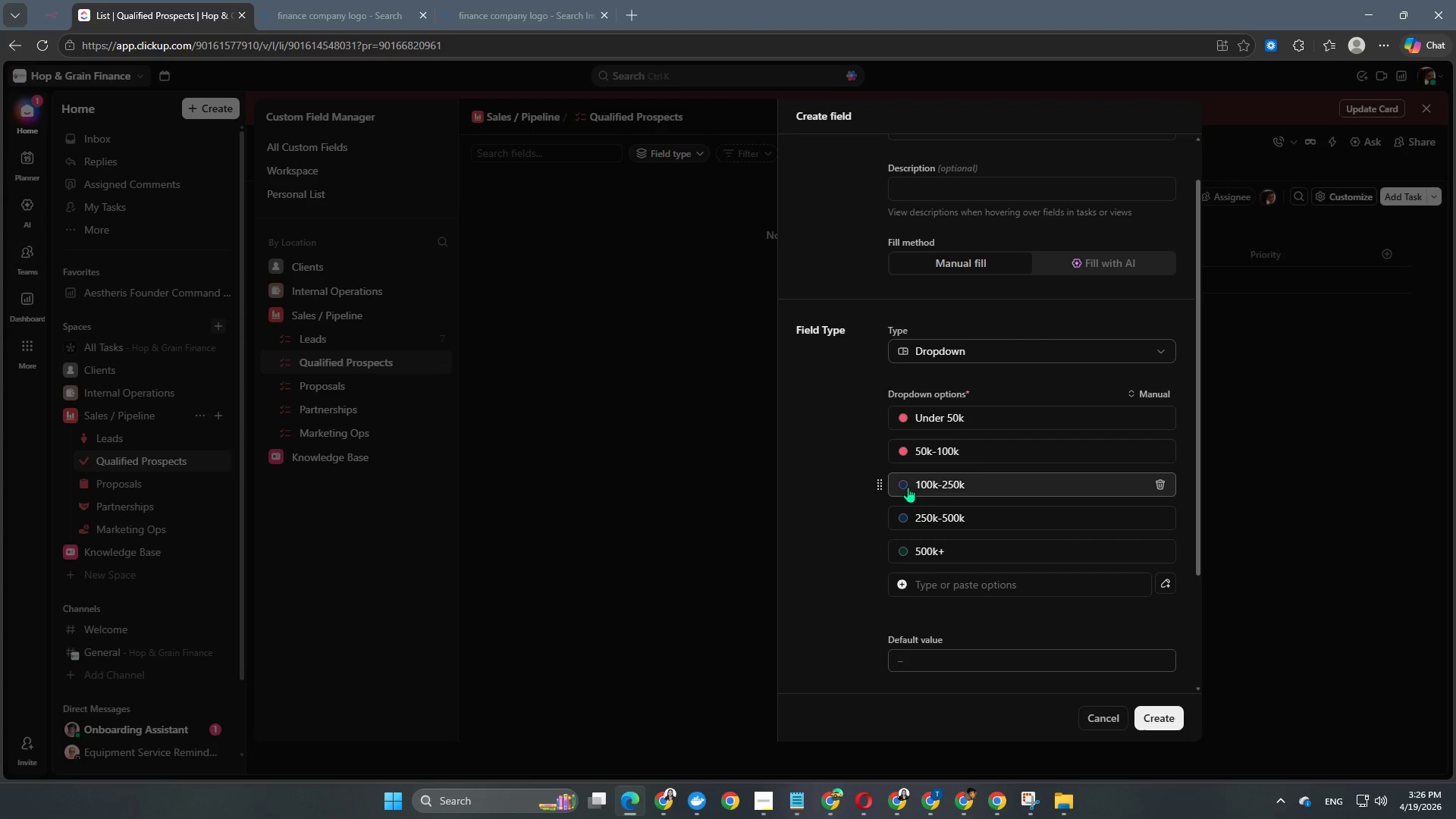 
left_click([902, 485])
 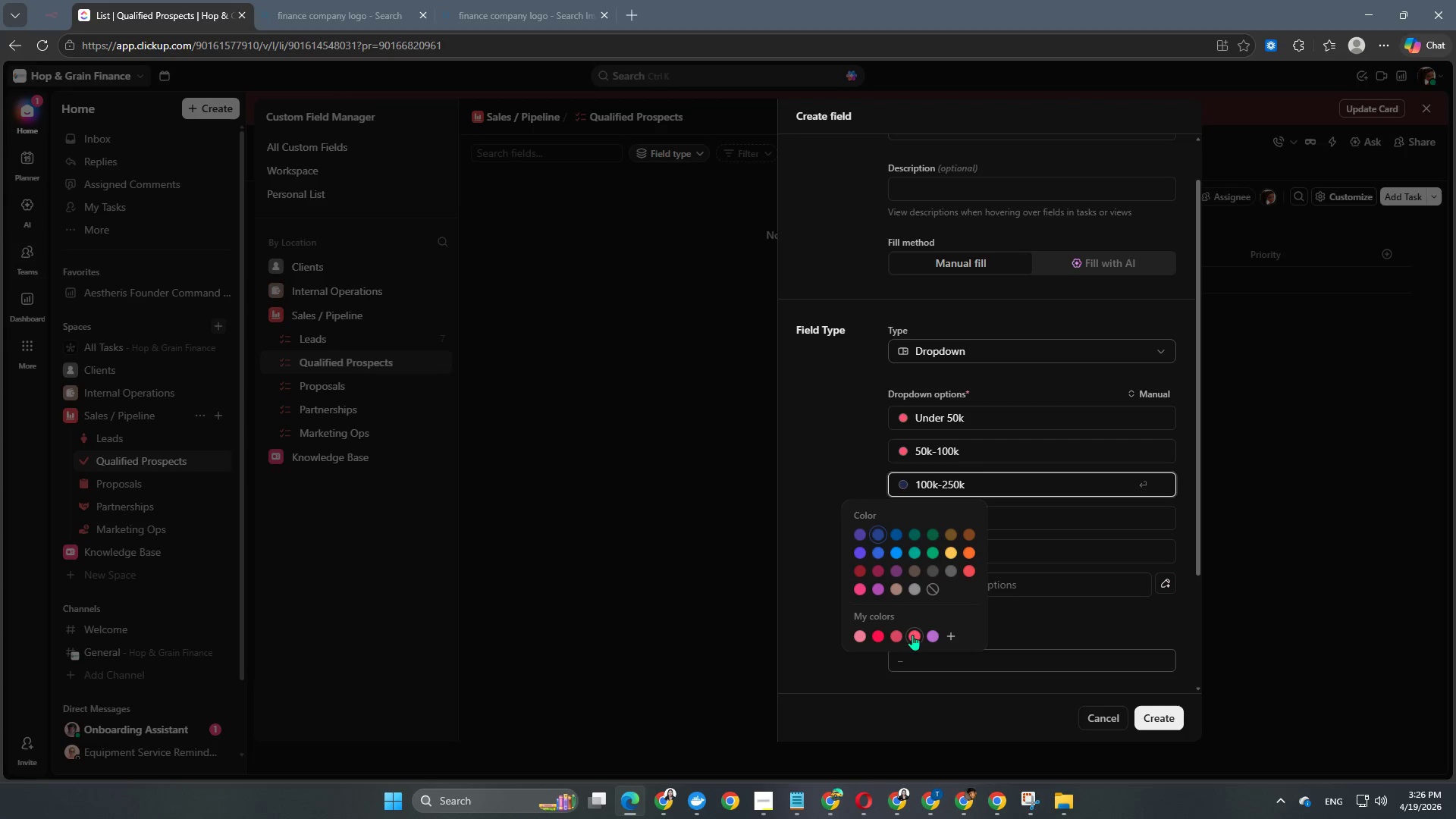 
left_click([915, 635])
 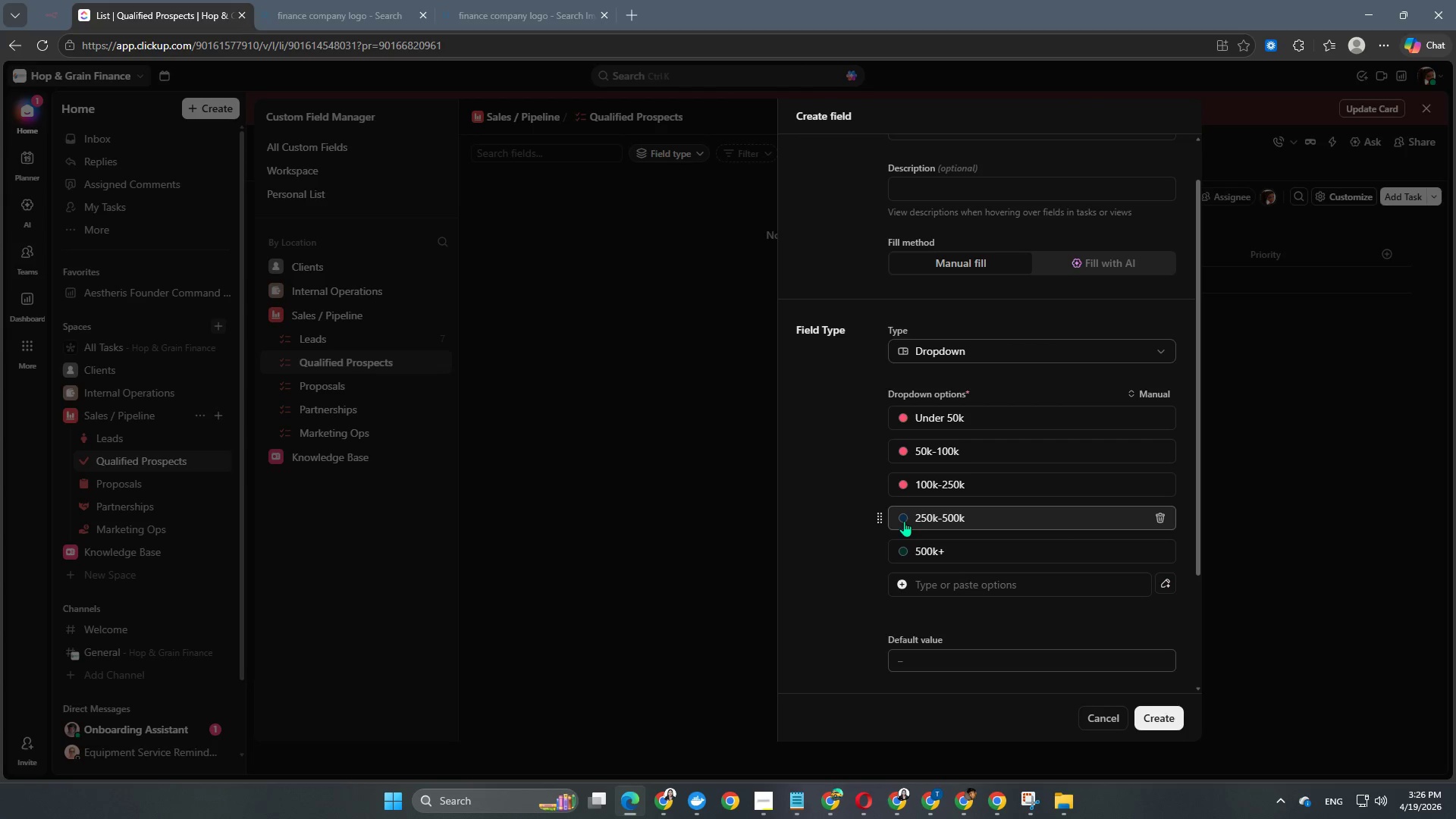 
left_click([904, 517])
 